 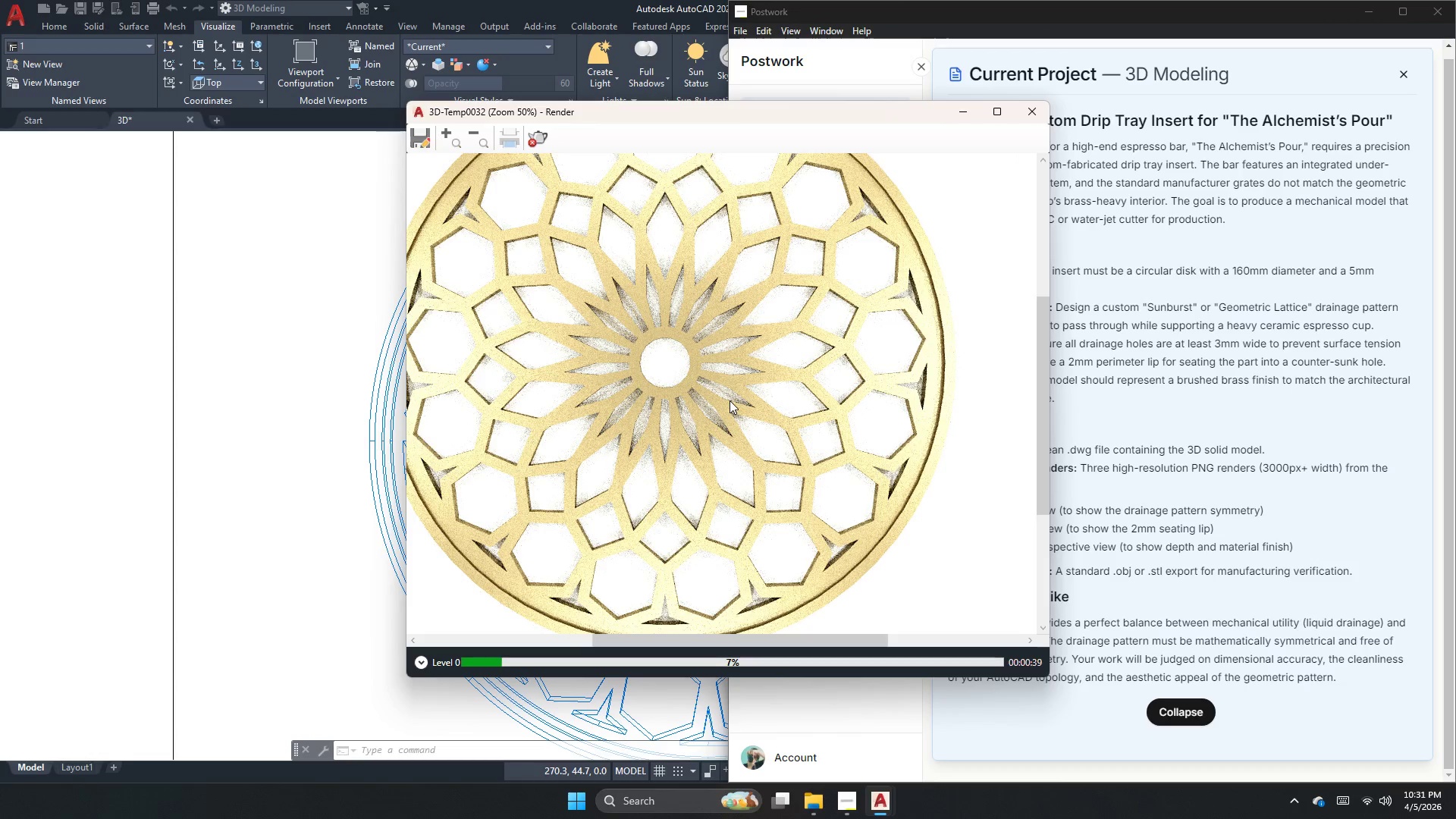 
scroll: coordinate [686, 412], scroll_direction: down, amount: 2.0
 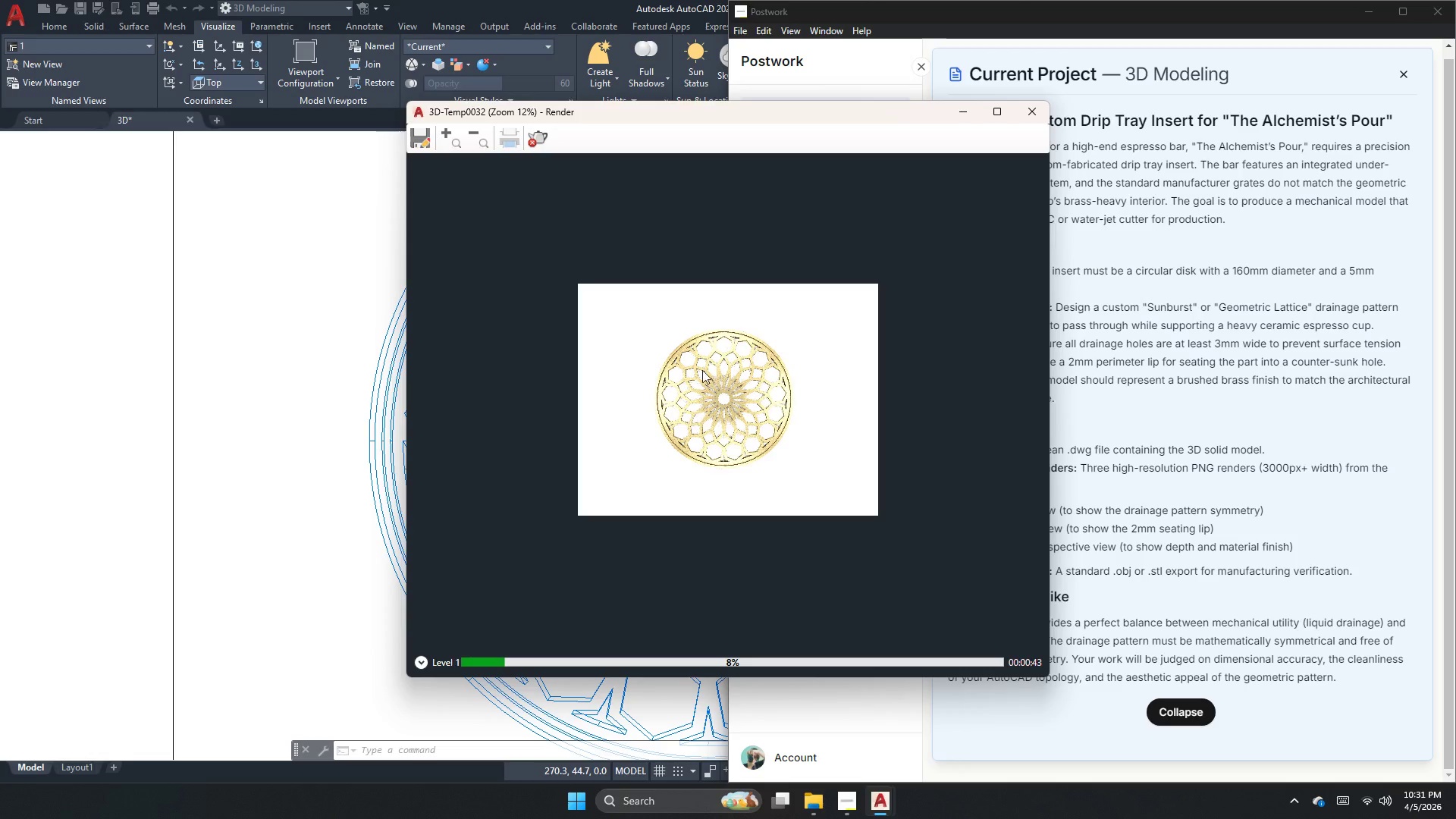 
scroll: coordinate [712, 357], scroll_direction: up, amount: 3.0
 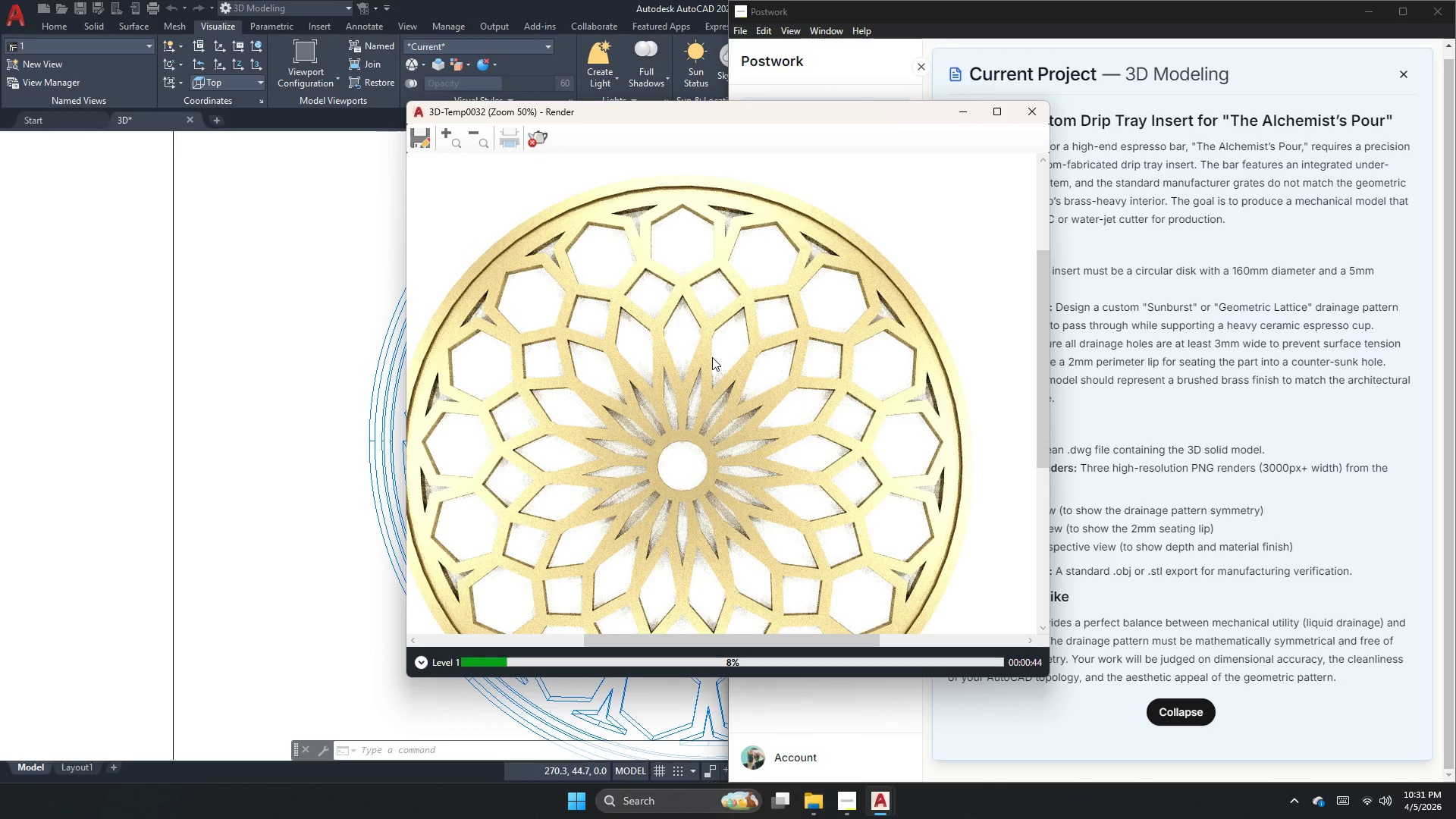 
scroll: coordinate [712, 357], scroll_direction: none, amount: 0.0
 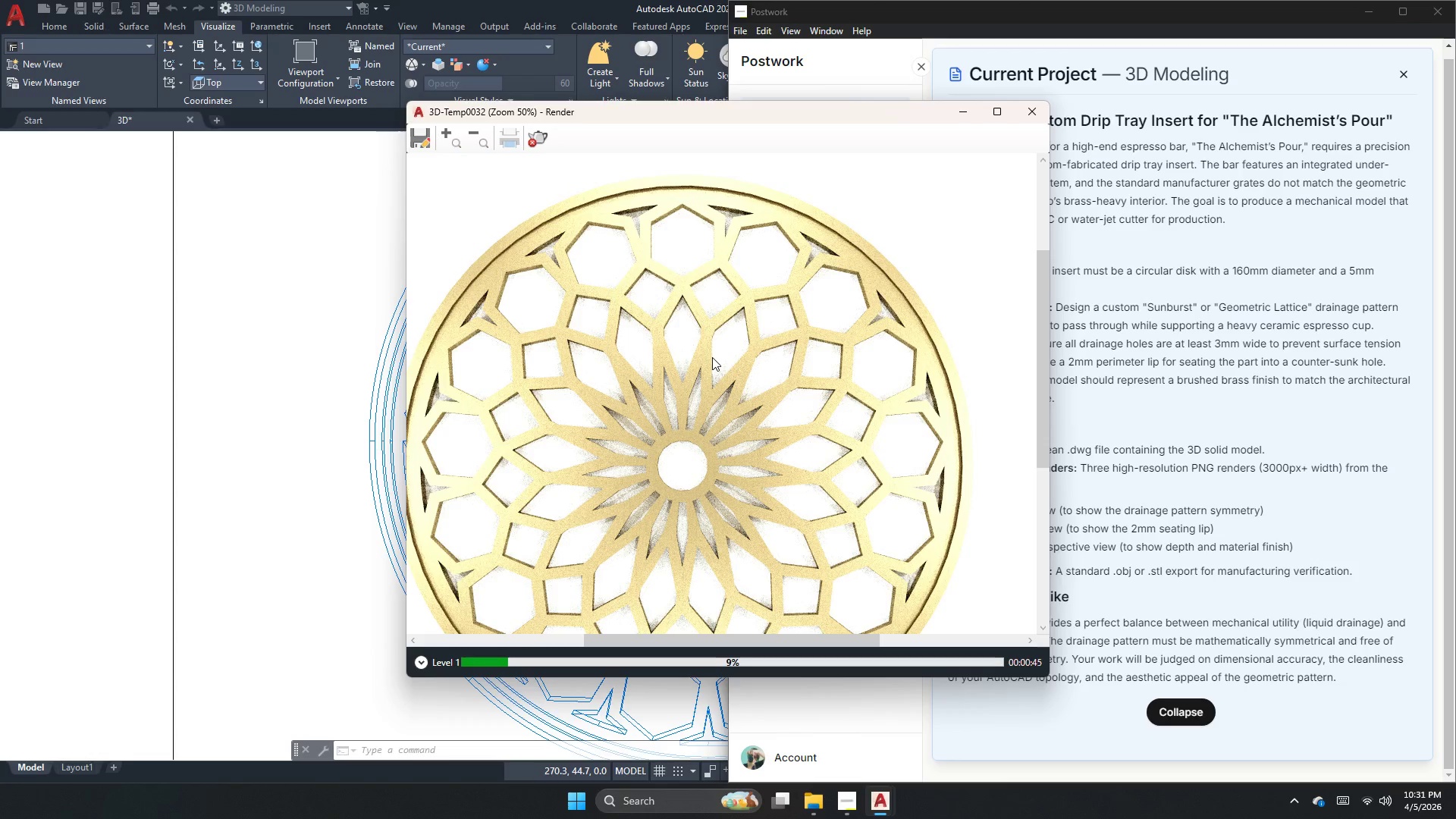 
scroll: coordinate [775, 366], scroll_direction: down, amount: 2.0
 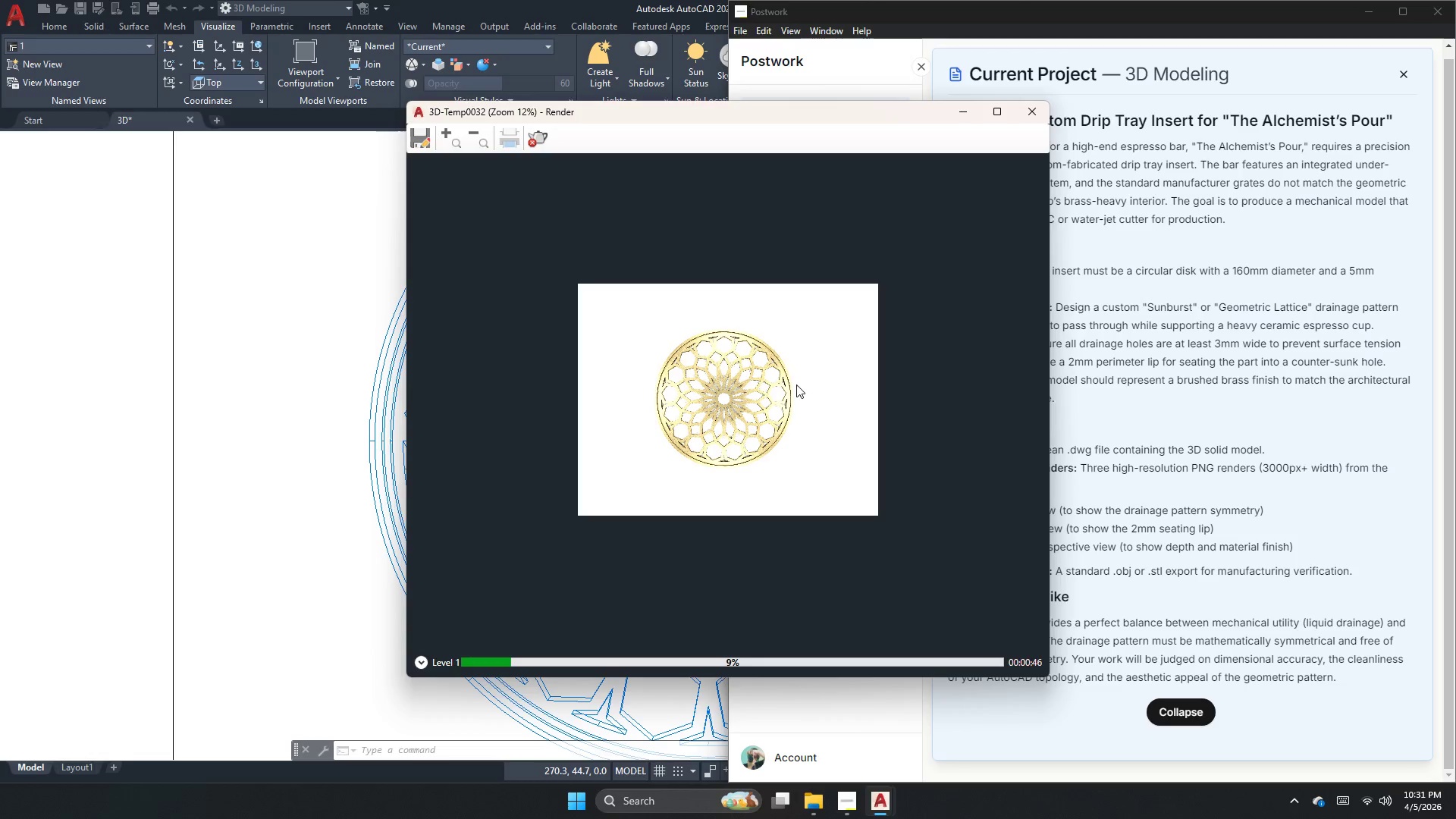 
scroll: coordinate [772, 383], scroll_direction: up, amount: 1.0
 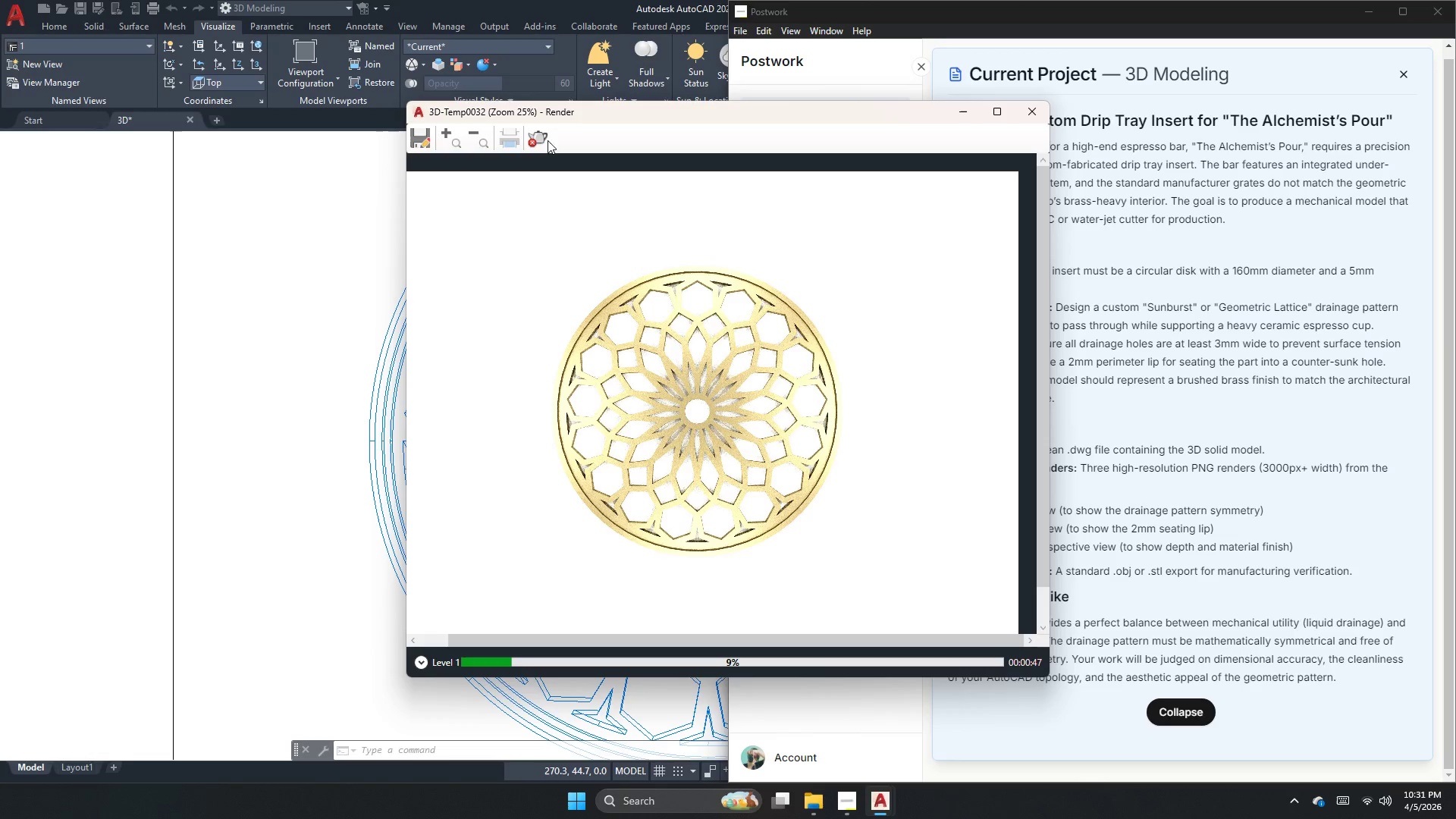 
left_click([538, 131])
 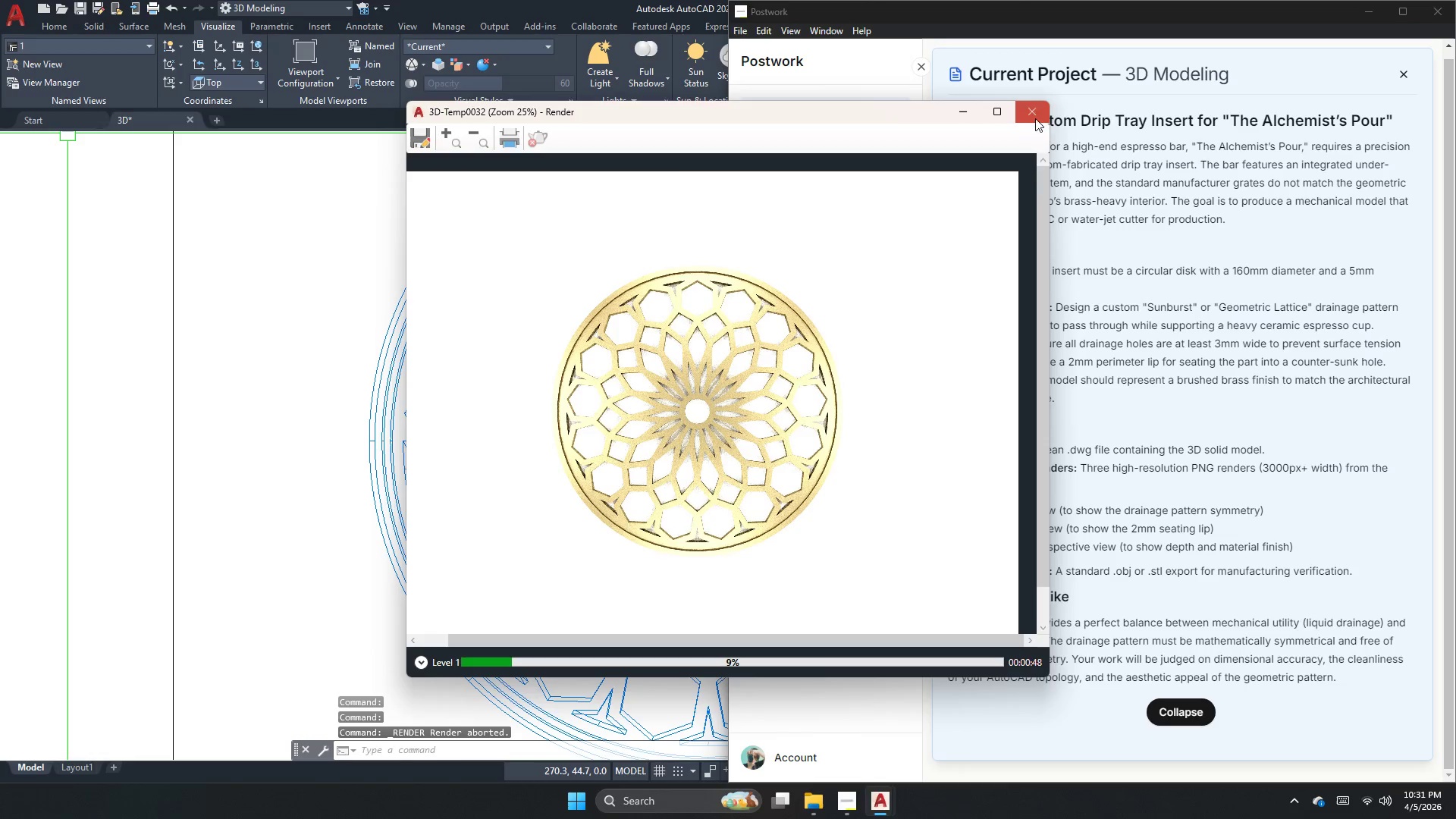 
left_click([1038, 115])
 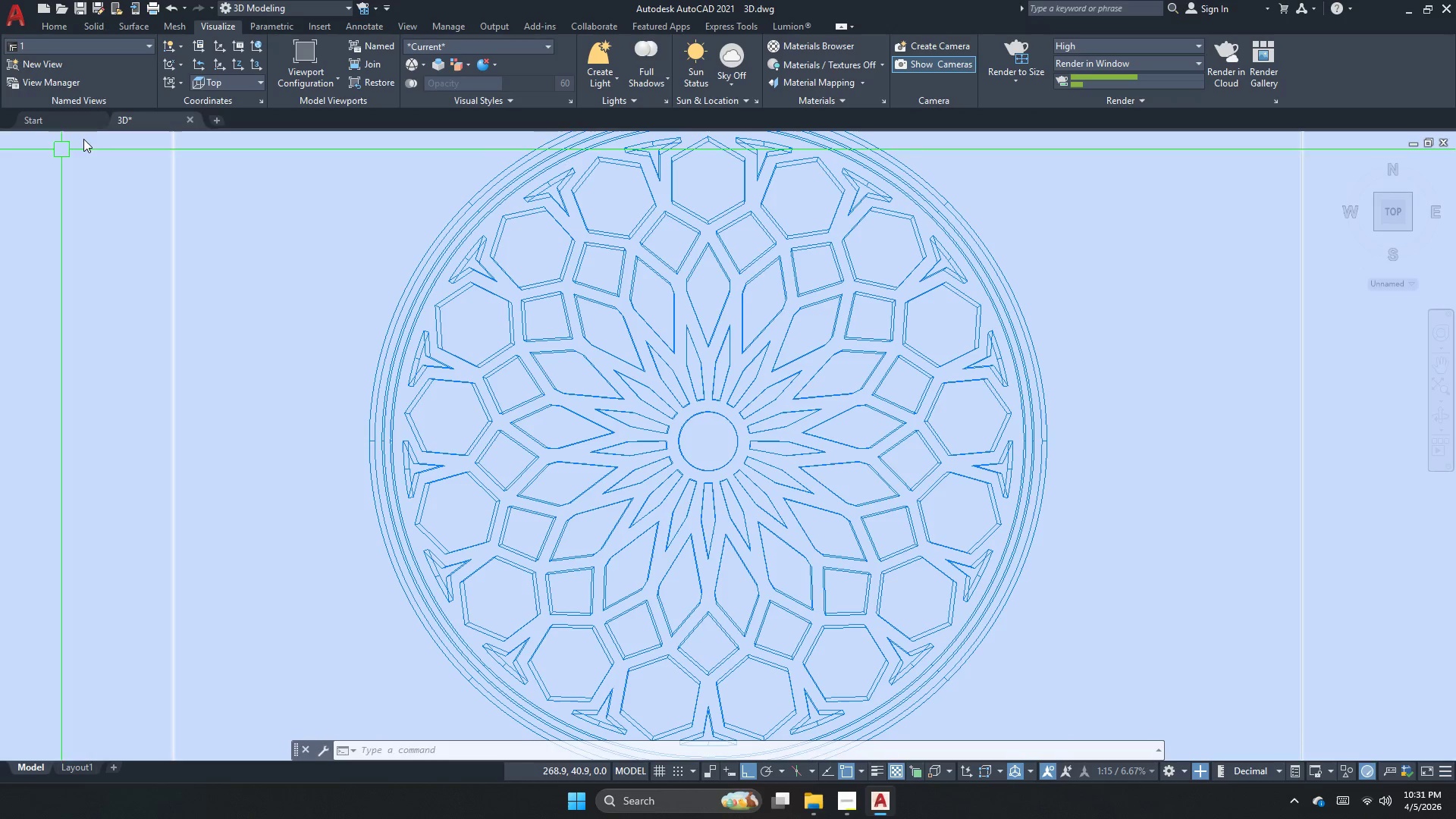 
left_click([61, 140])
 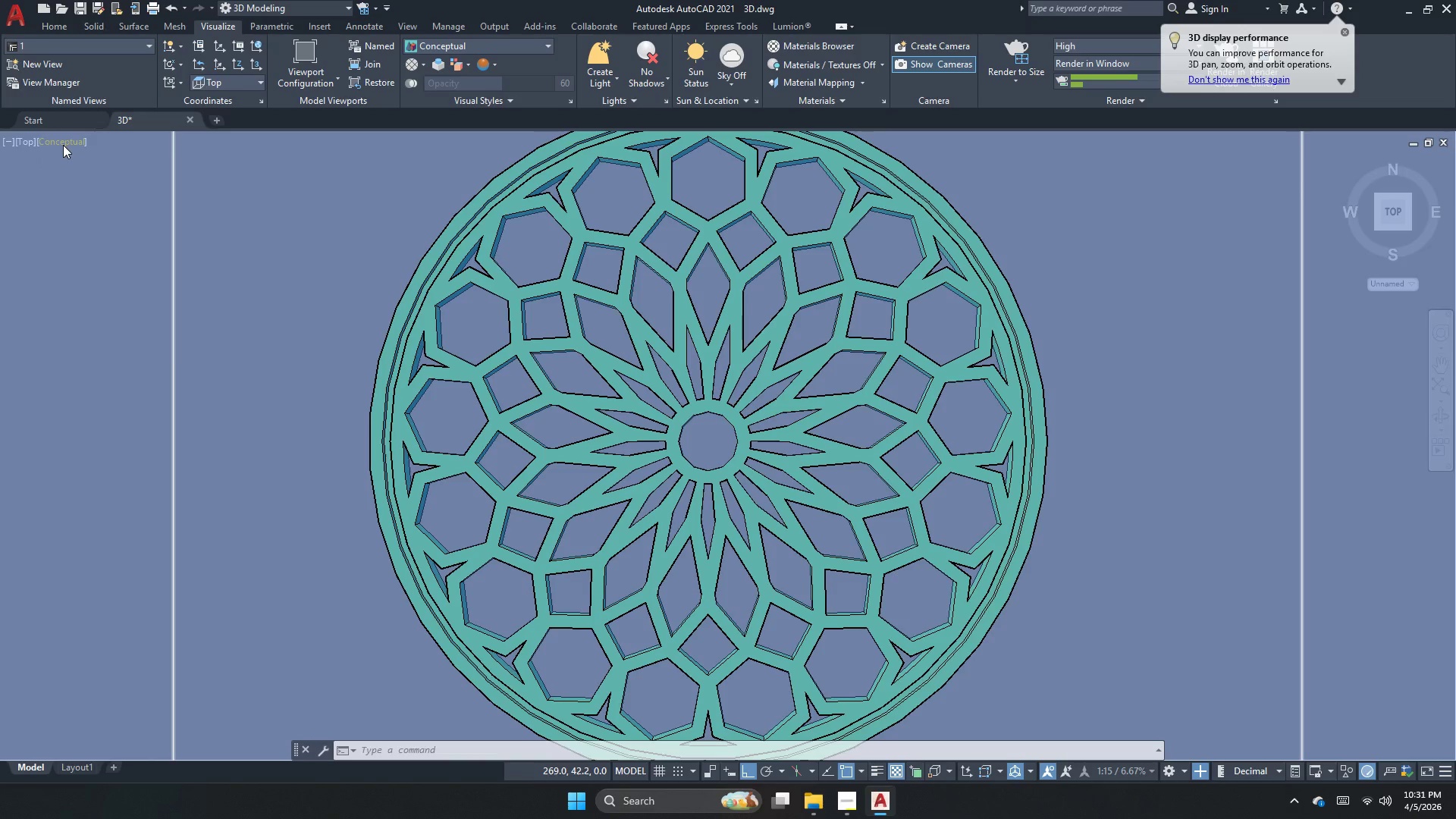 
left_click([84, 176])
 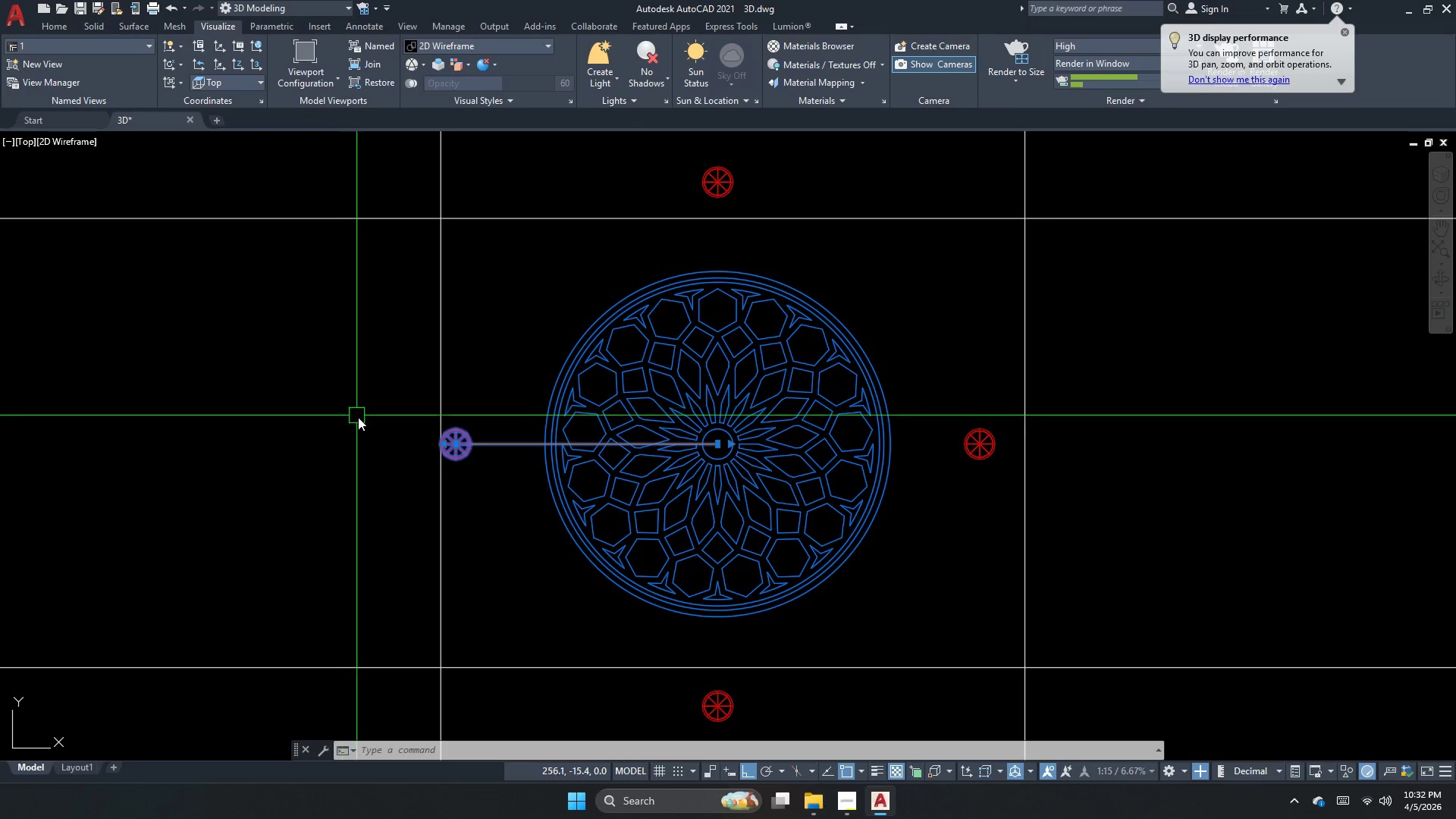 
type(ch )
 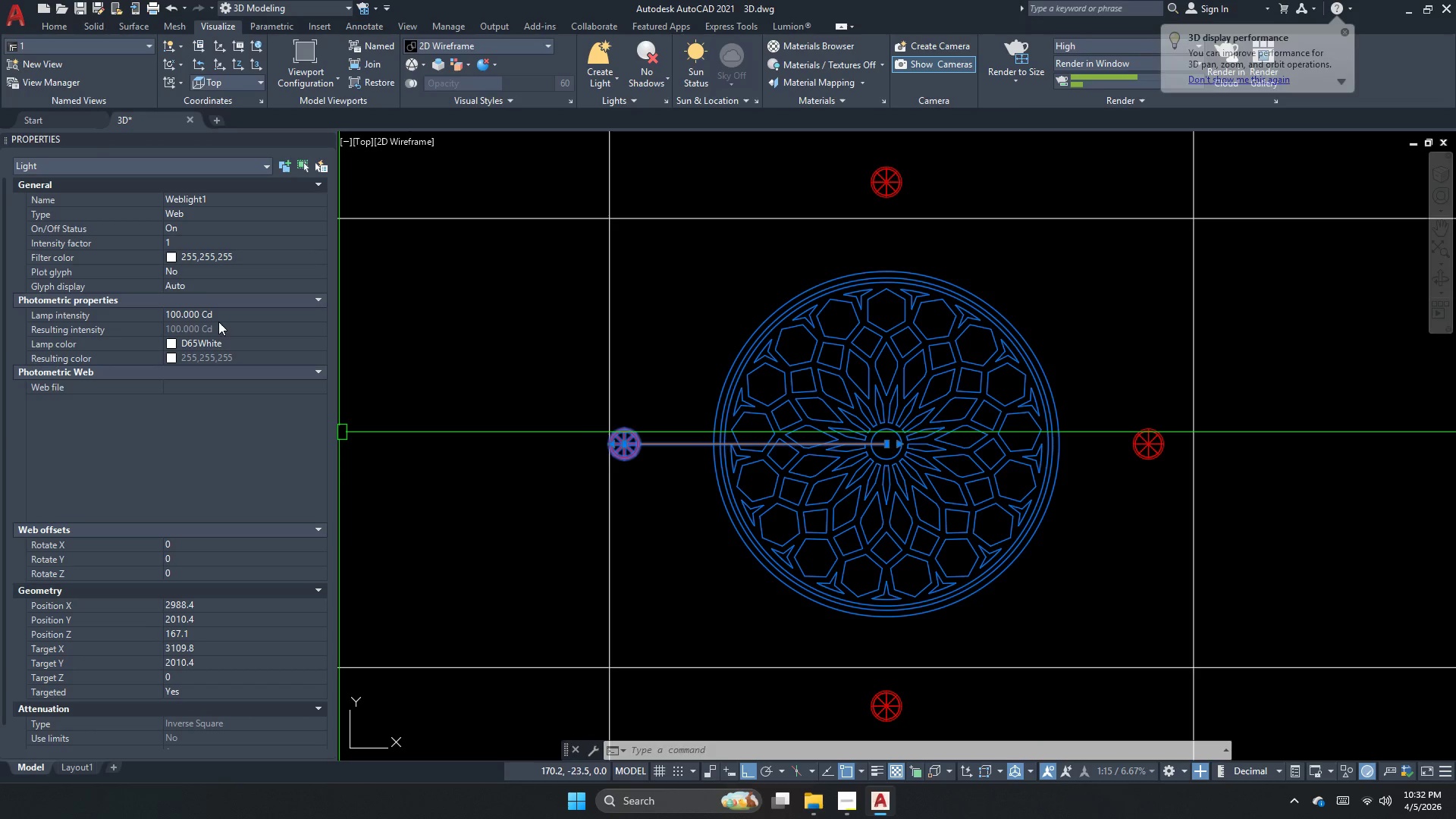 
left_click_drag(start_coordinate=[224, 312], to_coordinate=[224, 303])
 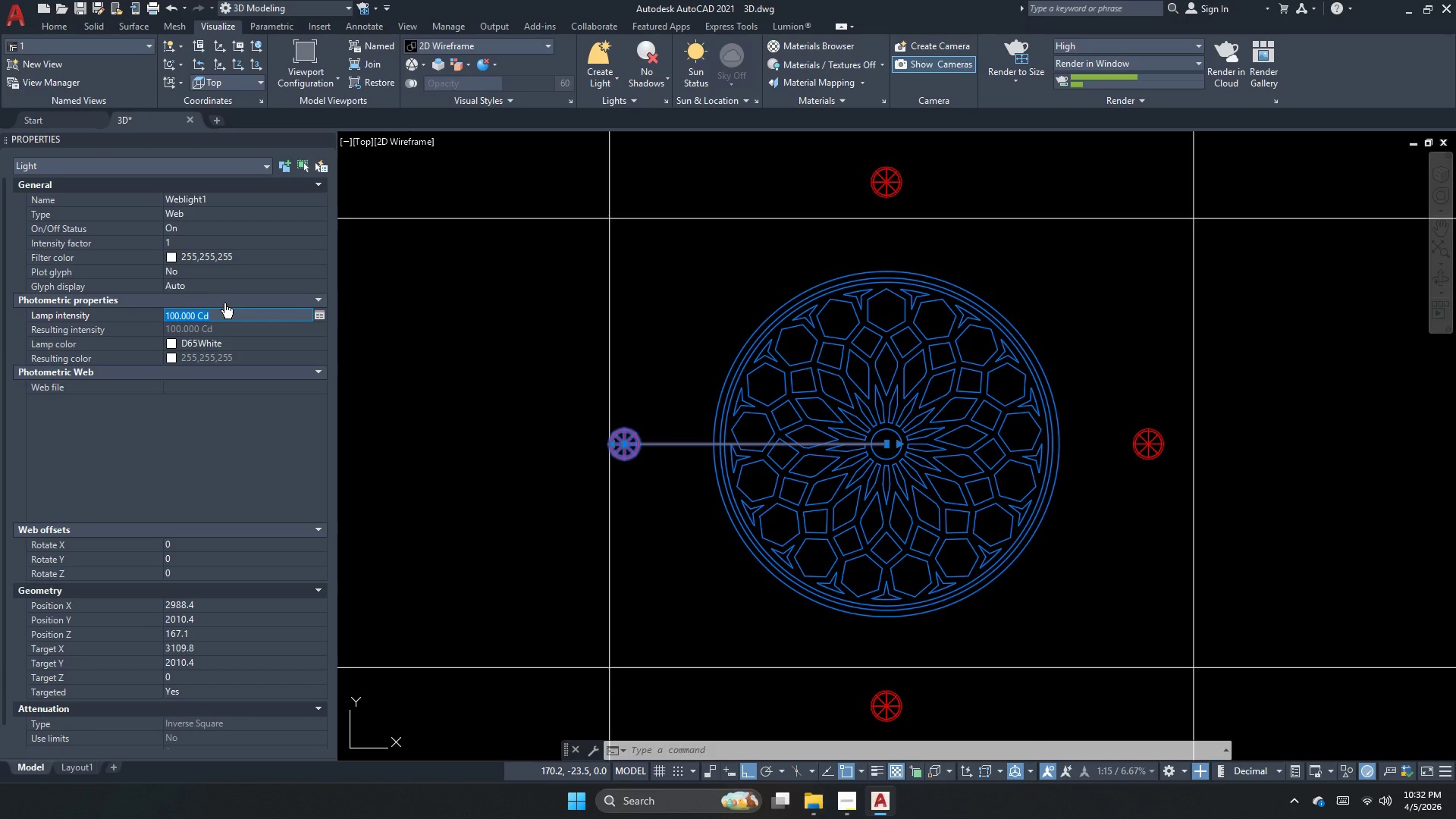 
key(Numpad5)
 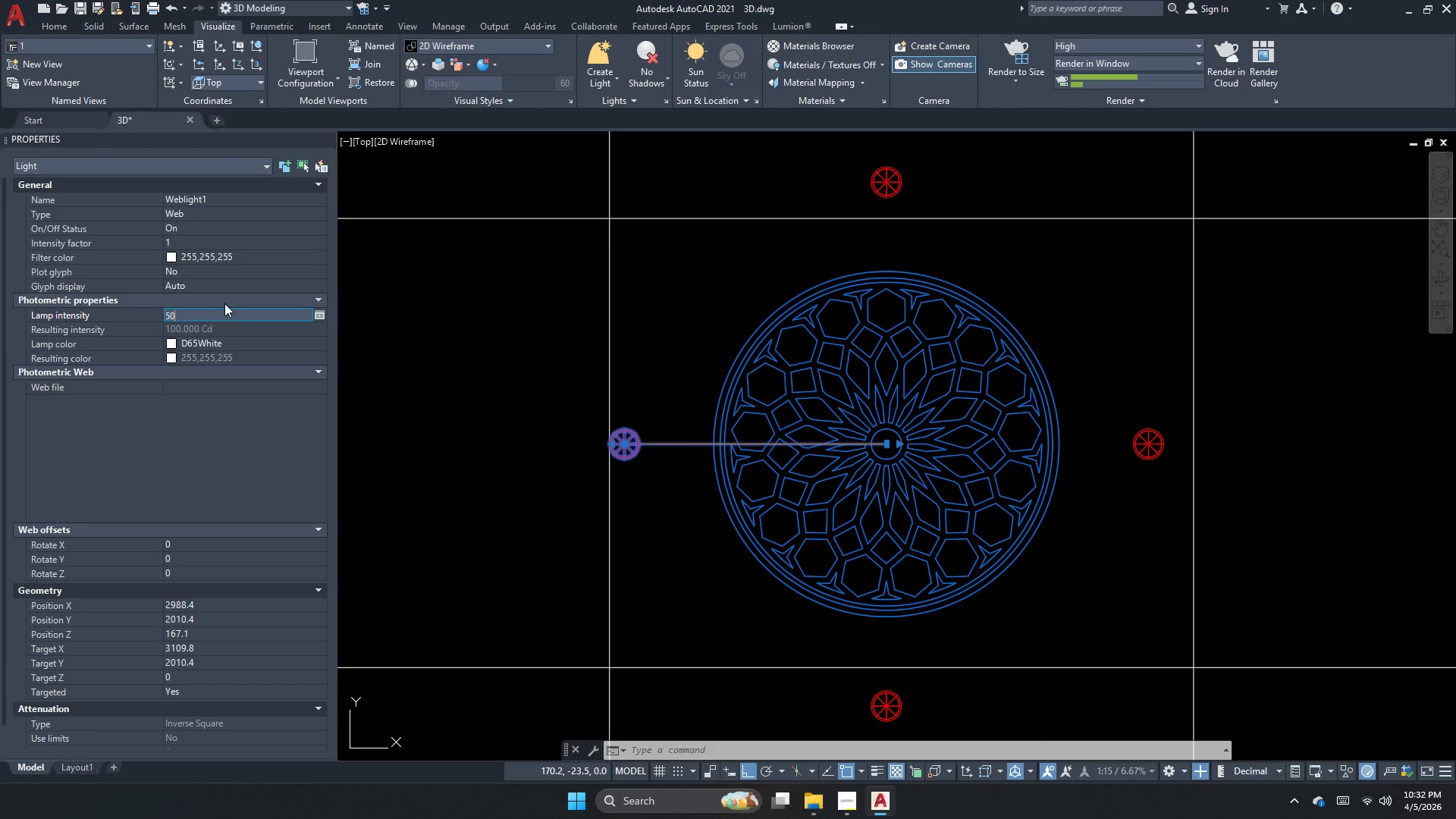 
key(Numpad0)
 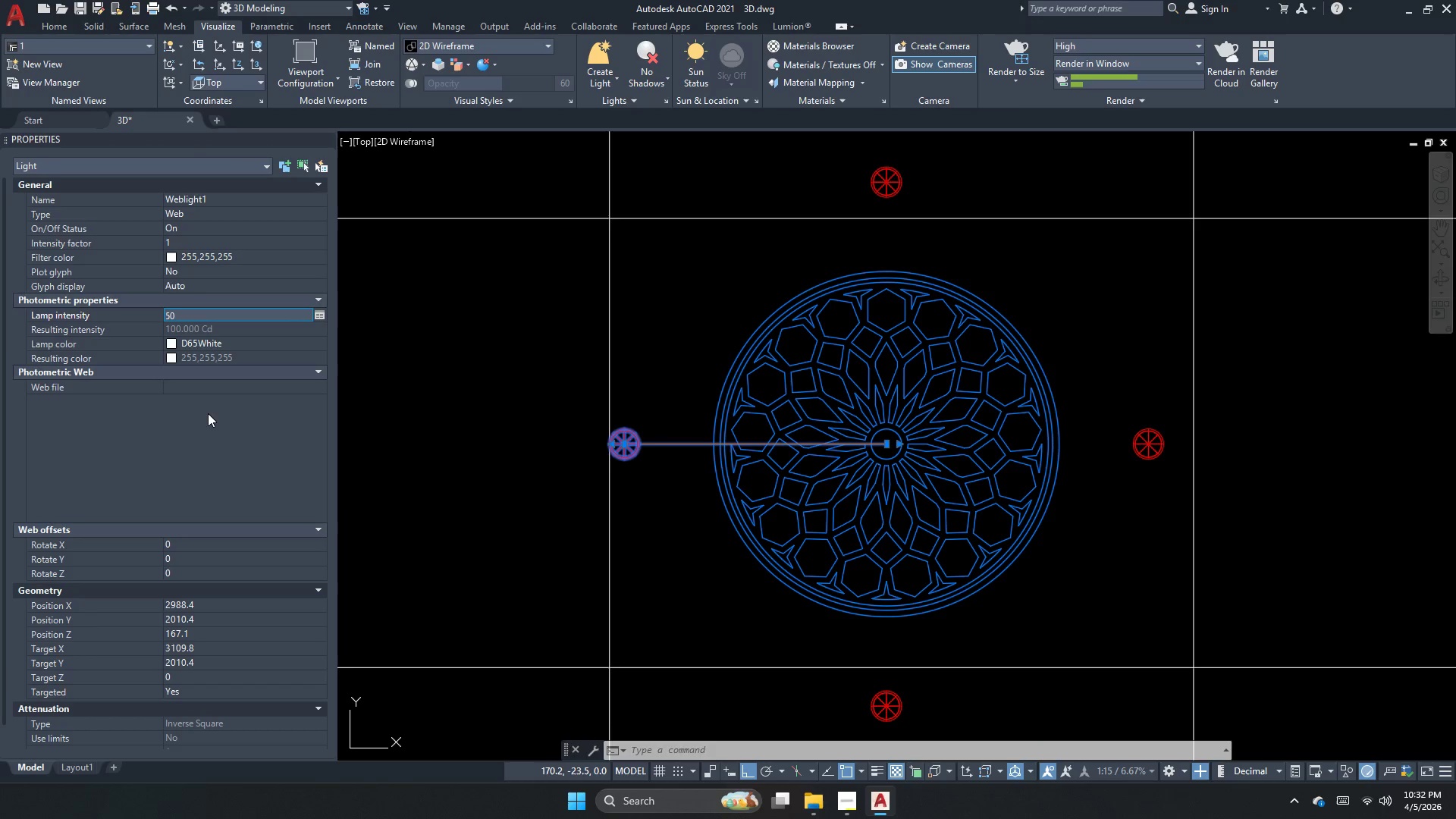 
left_click([202, 413])
 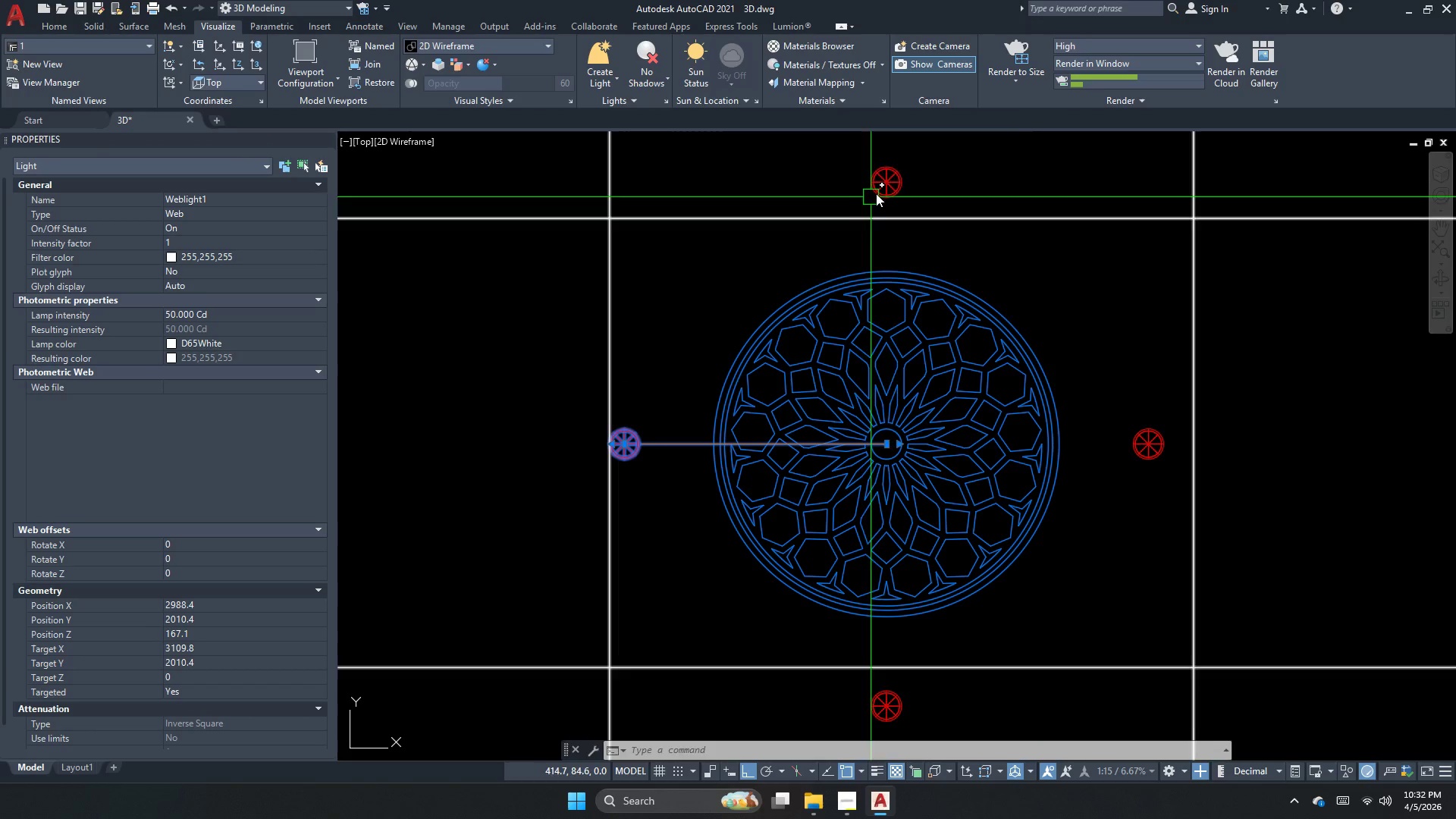 
key(Escape)
 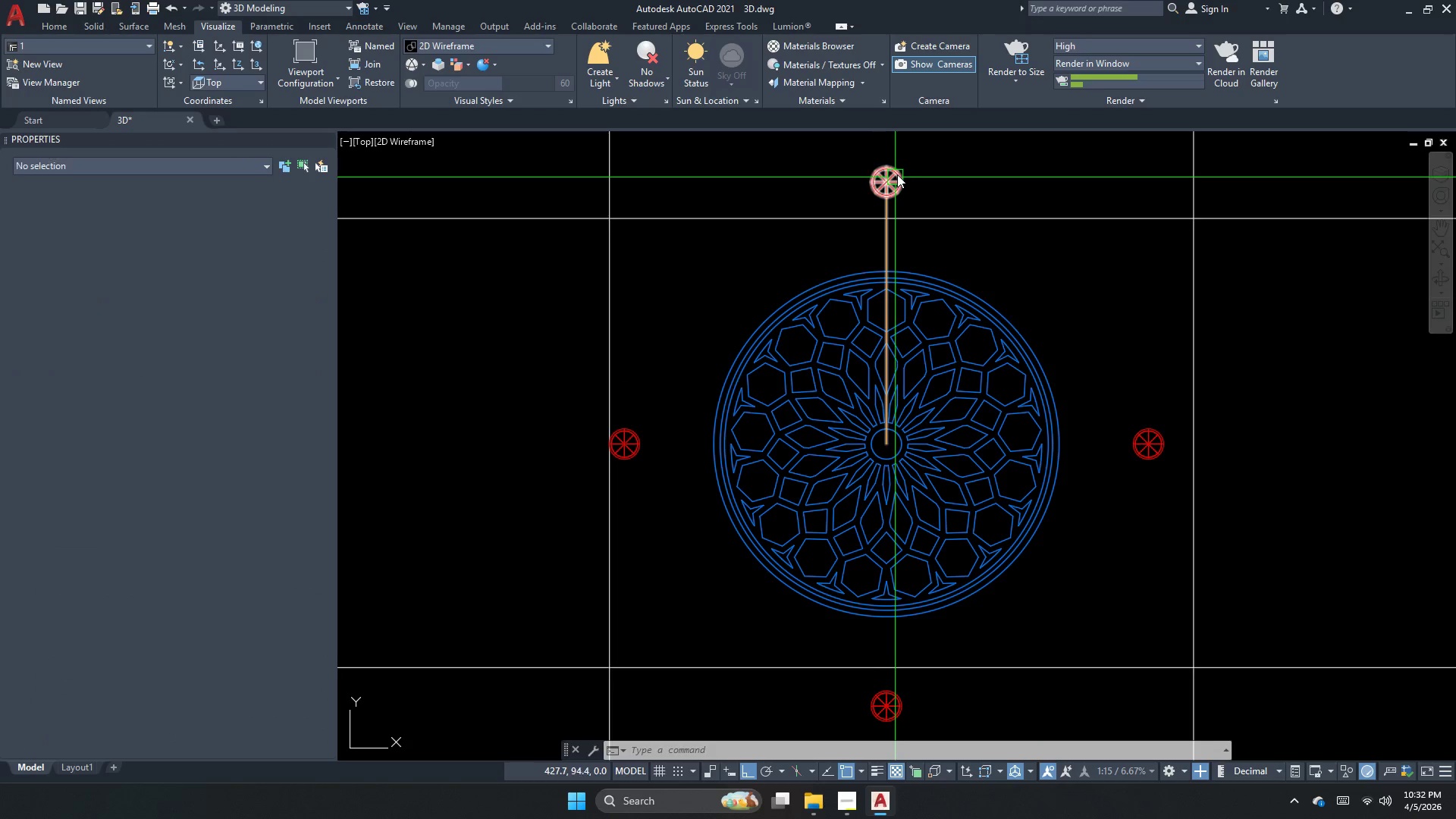 
left_click([897, 174])
 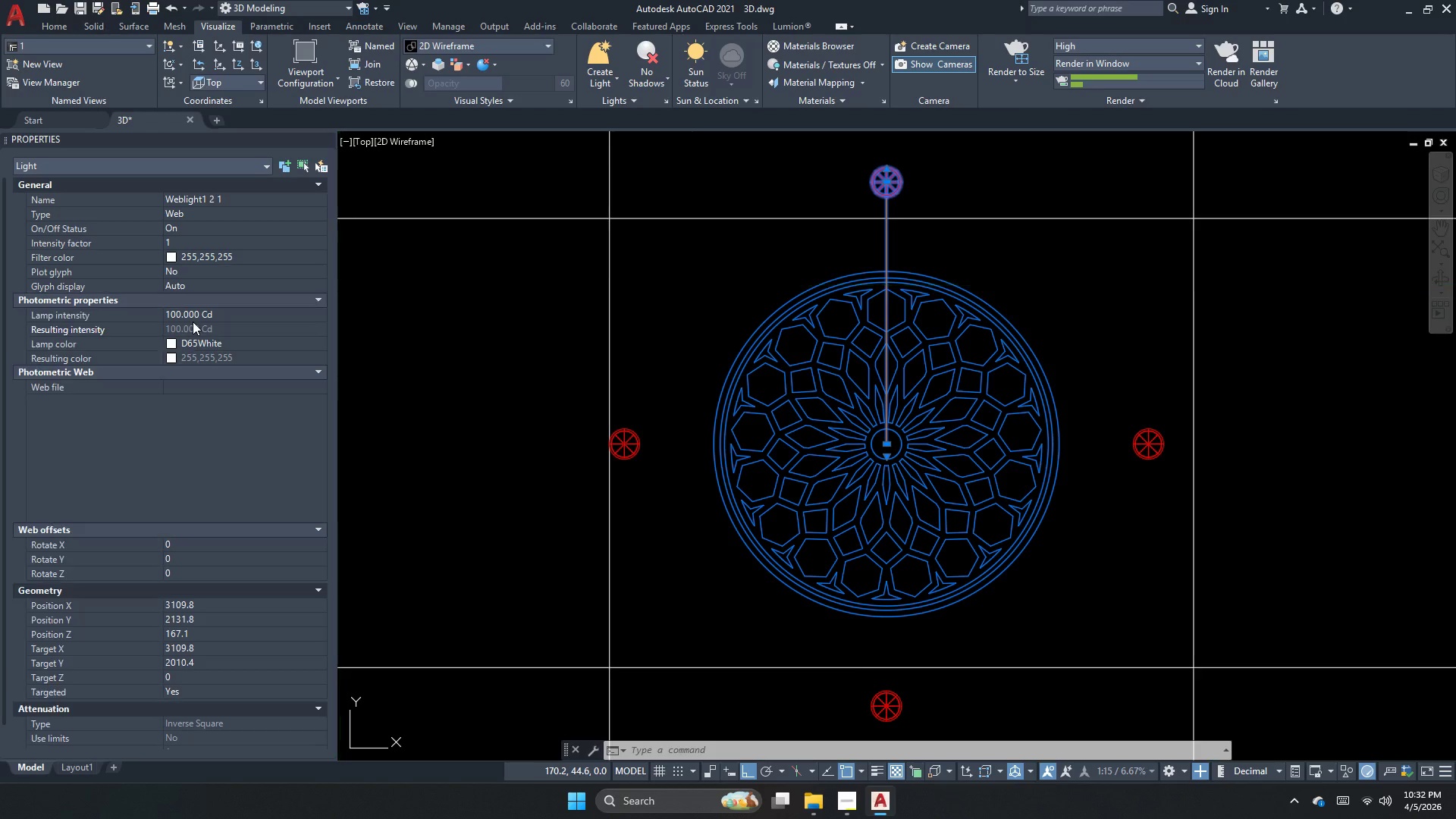 
double_click([206, 313])
 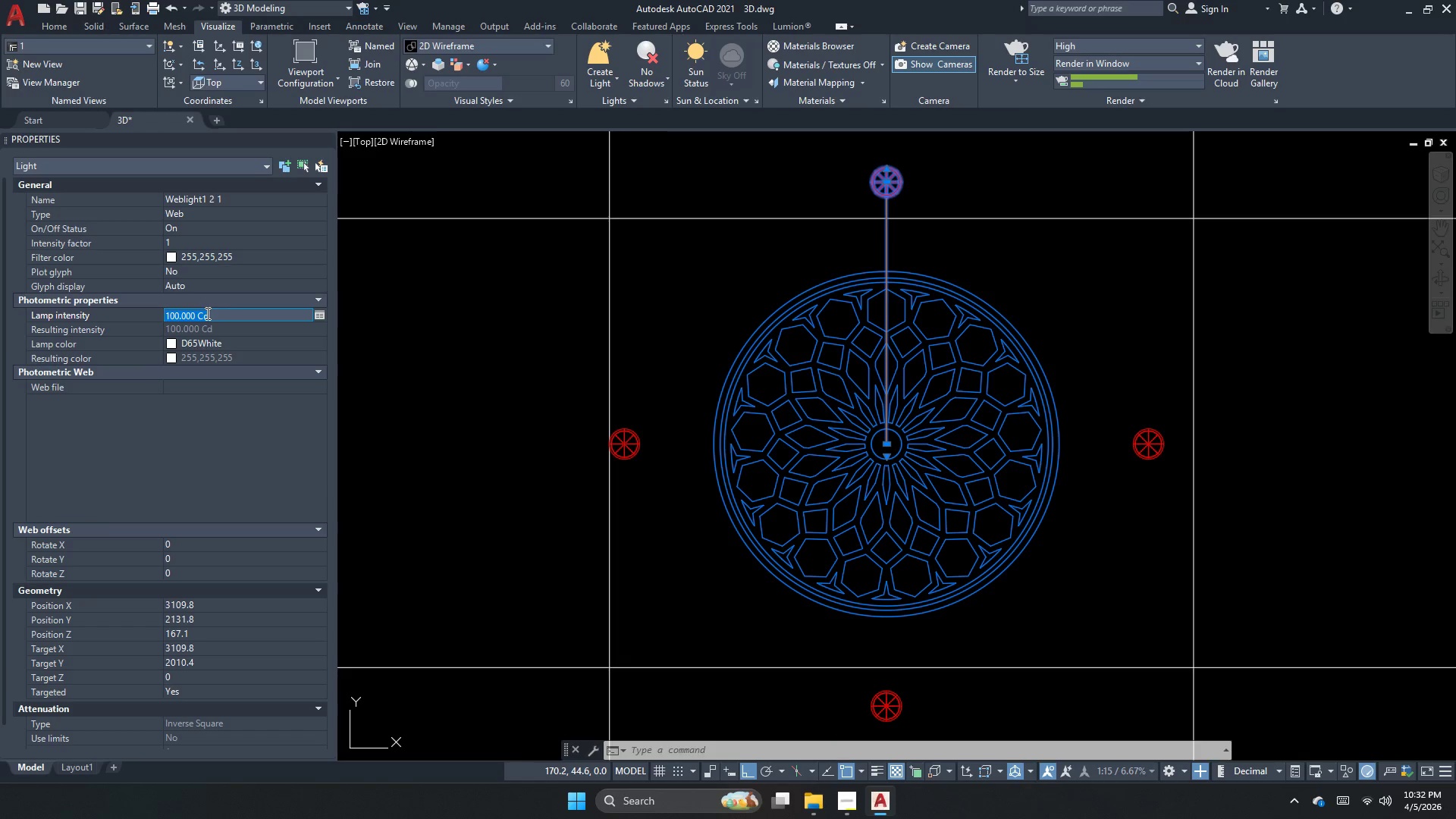 
key(Numpad5)
 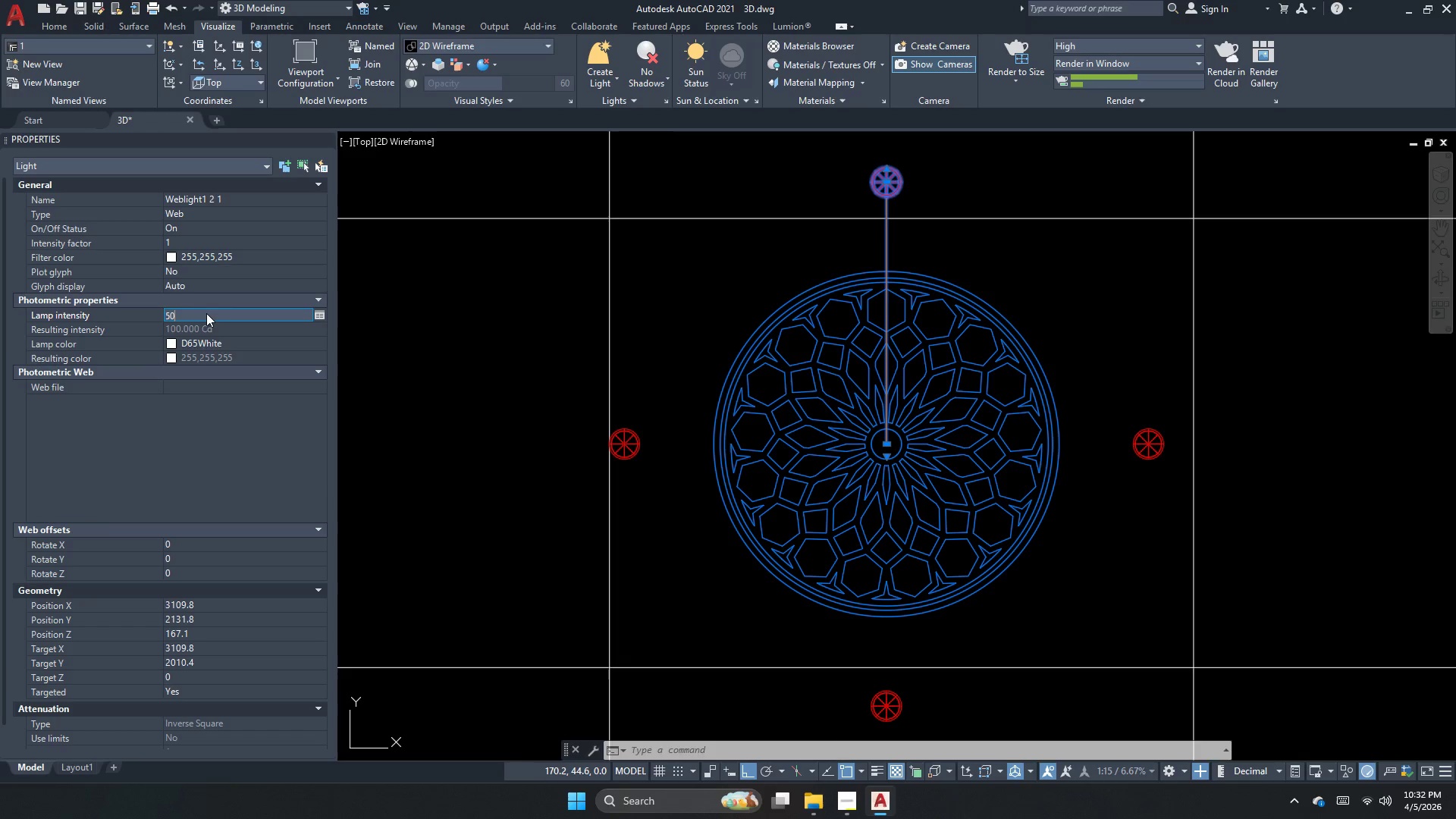 
key(Numpad0)
 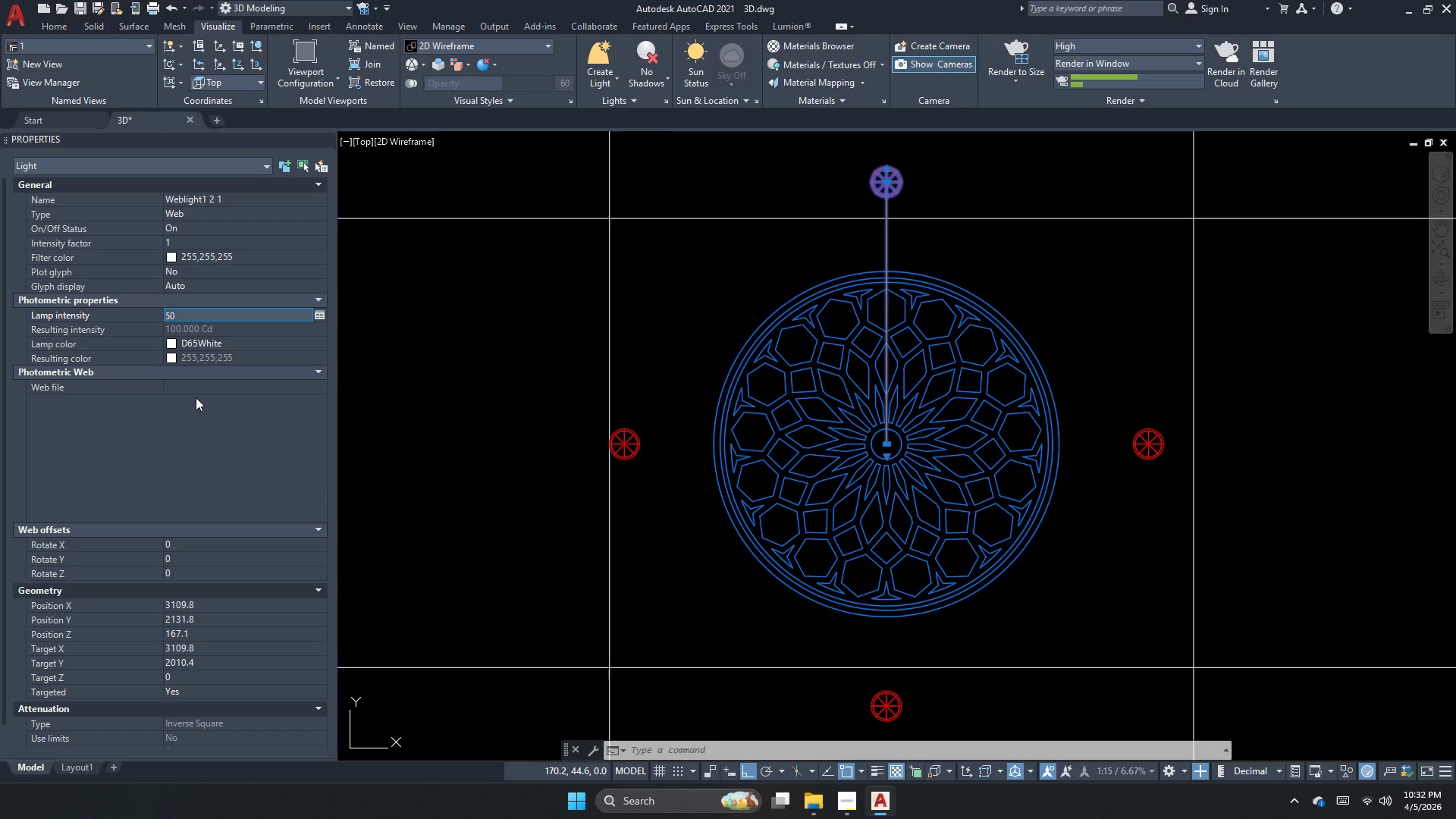 
left_click([197, 398])
 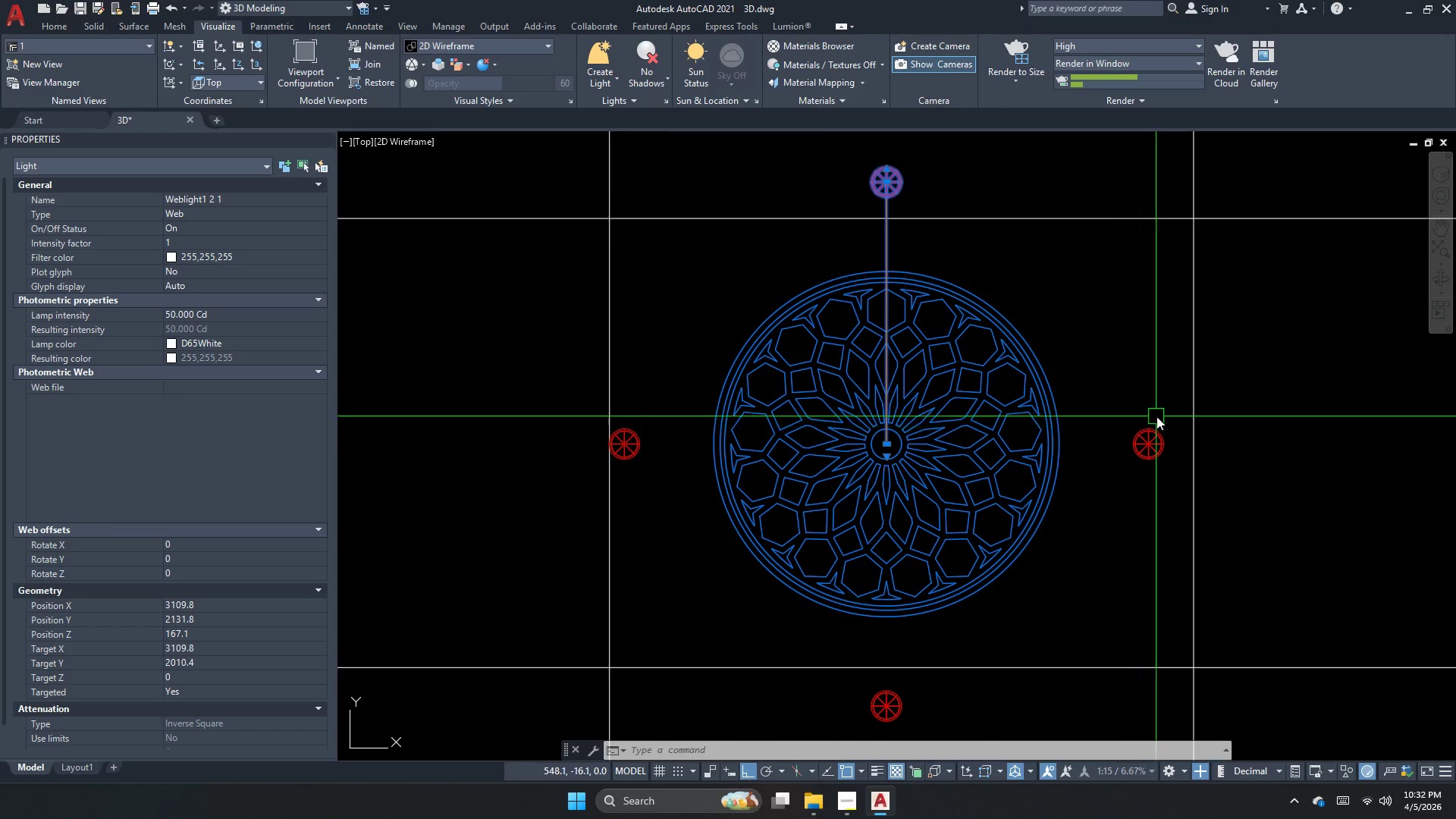 
left_click([1137, 443])
 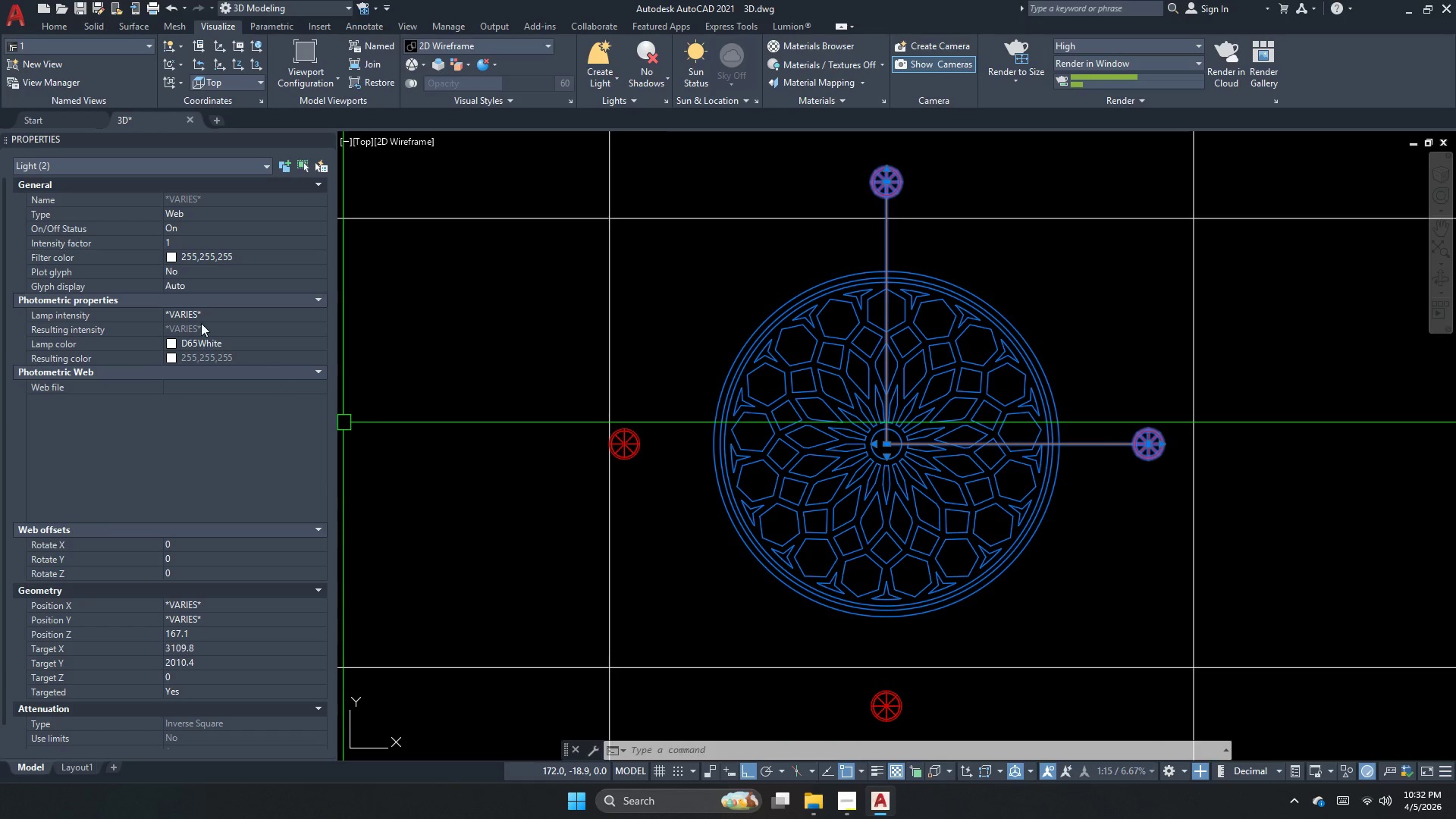 
left_click([196, 317])
 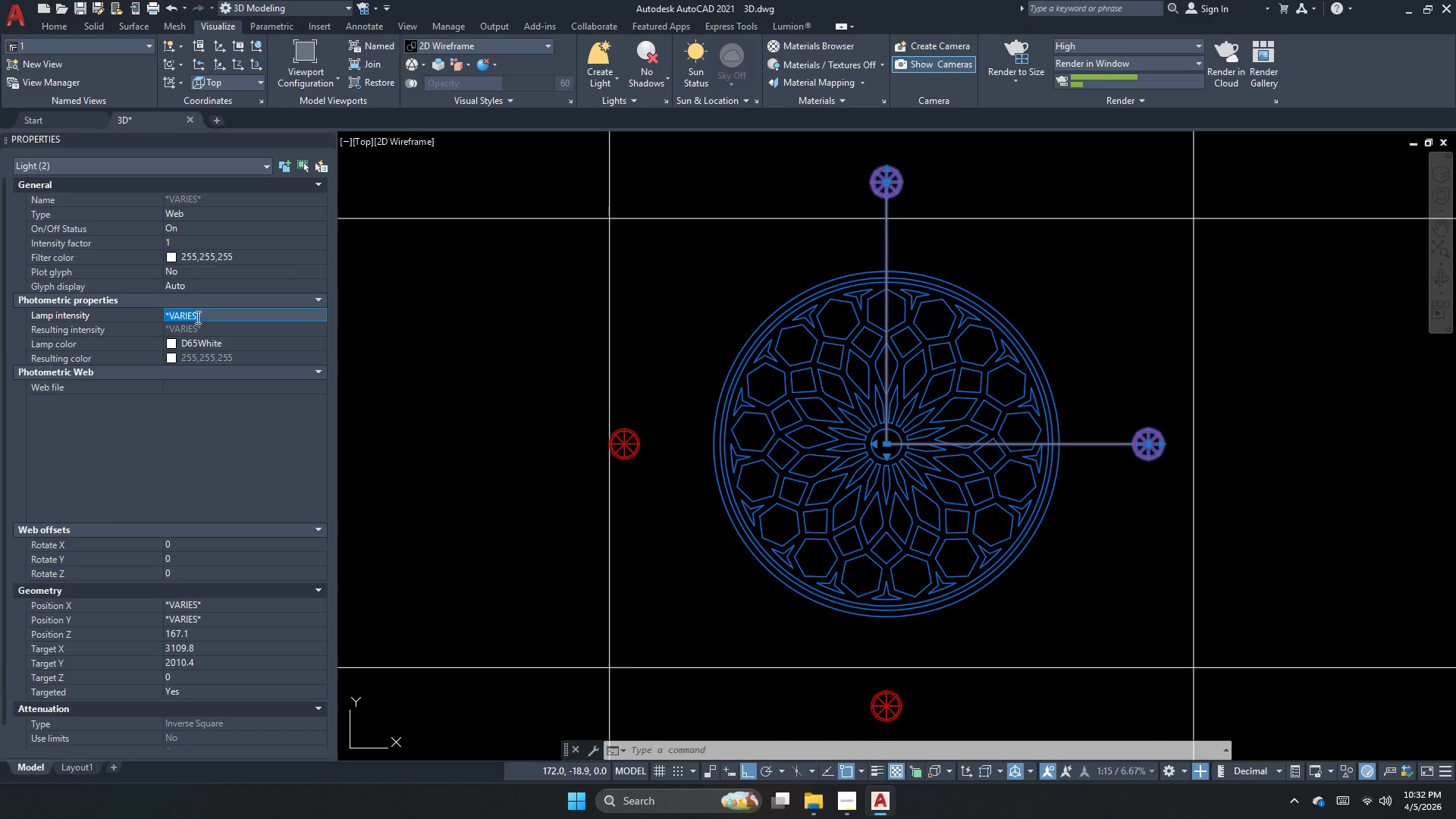 
key(Numpad5)
 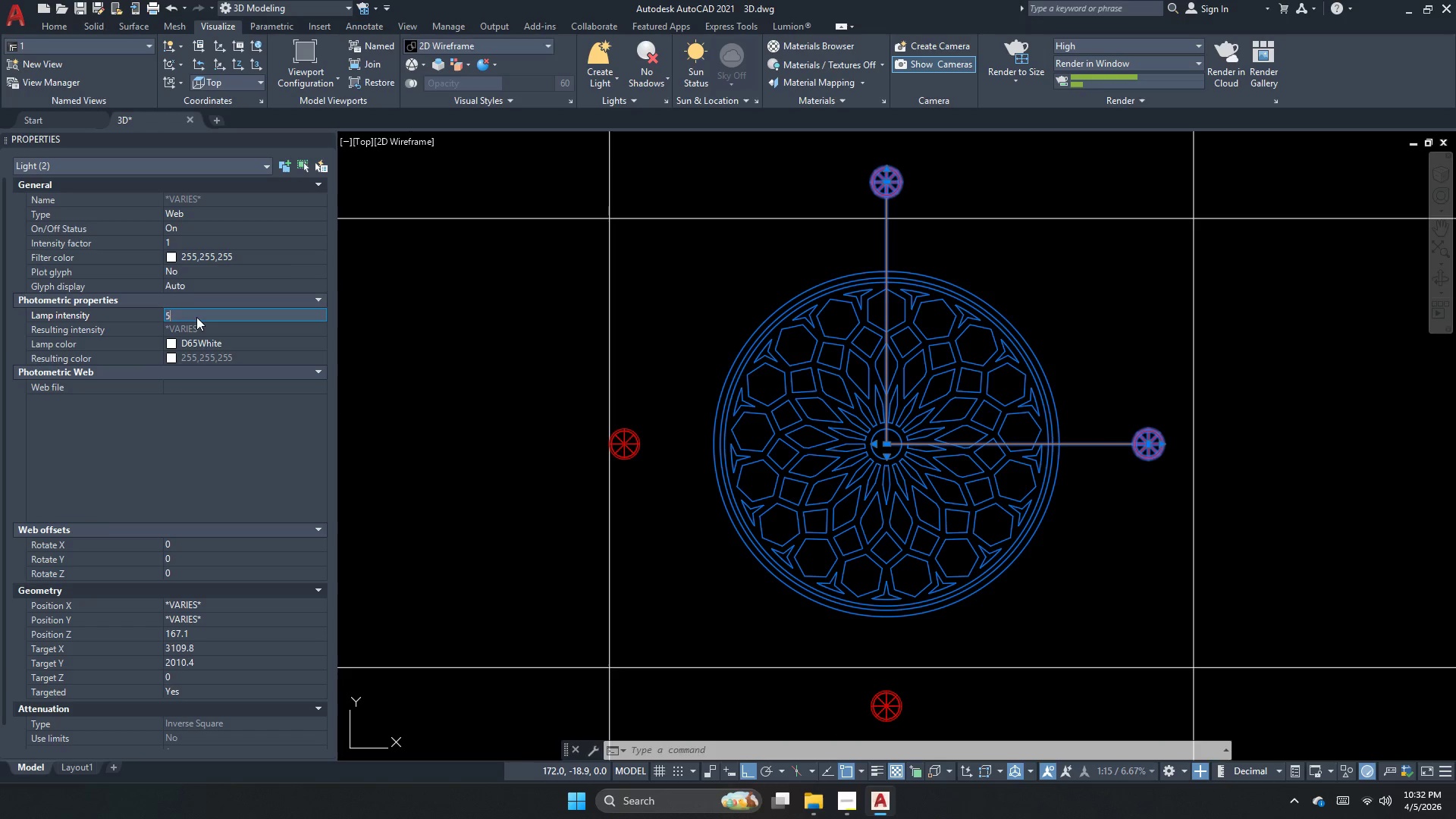 
key(Numpad0)
 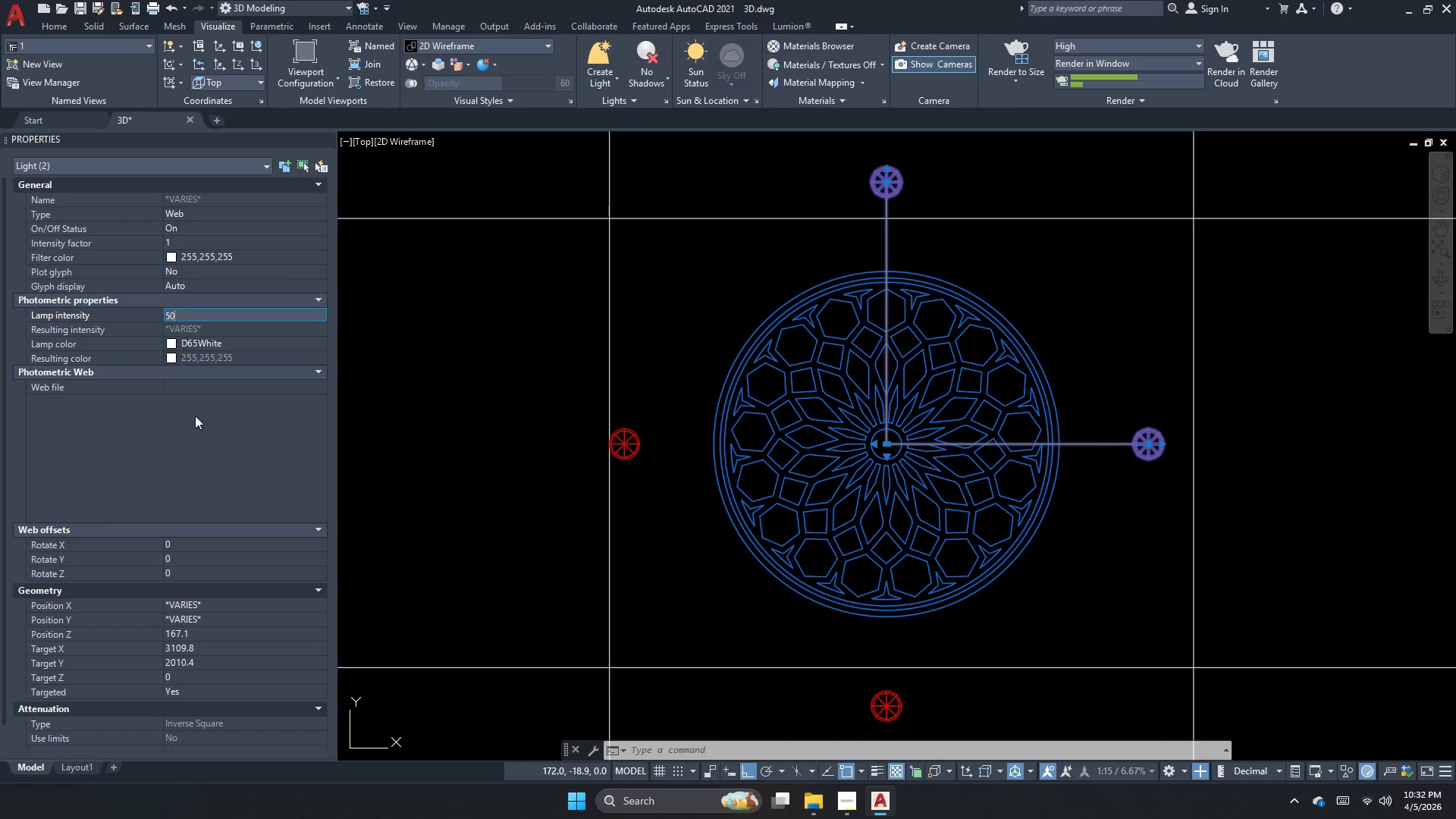 
left_click([195, 416])
 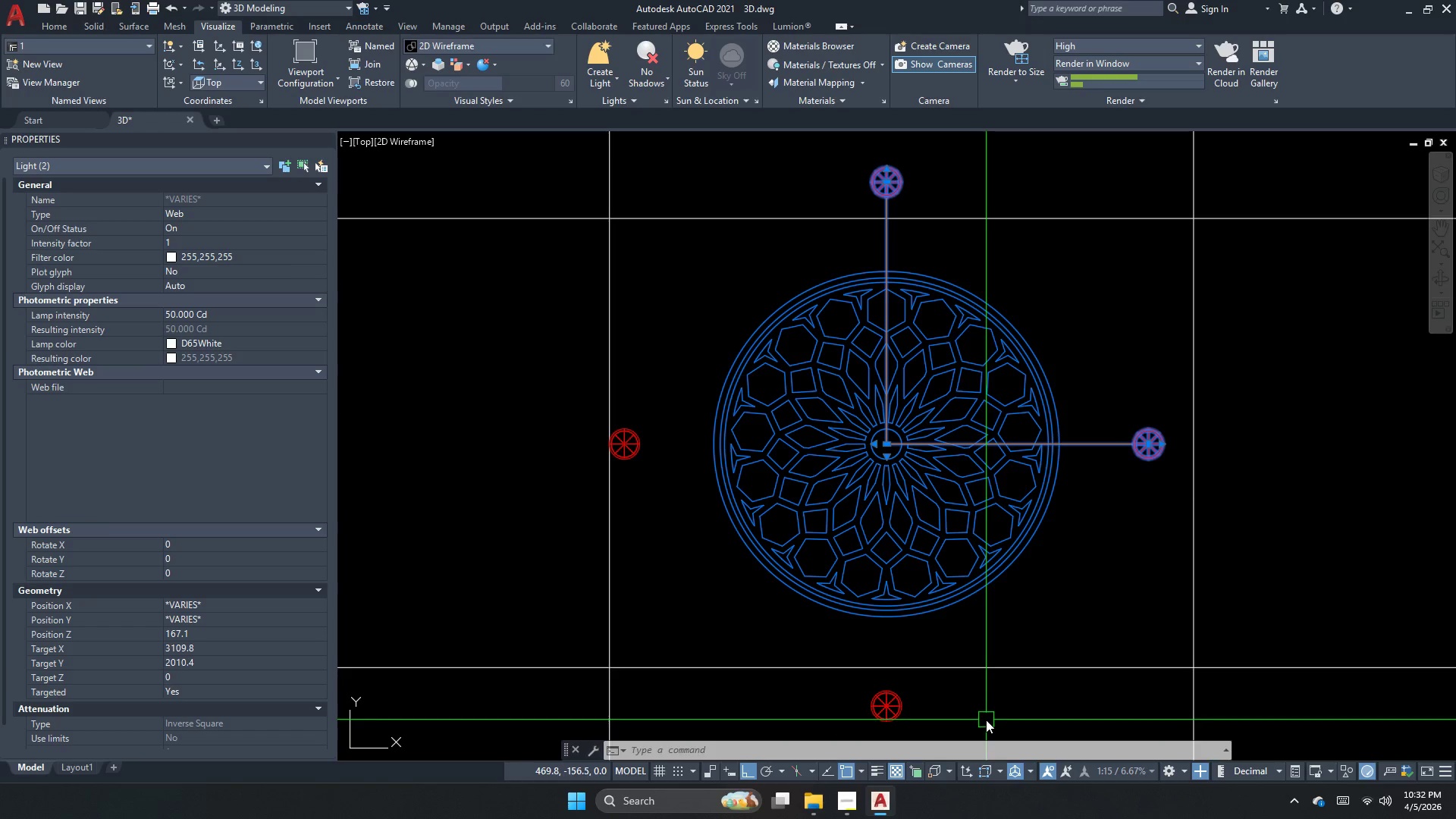 
left_click([888, 713])
 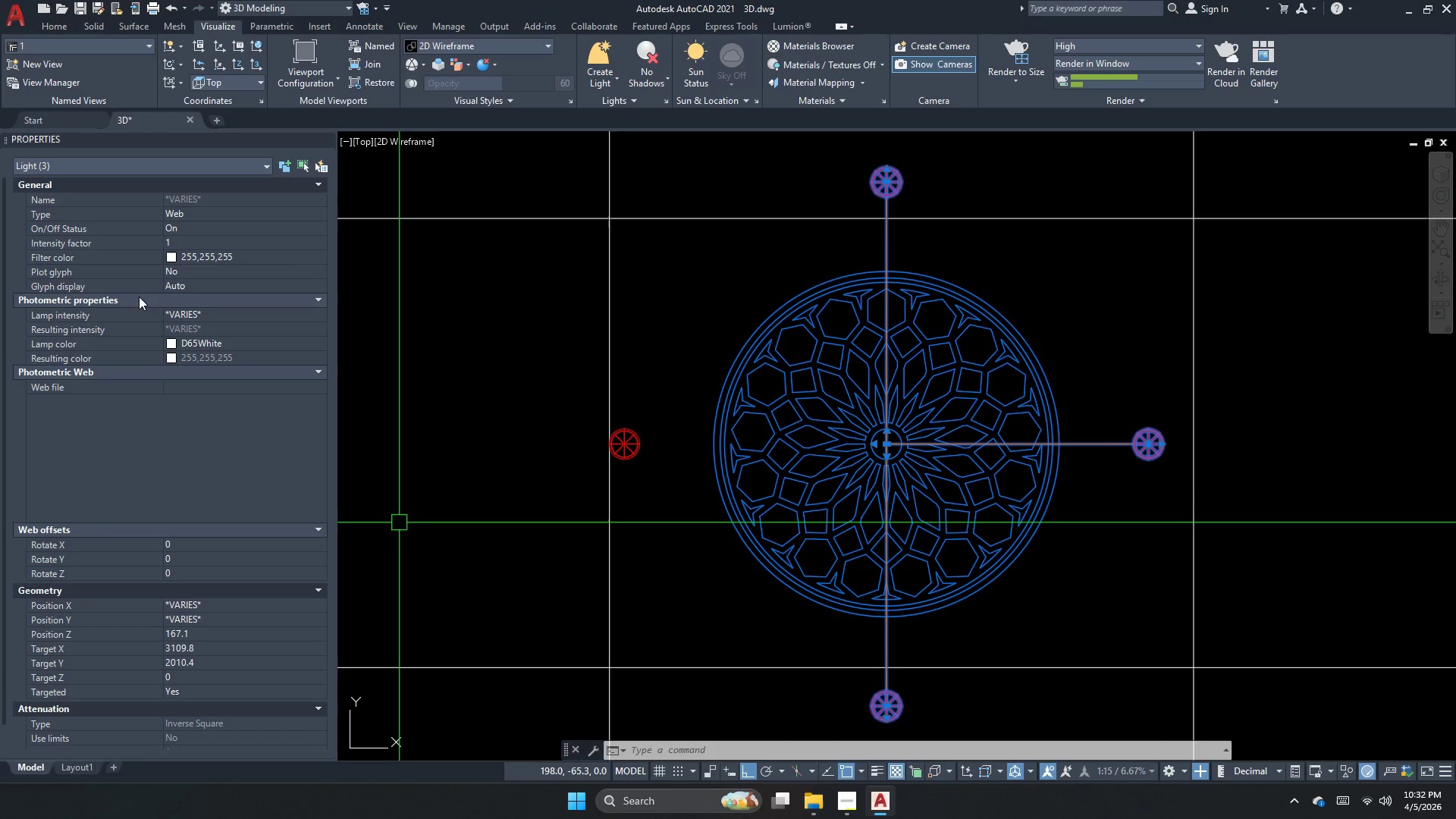 
left_click([186, 310])
 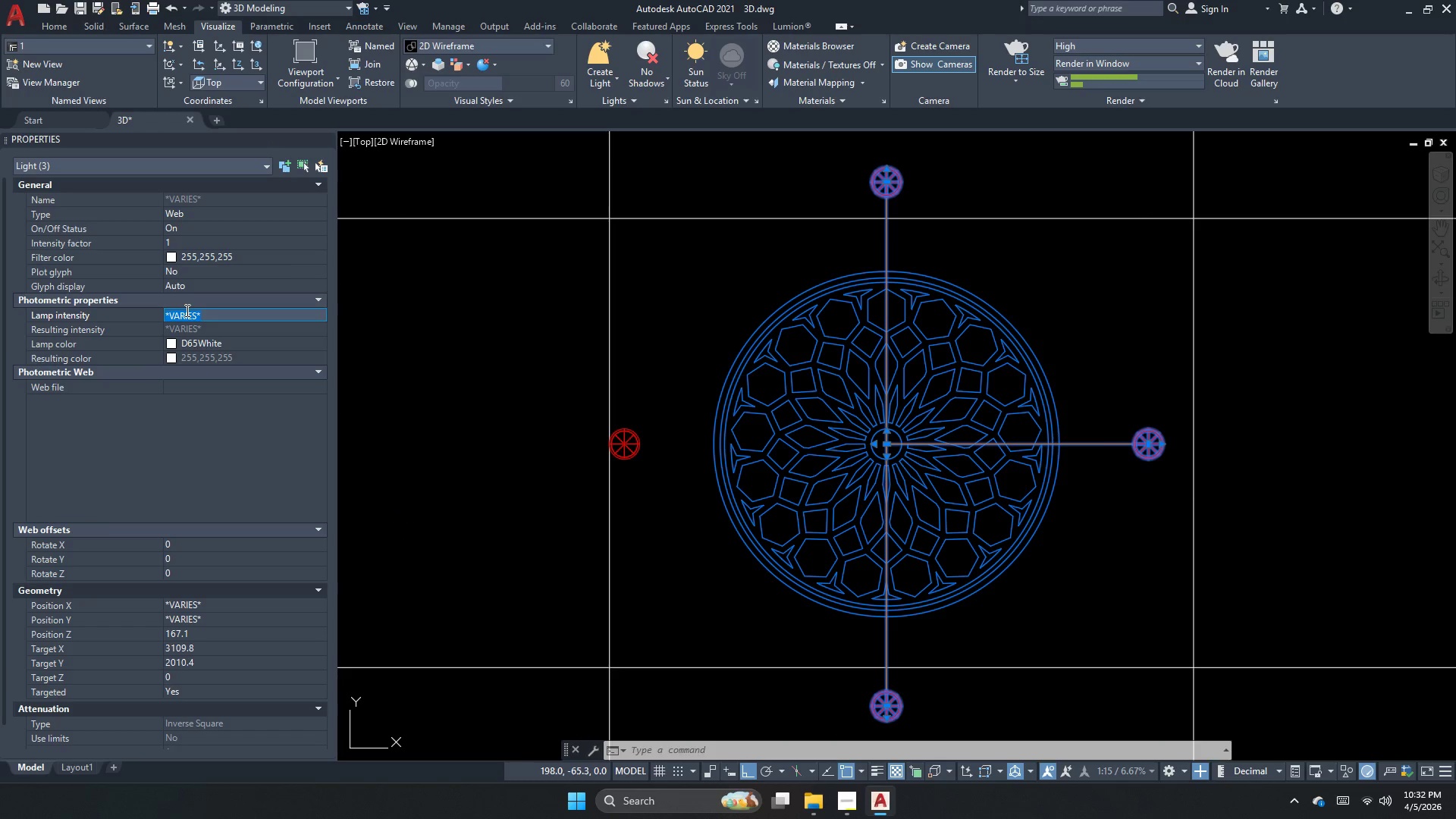 
key(Numpad5)
 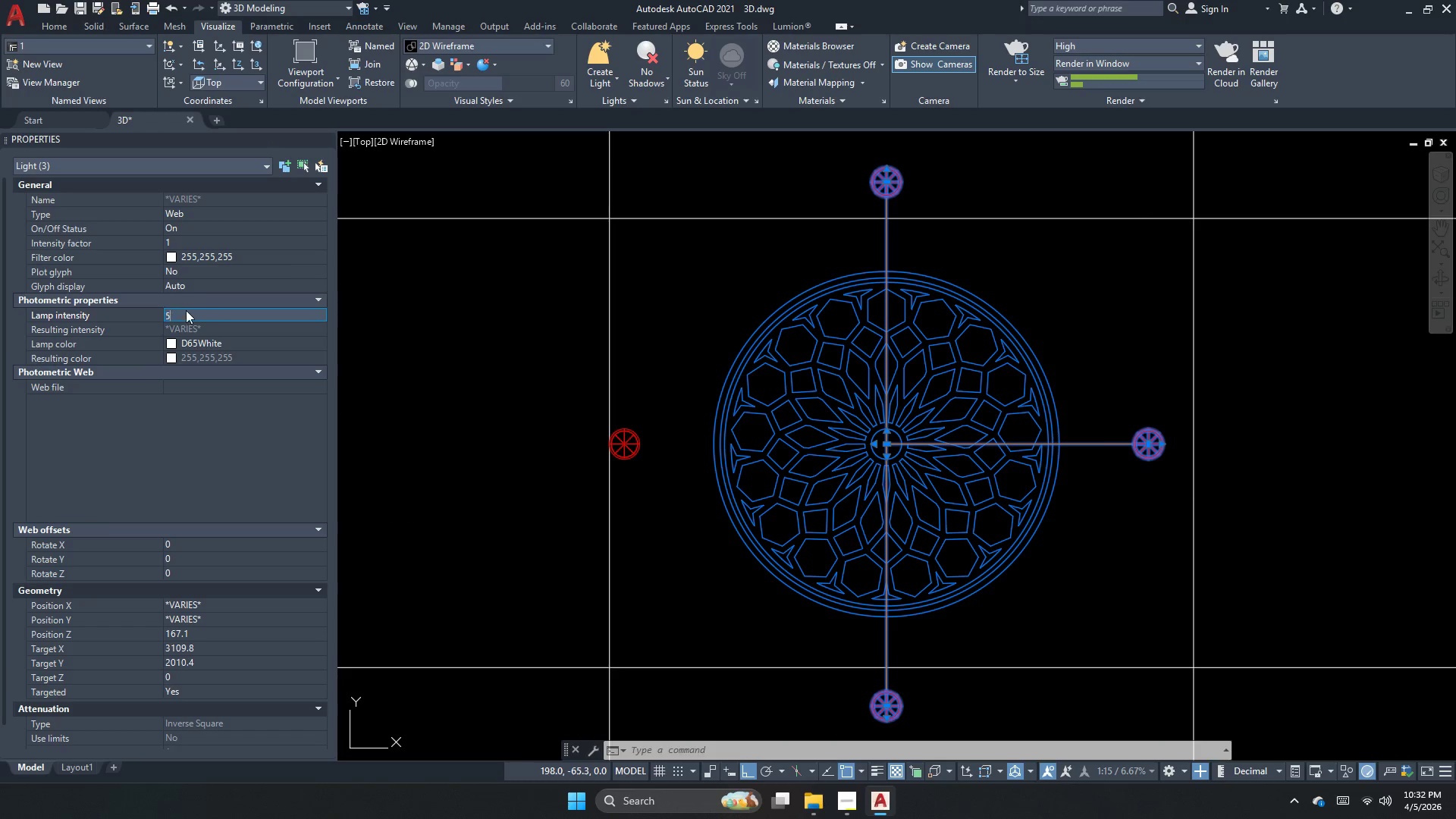 
key(Numpad0)
 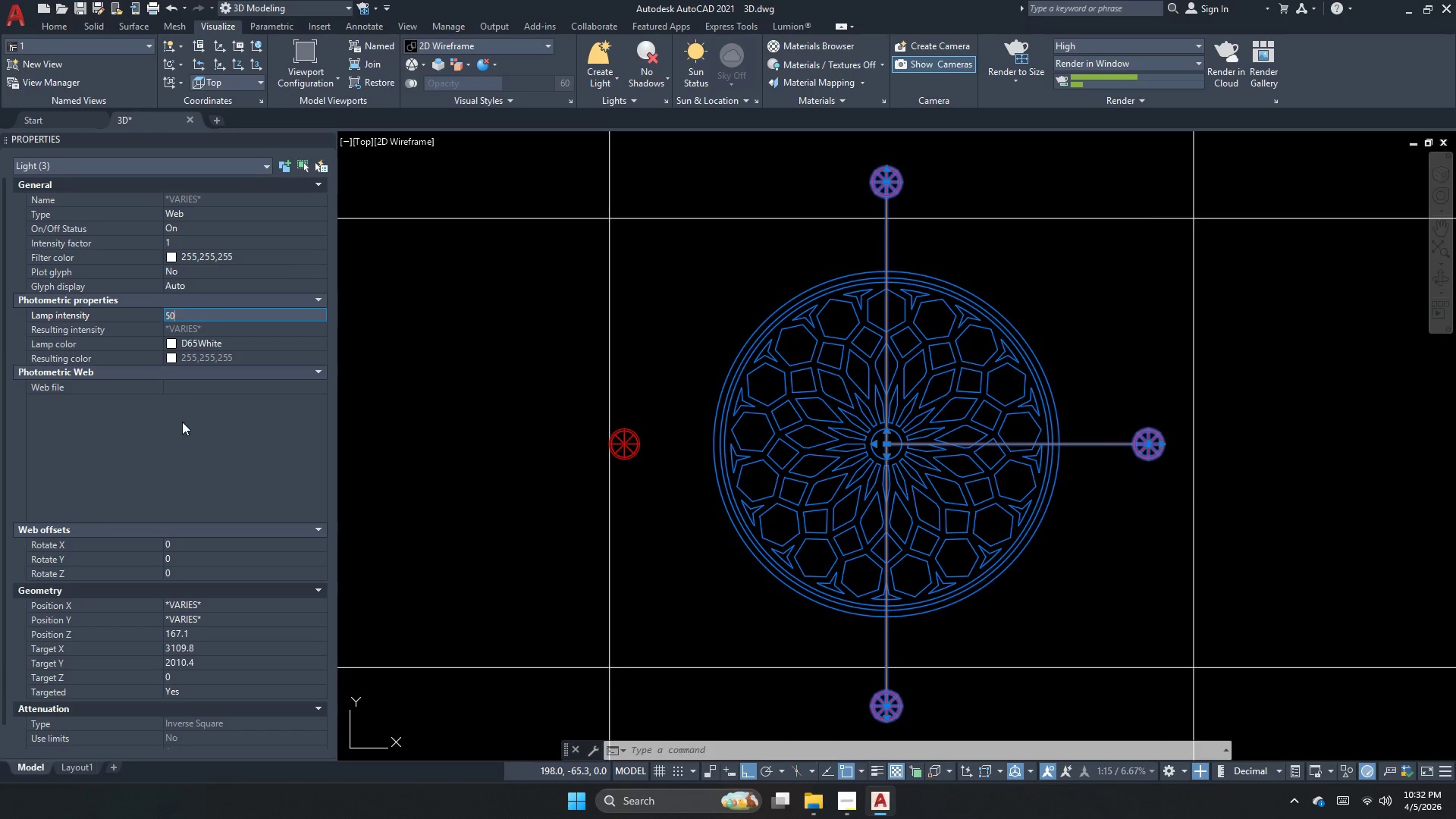 
left_click([182, 422])
 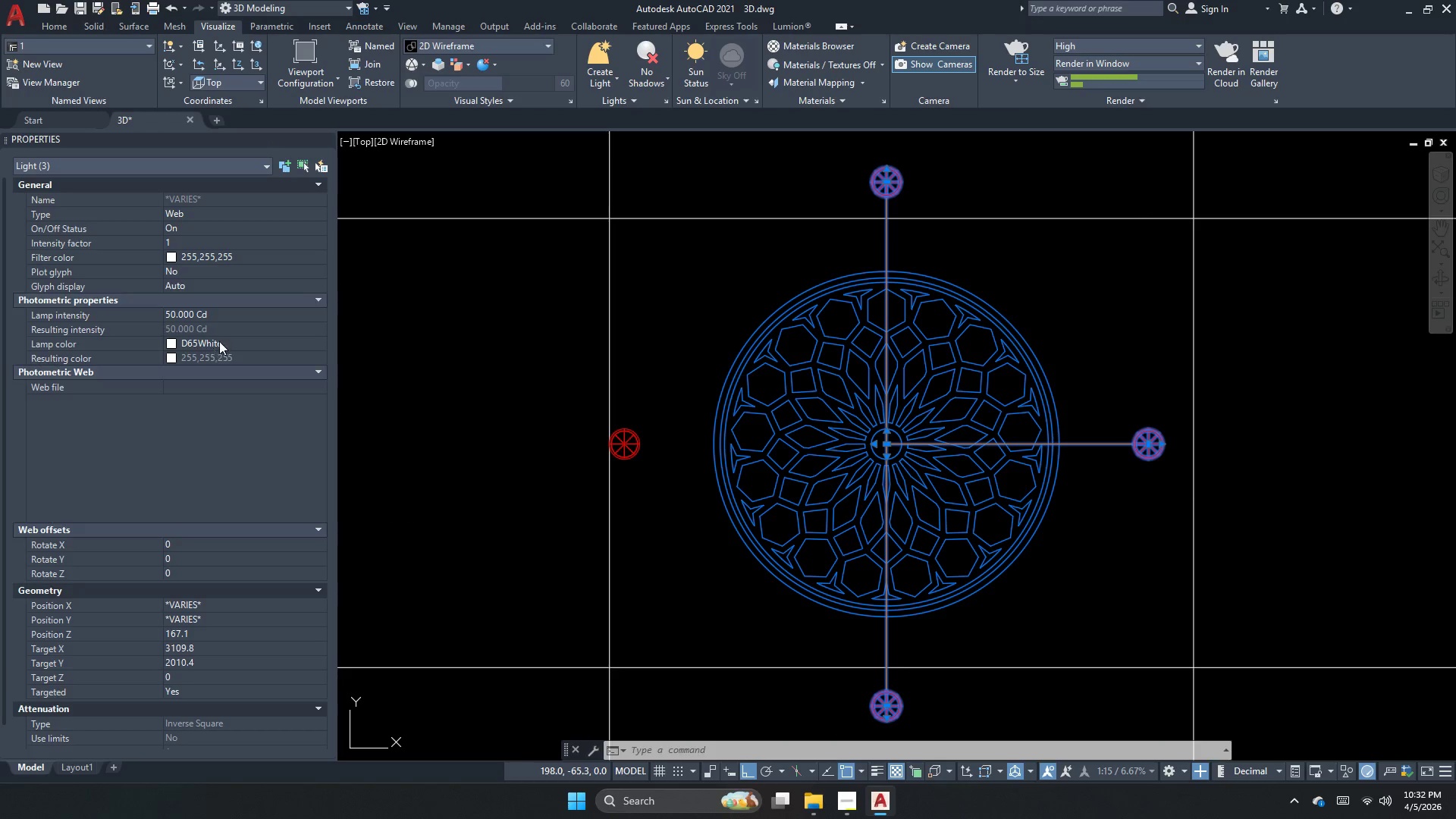 
double_click([219, 341])
 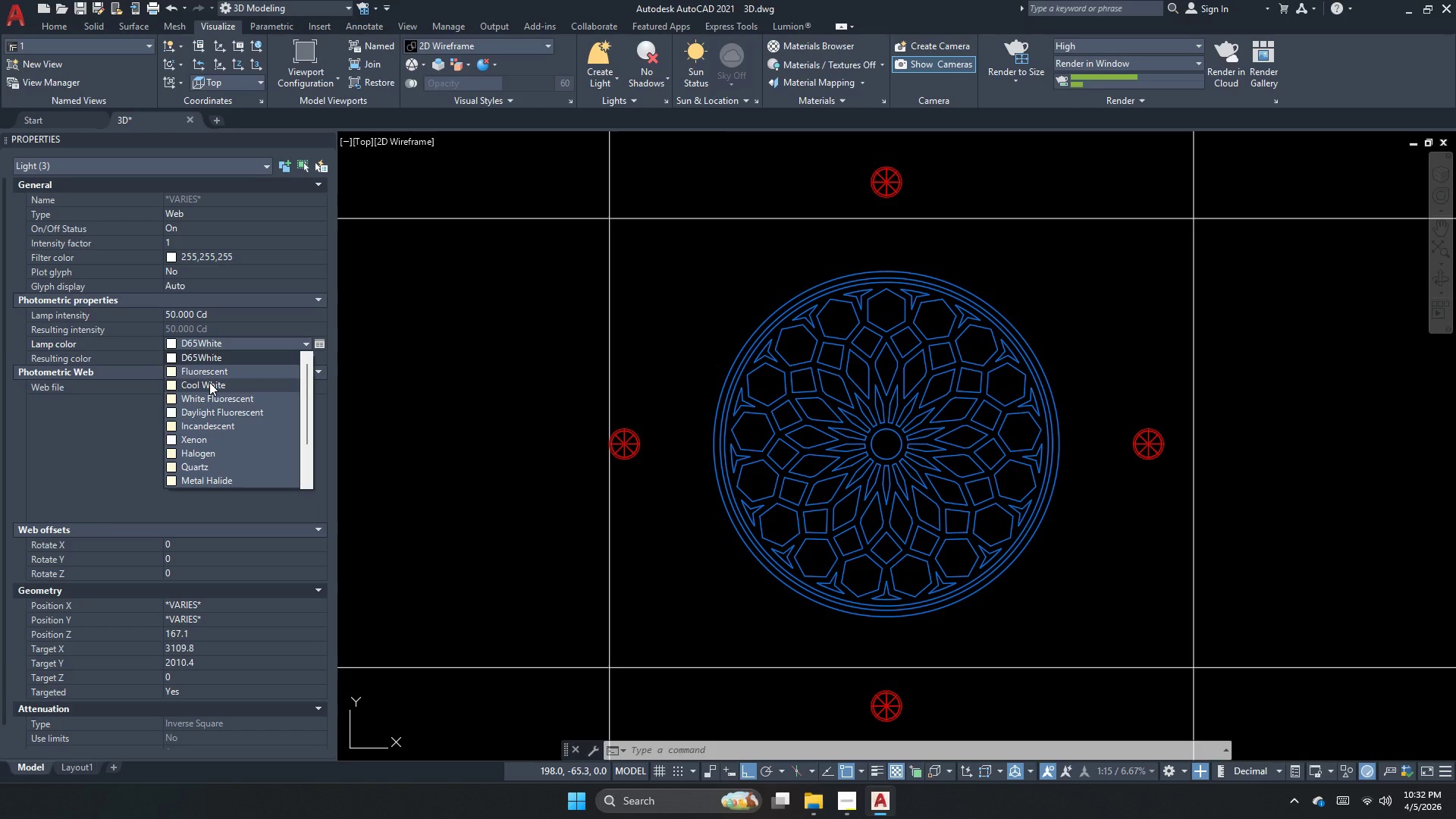 
left_click([196, 427])
 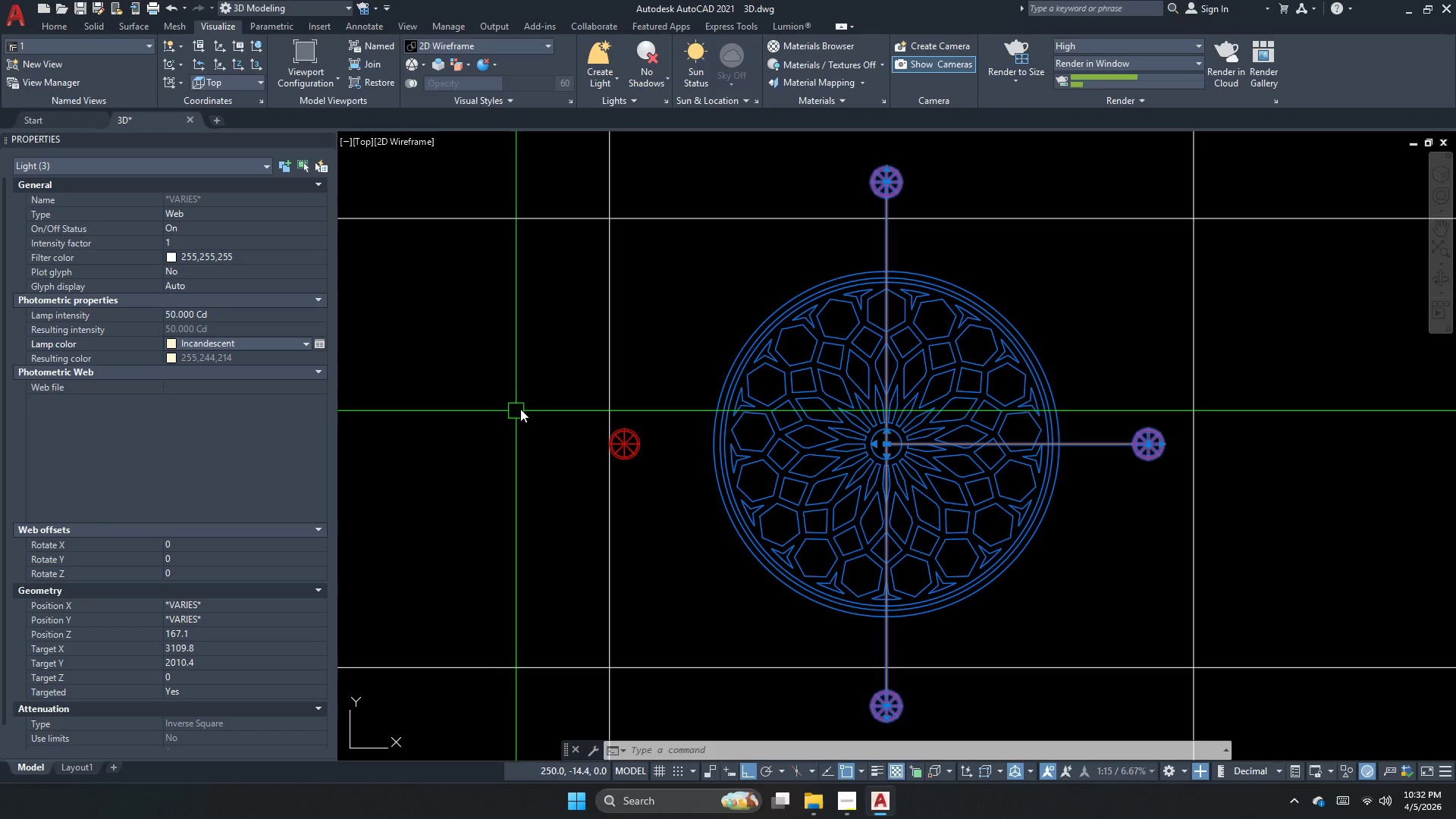 
left_click([621, 449])
 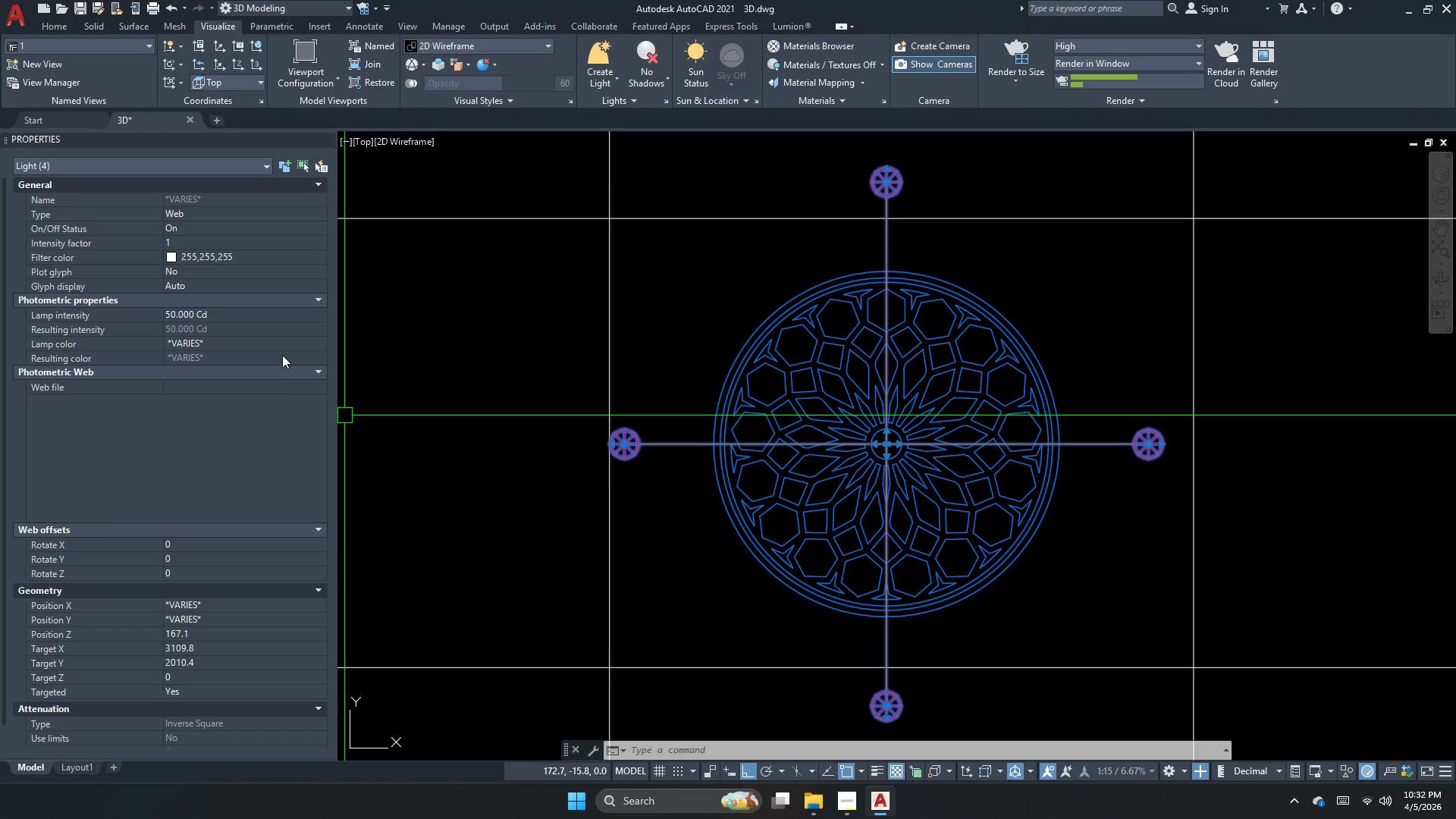 
double_click([284, 347])
 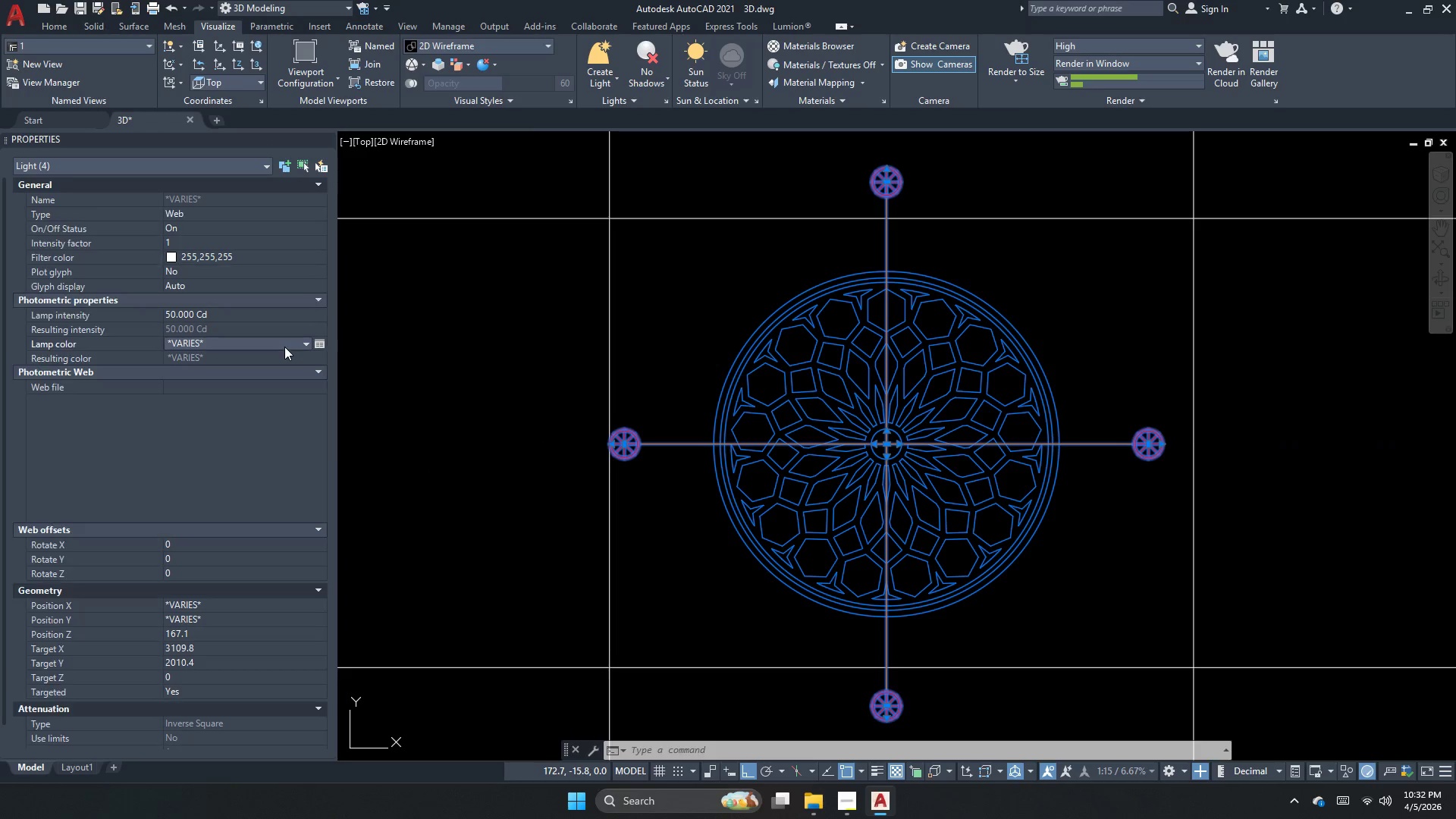 
triple_click([284, 347])
 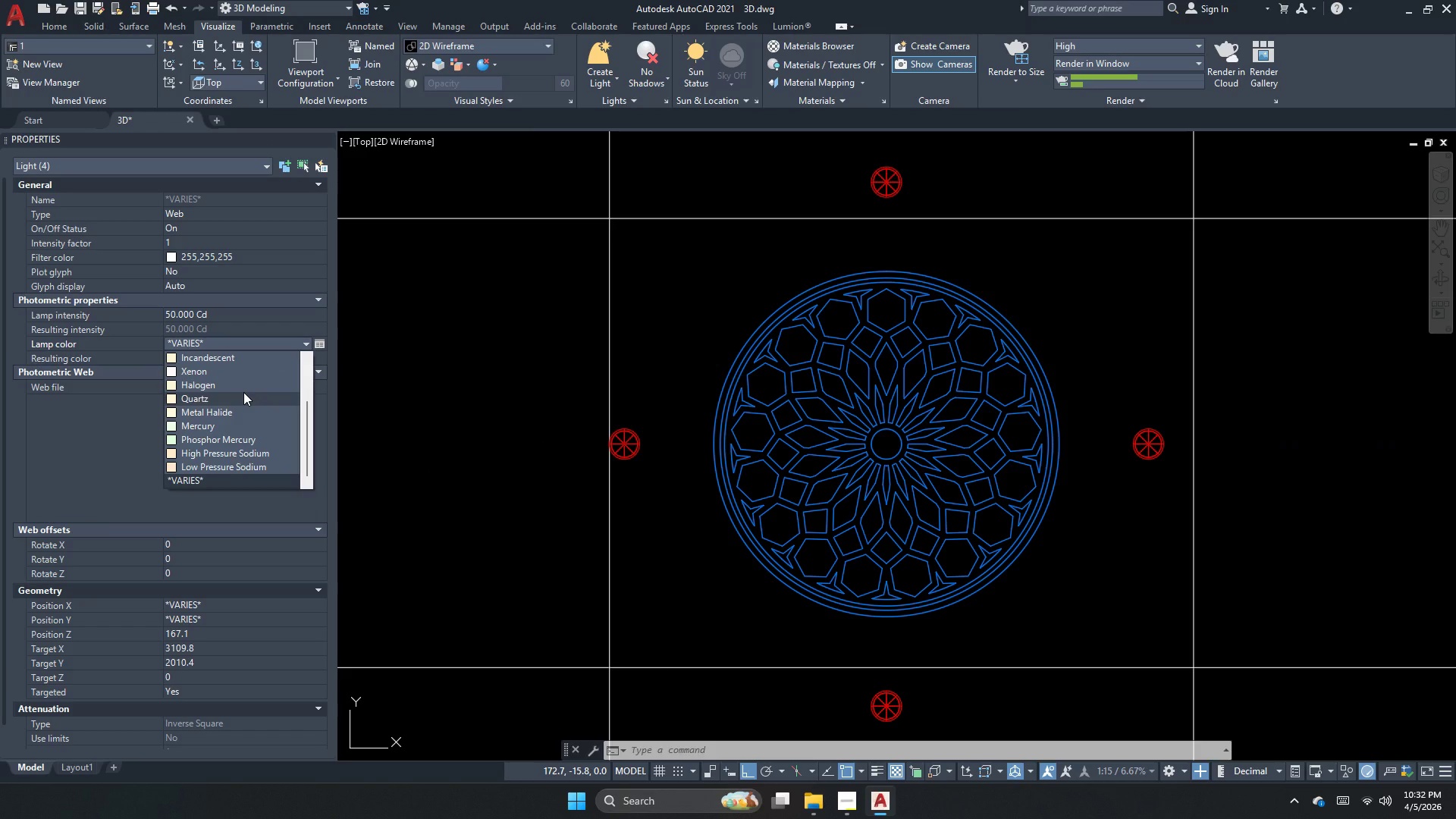 
scroll: coordinate [243, 392], scroll_direction: up, amount: 2.0
 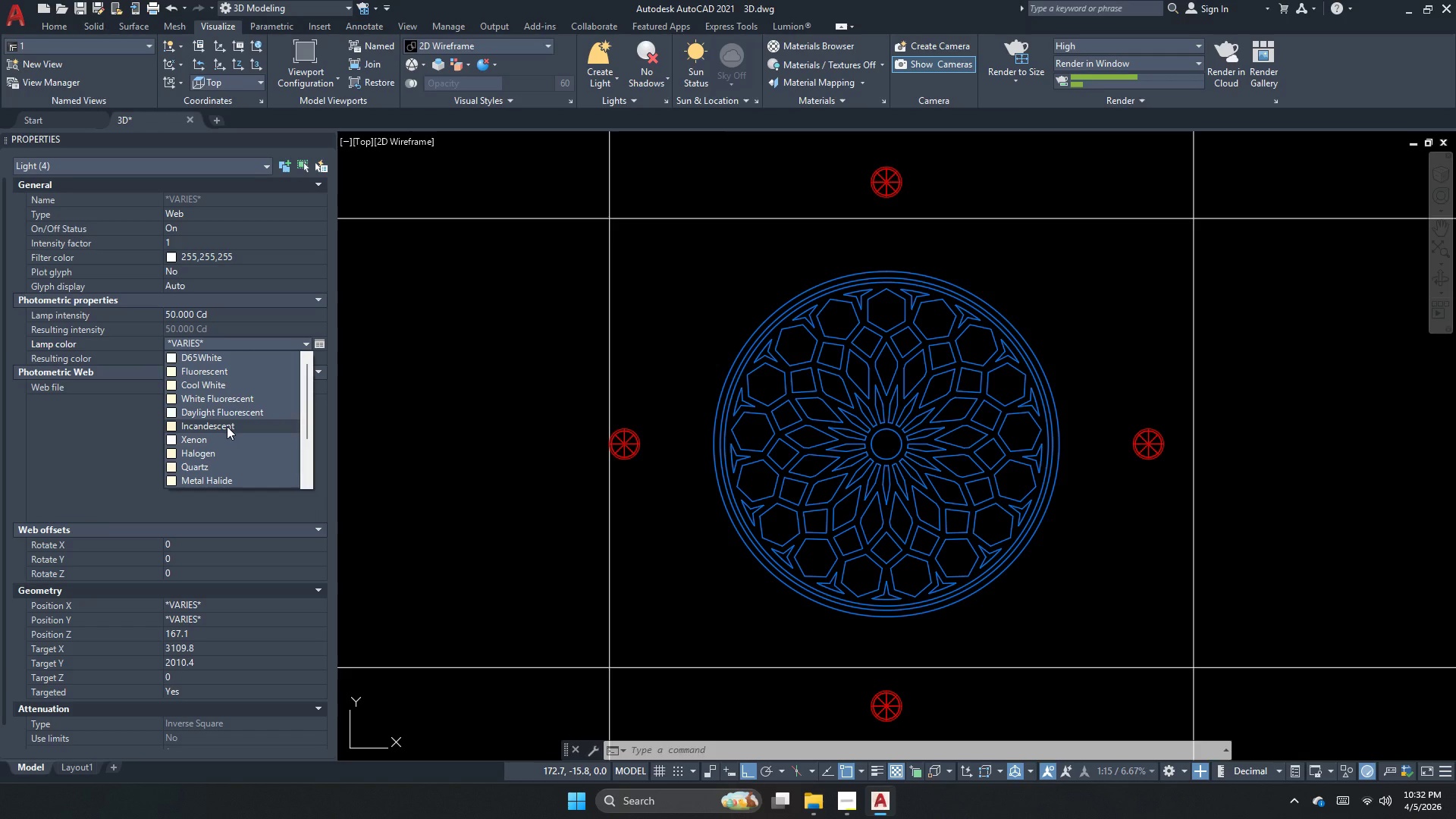 
key(Escape)
 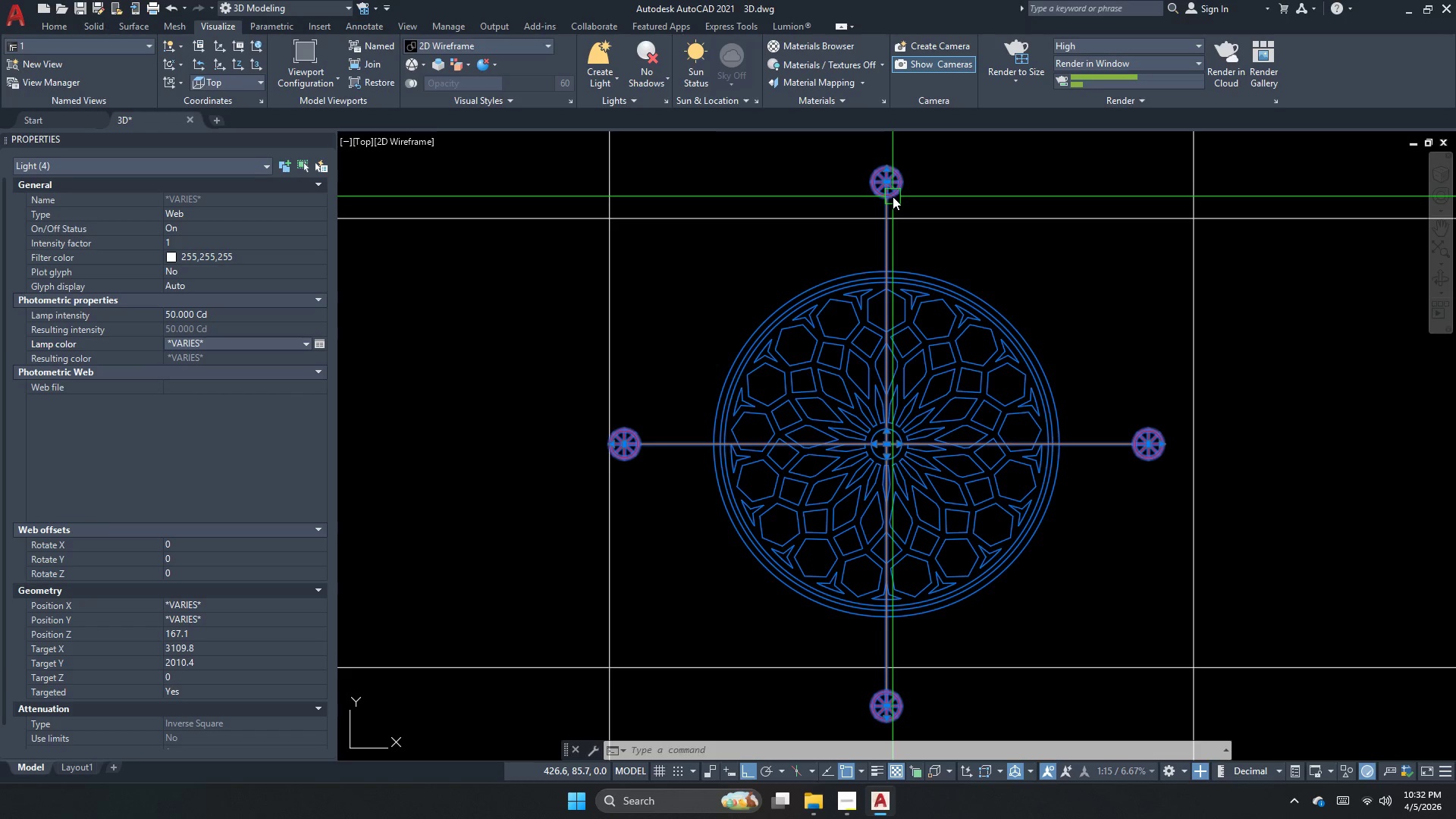 
key(Escape)
 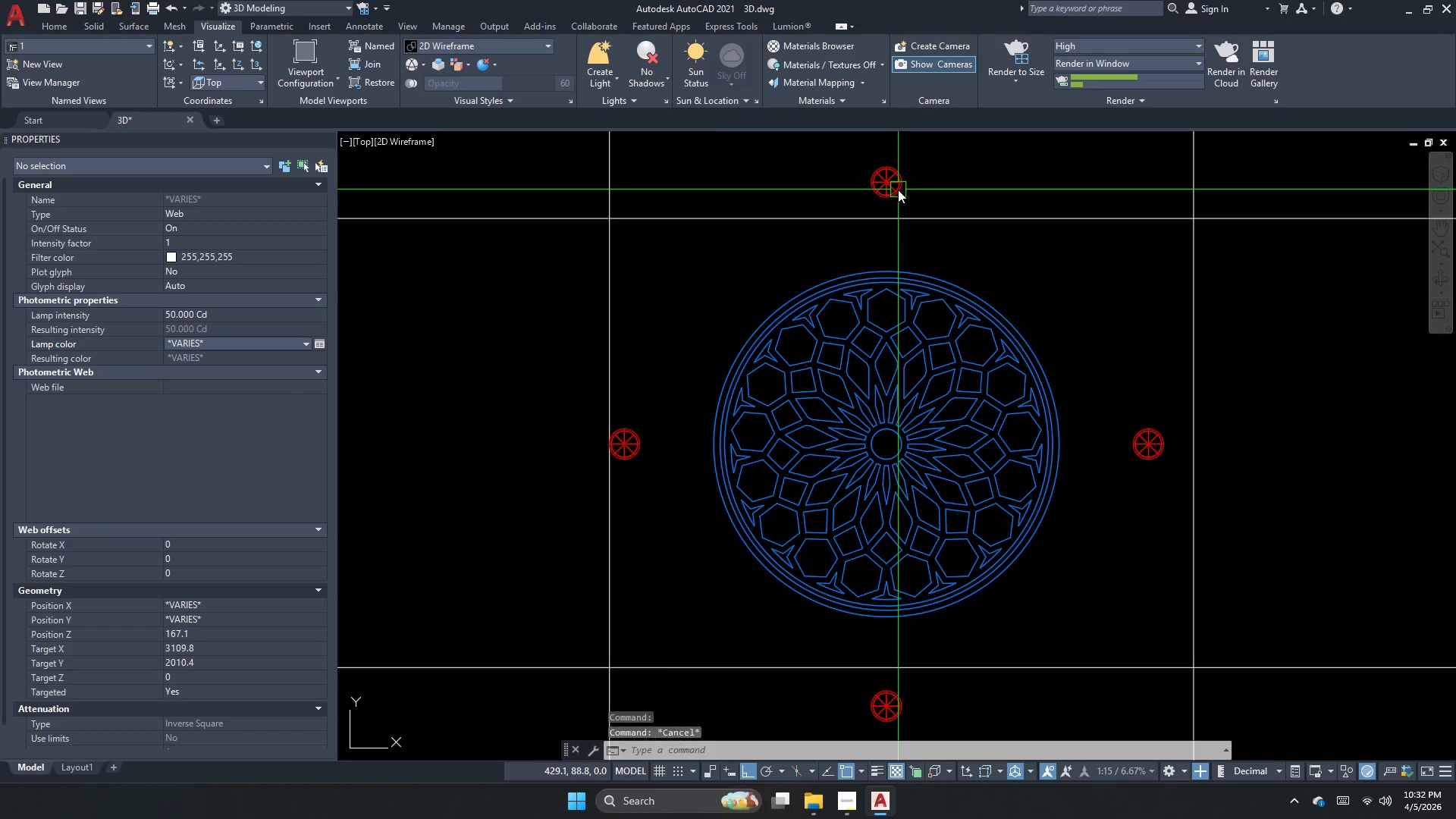 
left_click([898, 190])
 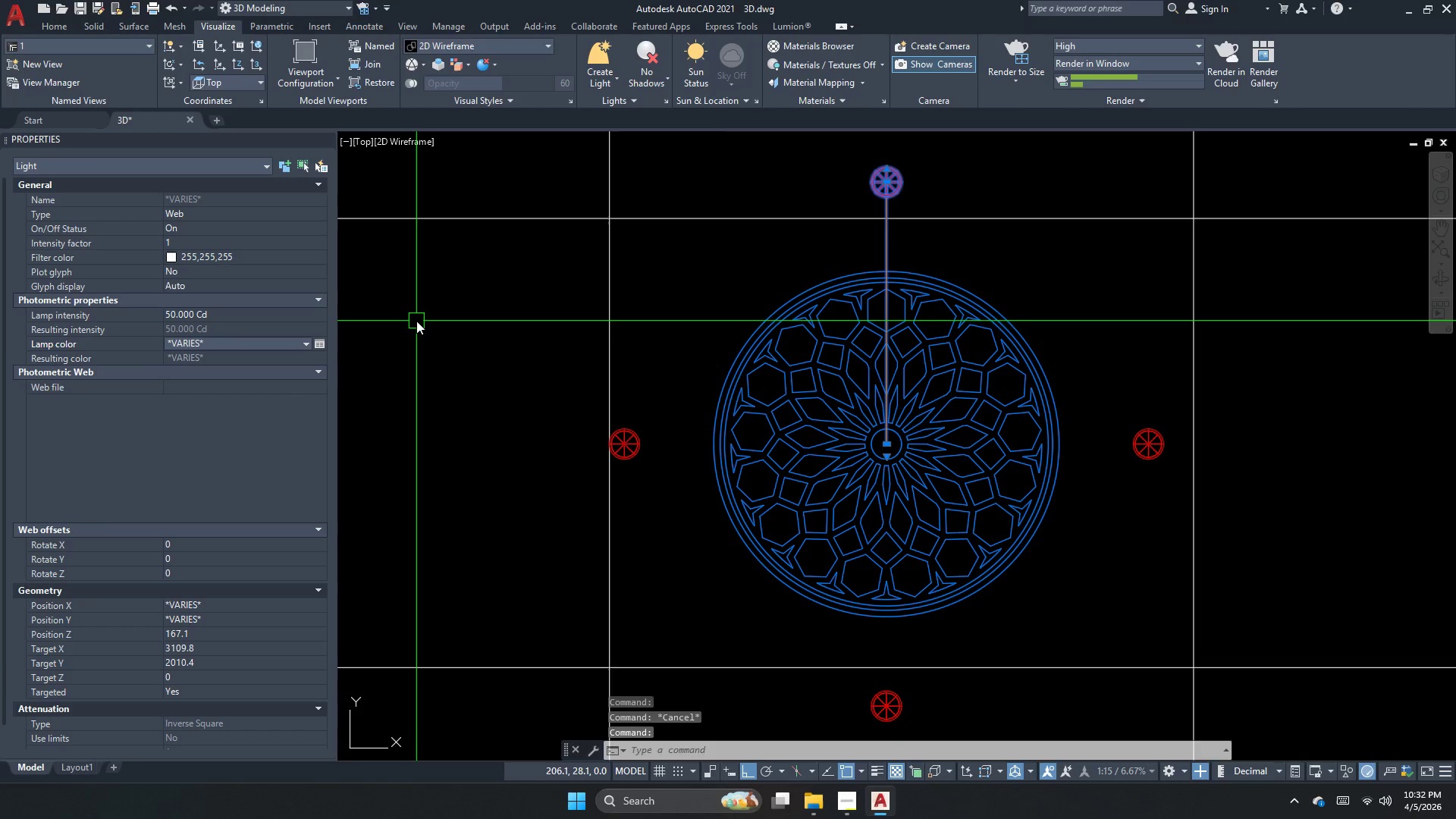 
key(Escape)
 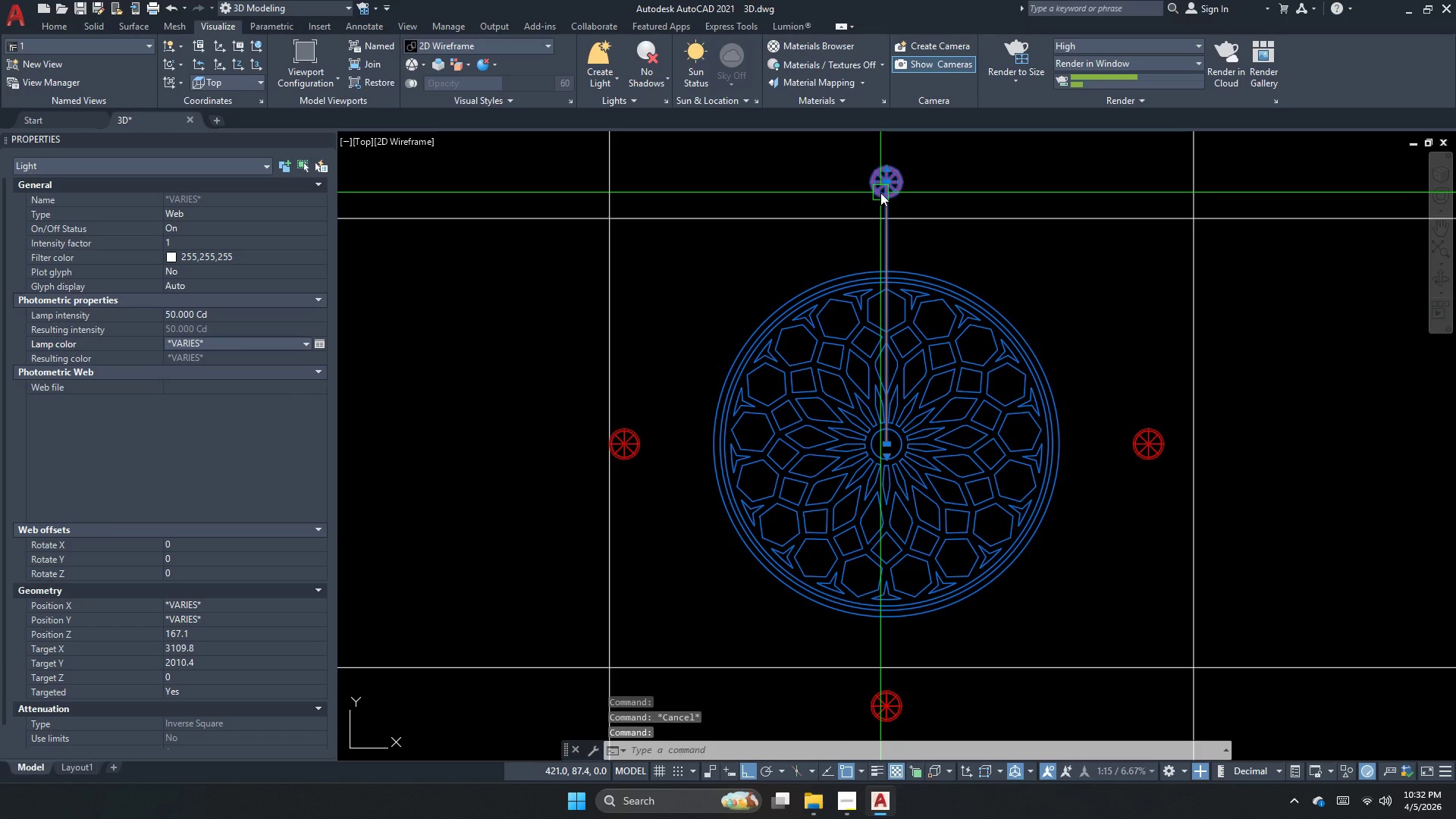 
key(Escape)
 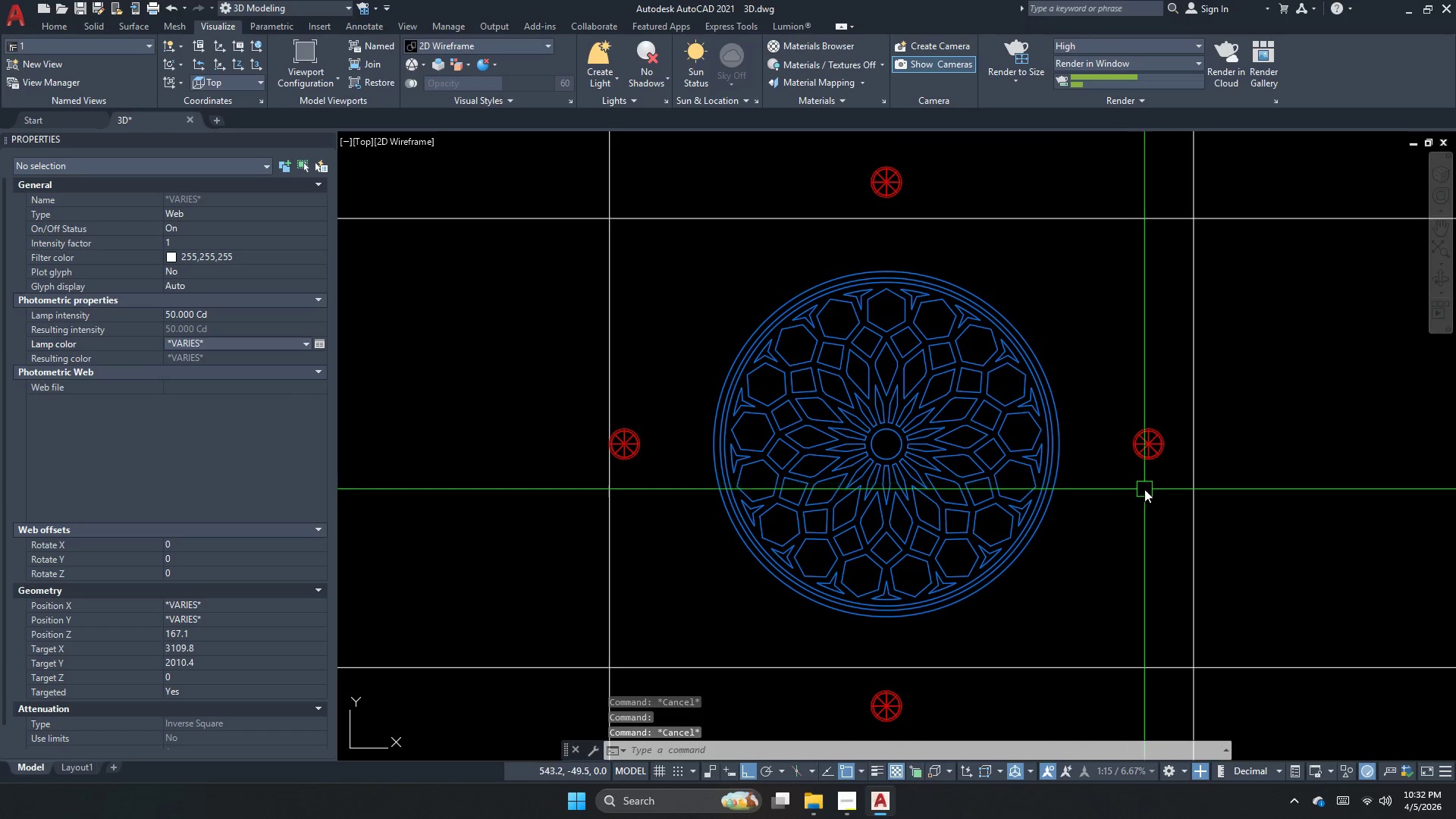 
key(Escape)
 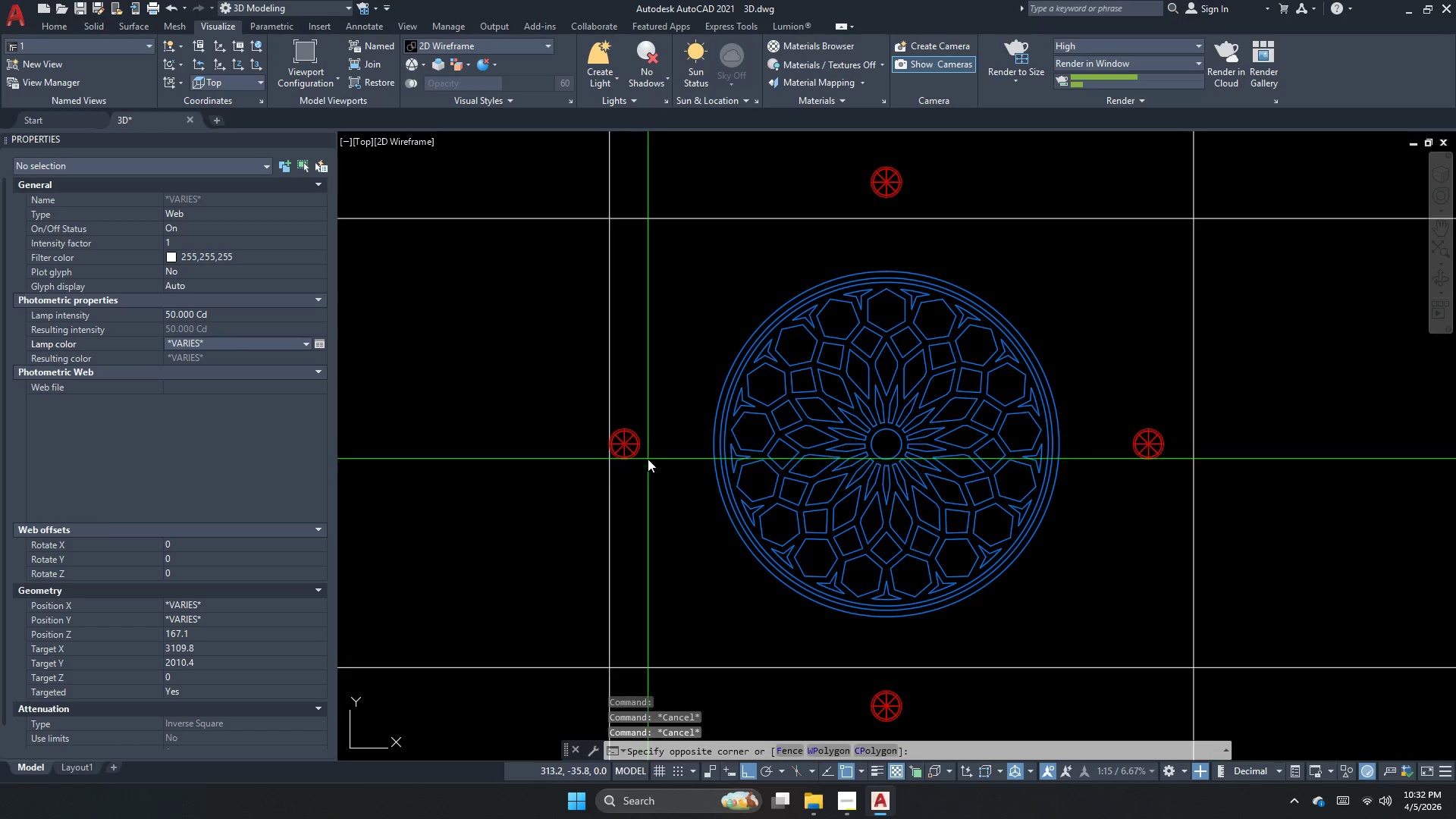 
double_click([595, 437])
 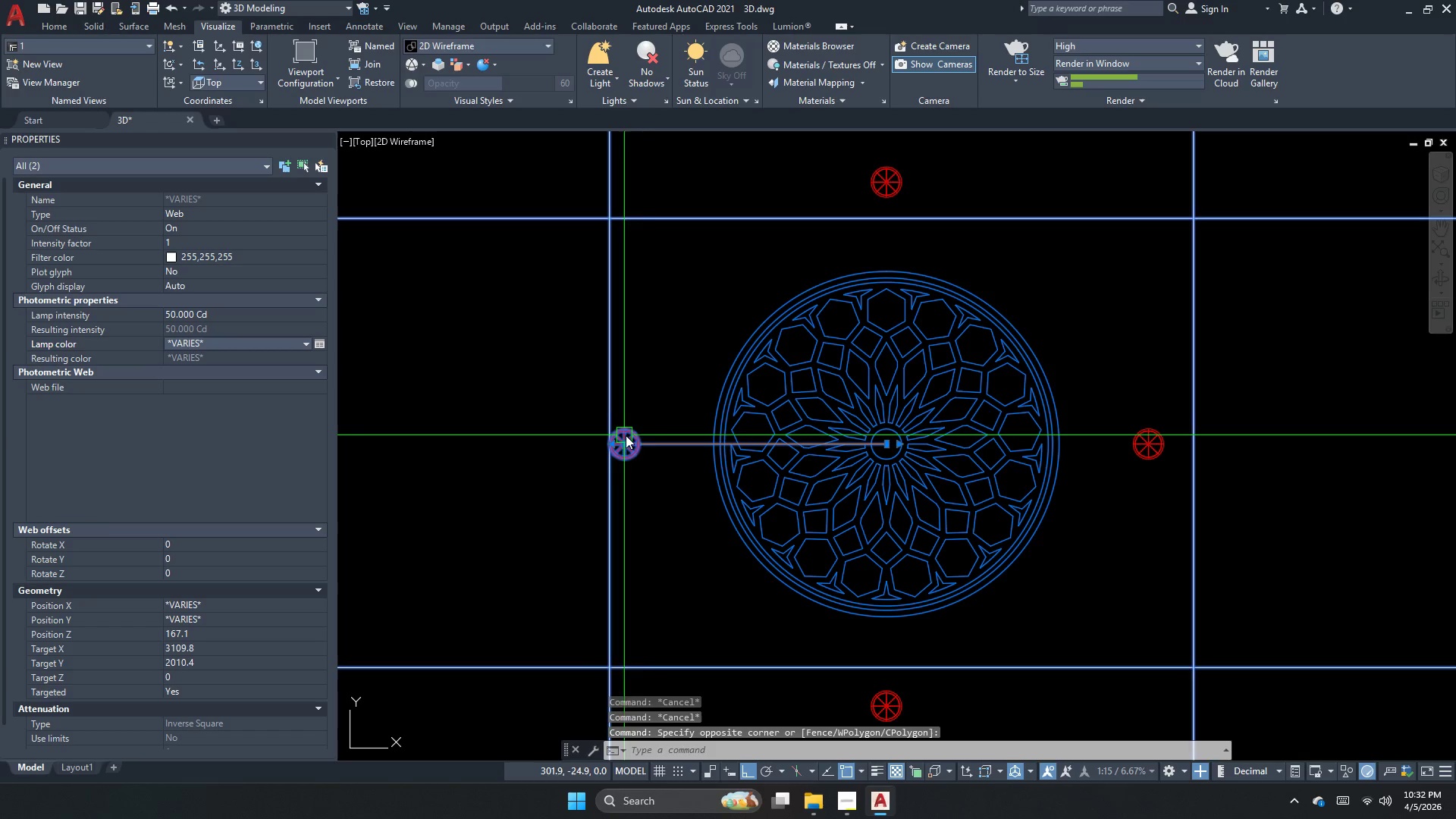 
key(Escape)
 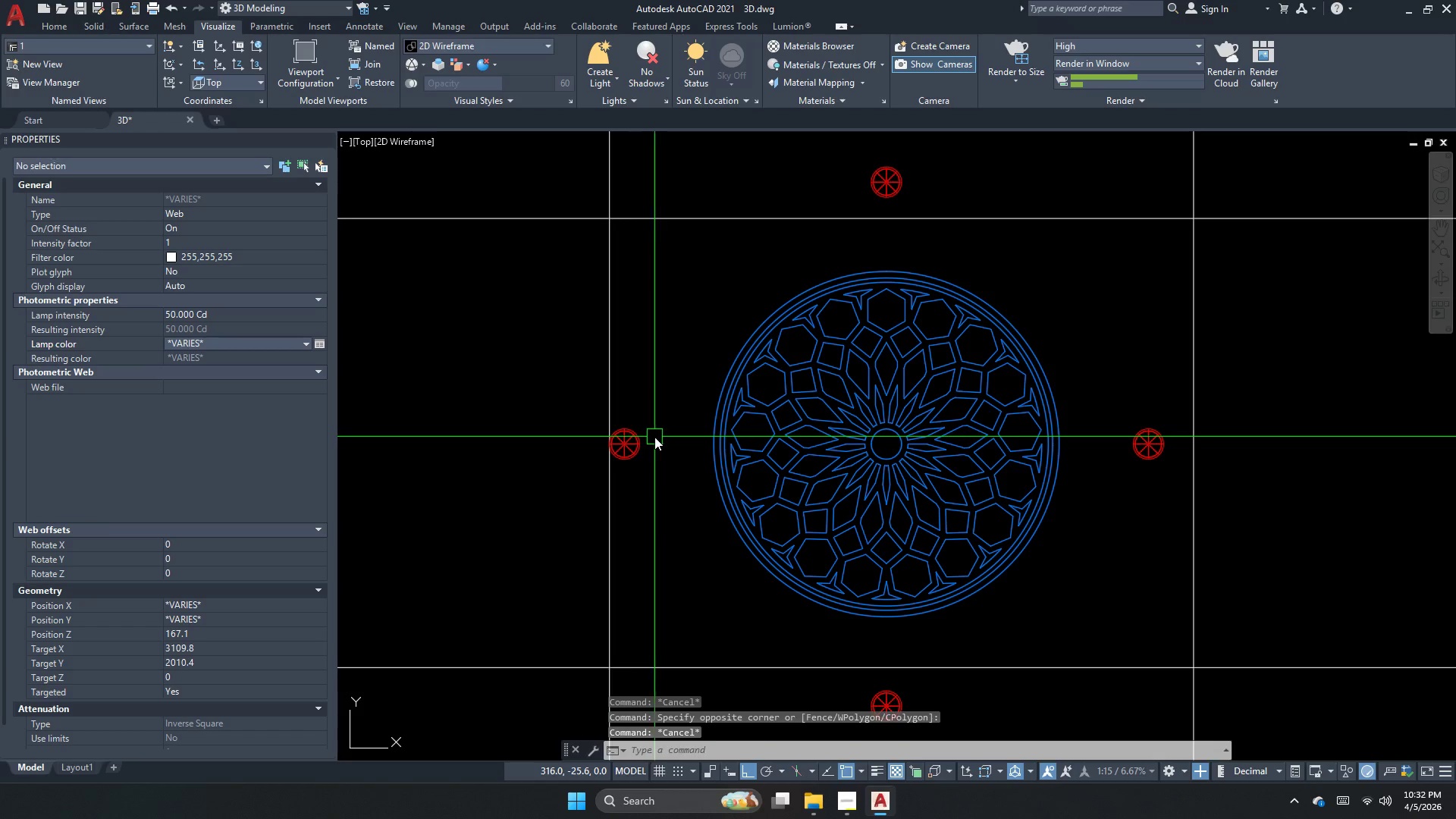 
left_click([654, 437])
 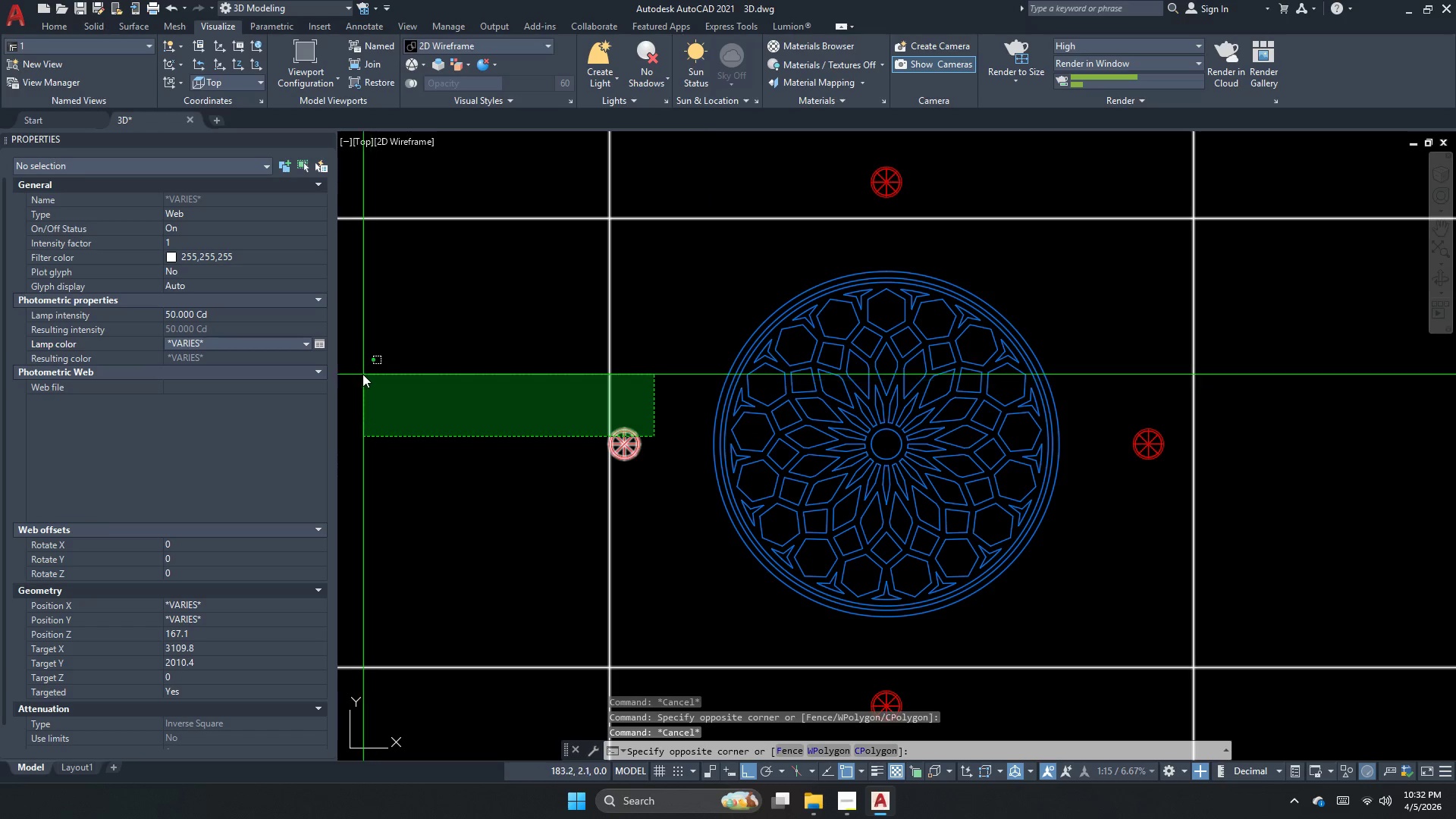 
key(Escape)
 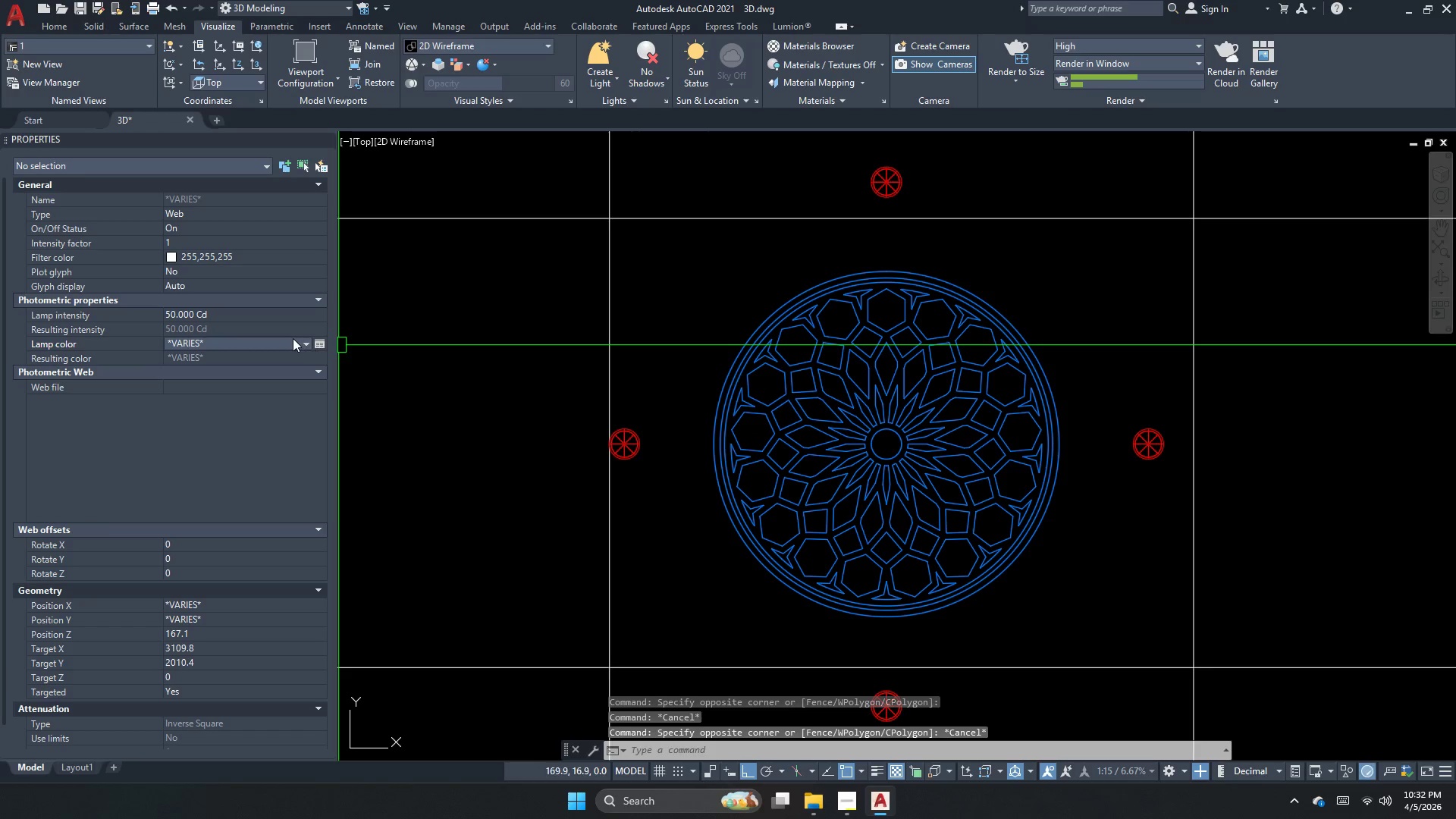 
left_click([291, 338])
 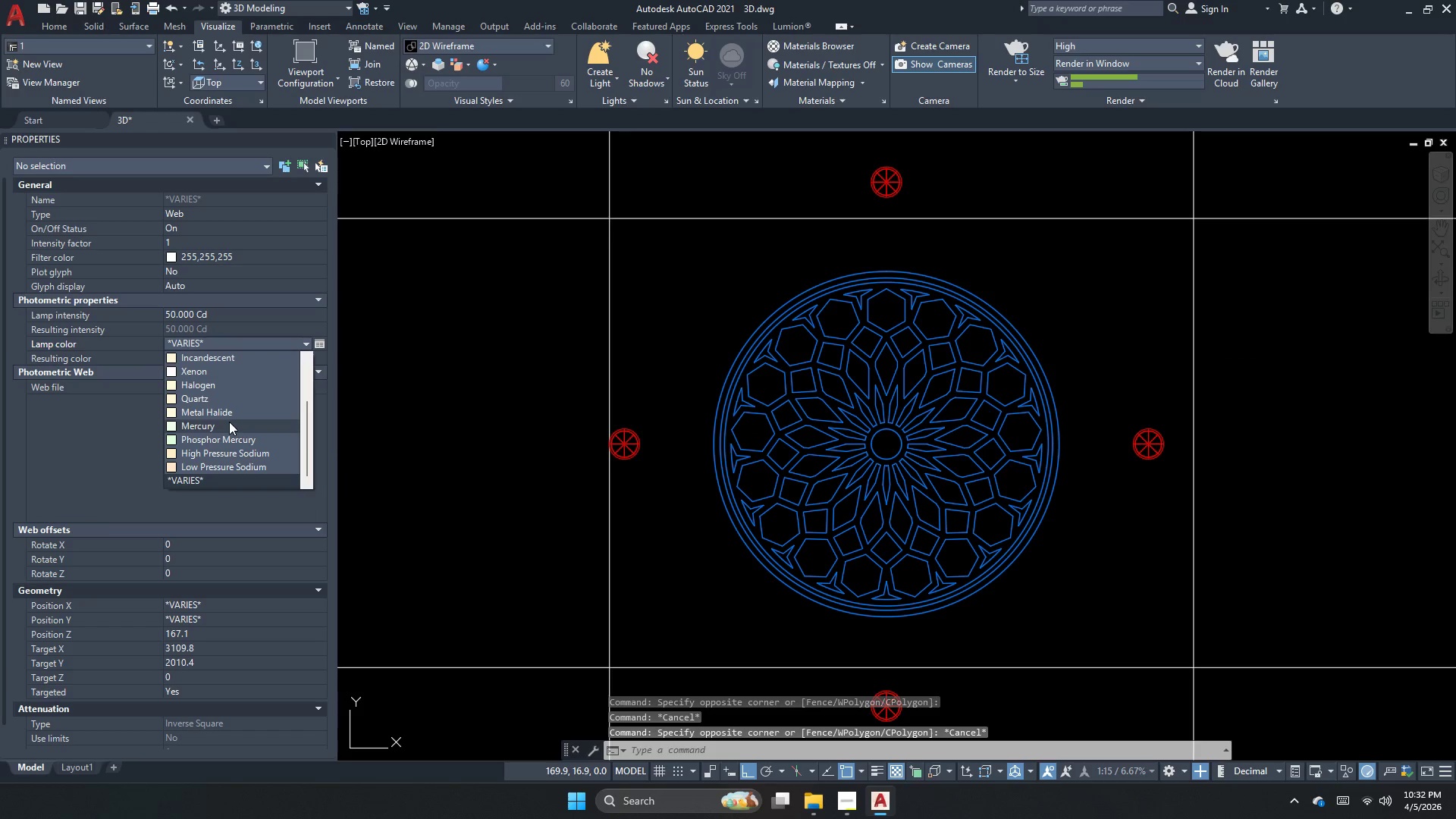 
scroll: coordinate [229, 422], scroll_direction: up, amount: 3.0
 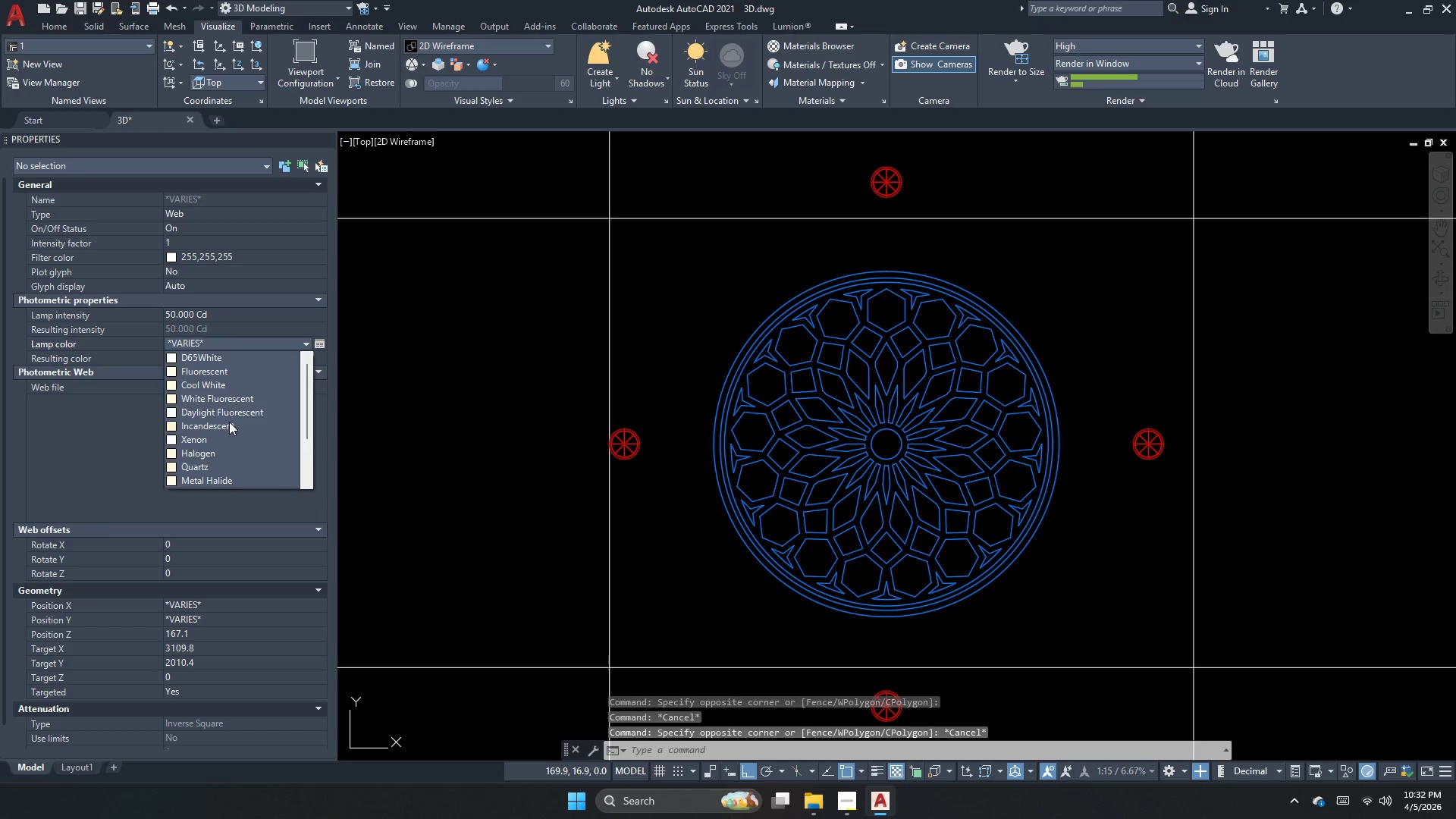 
scroll: coordinate [229, 422], scroll_direction: down, amount: 5.0
 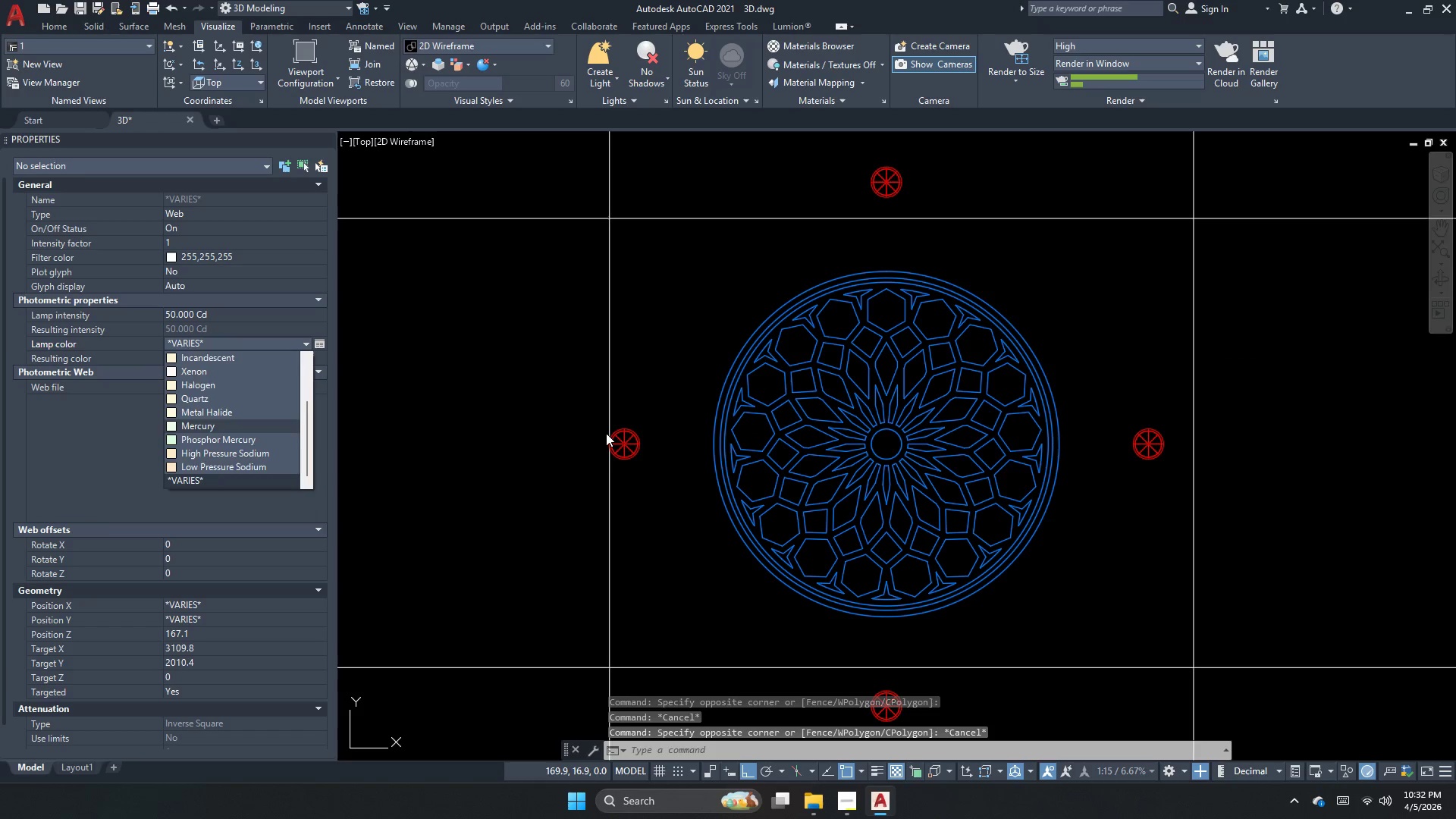 
key(Escape)
 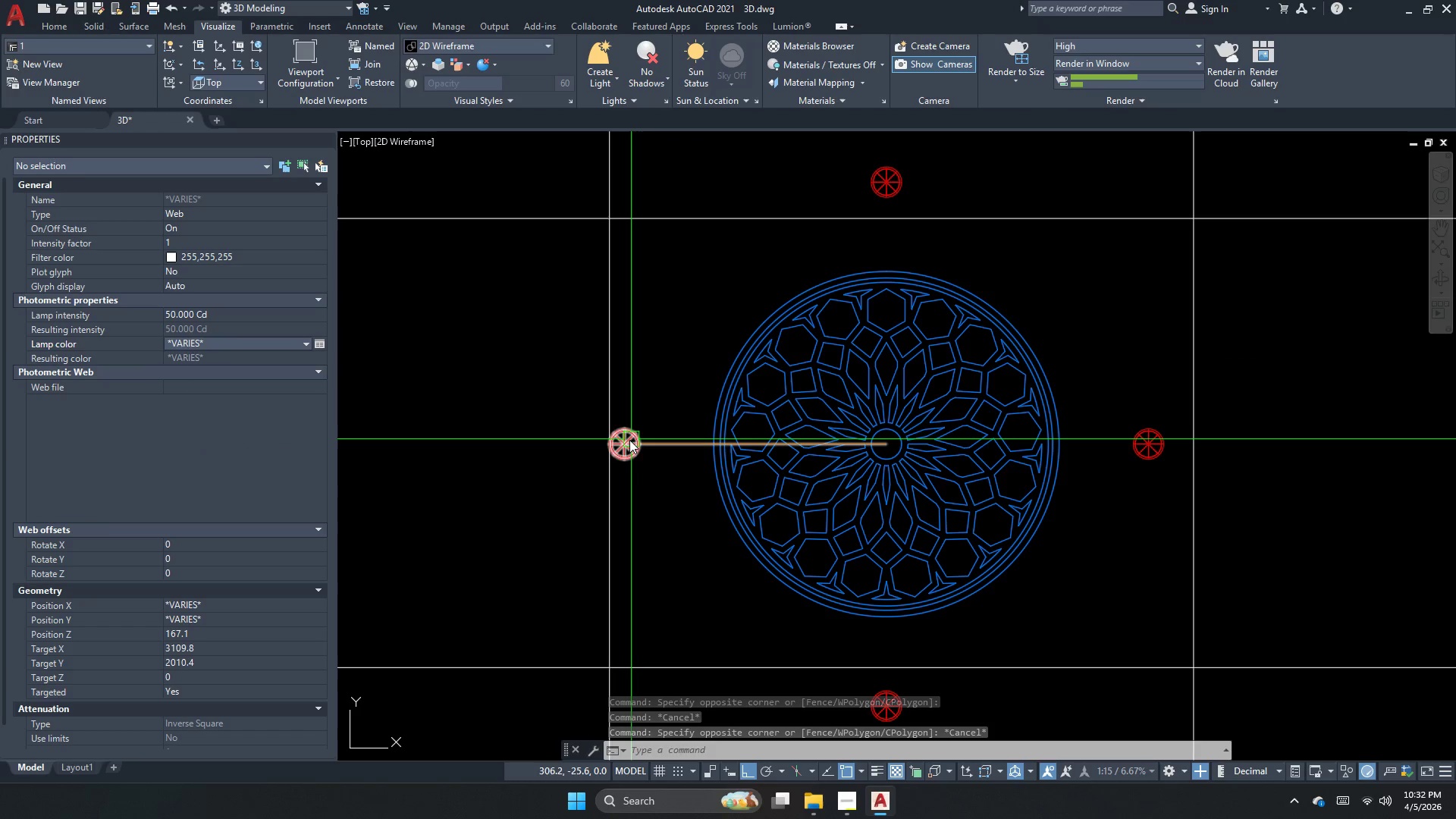 
left_click([629, 440])
 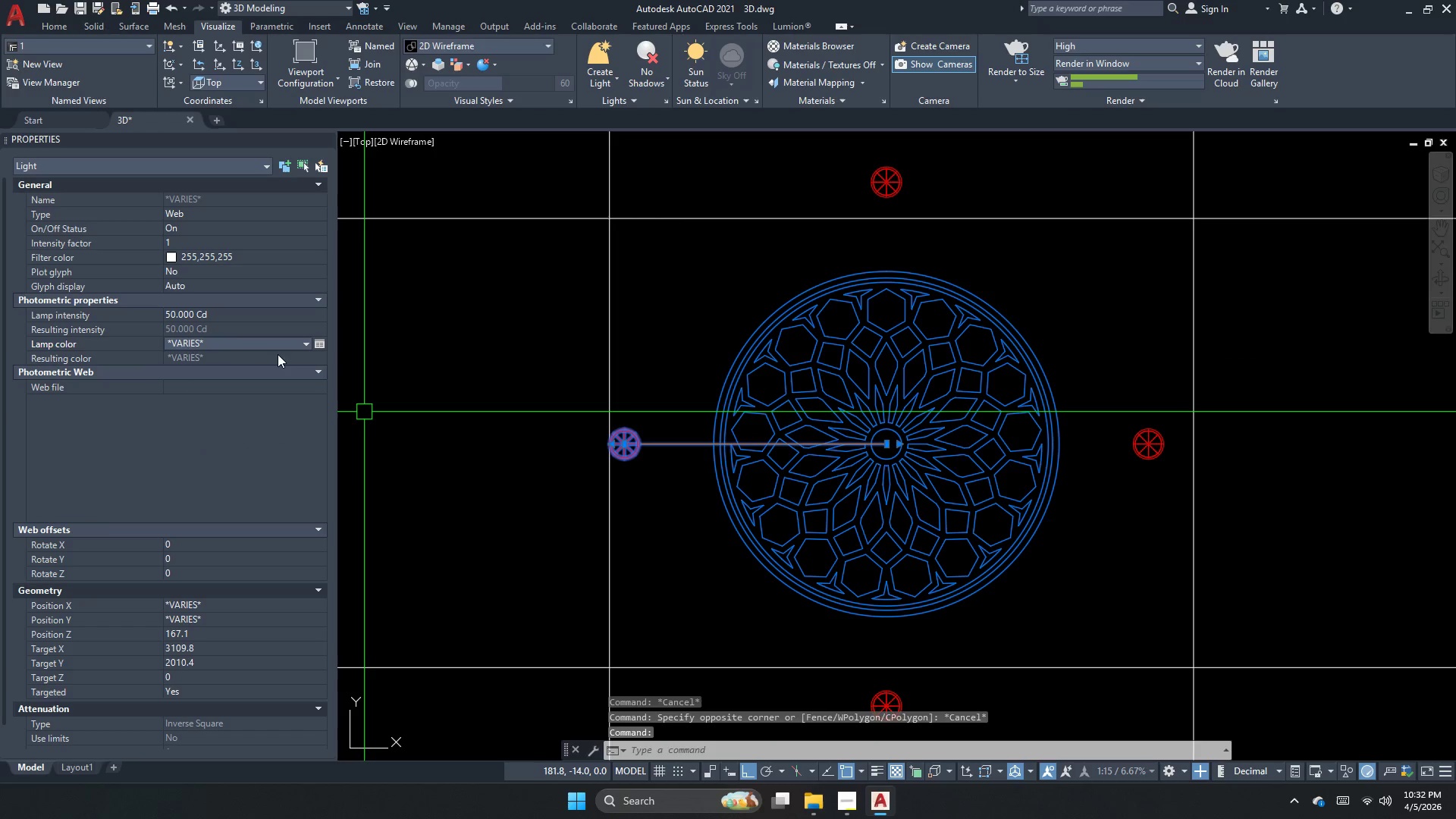 
left_click([277, 347])
 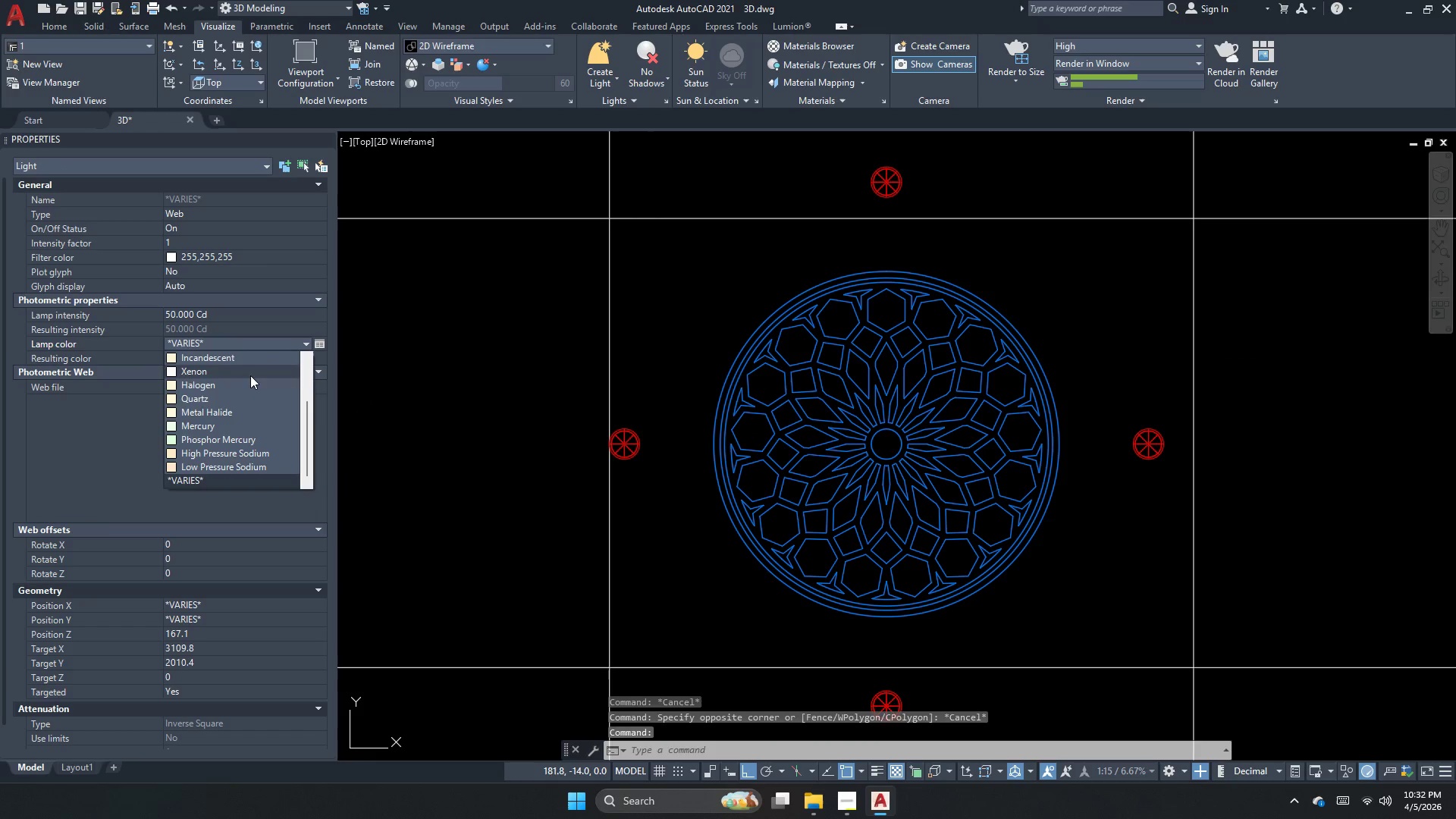 
scroll: coordinate [230, 435], scroll_direction: down, amount: 2.0
 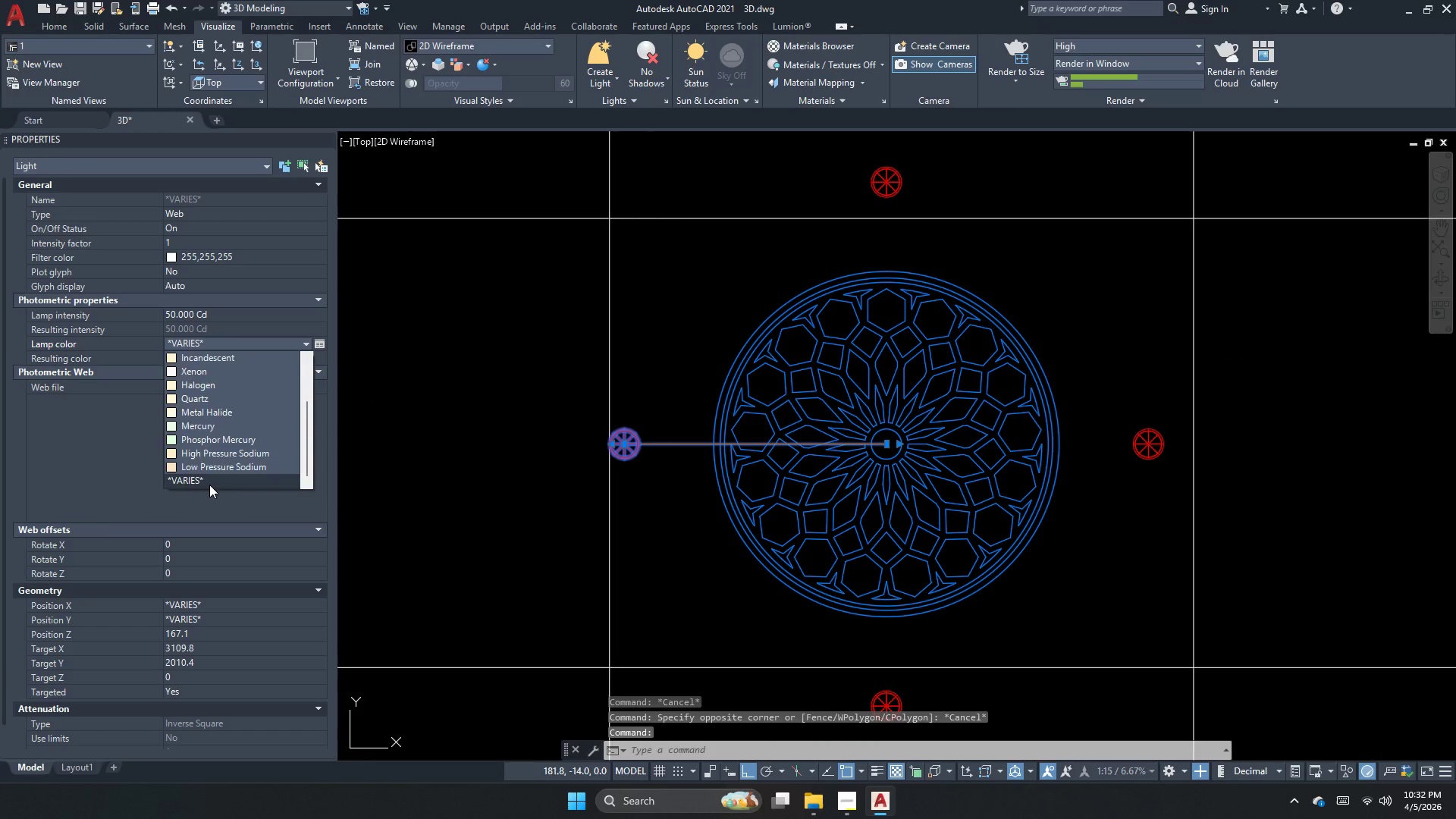 
left_click([218, 478])
 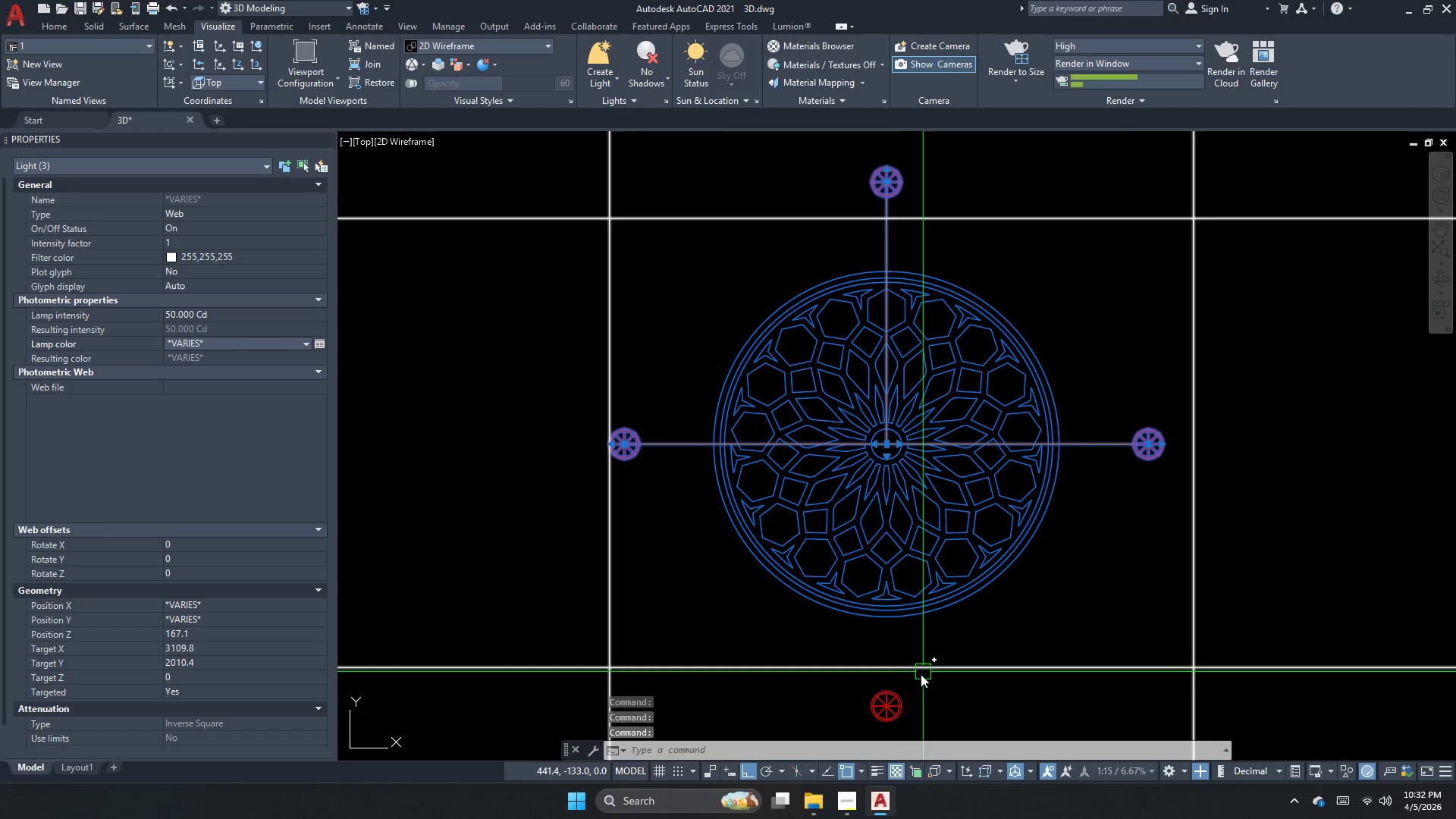 
left_click([243, 334])
 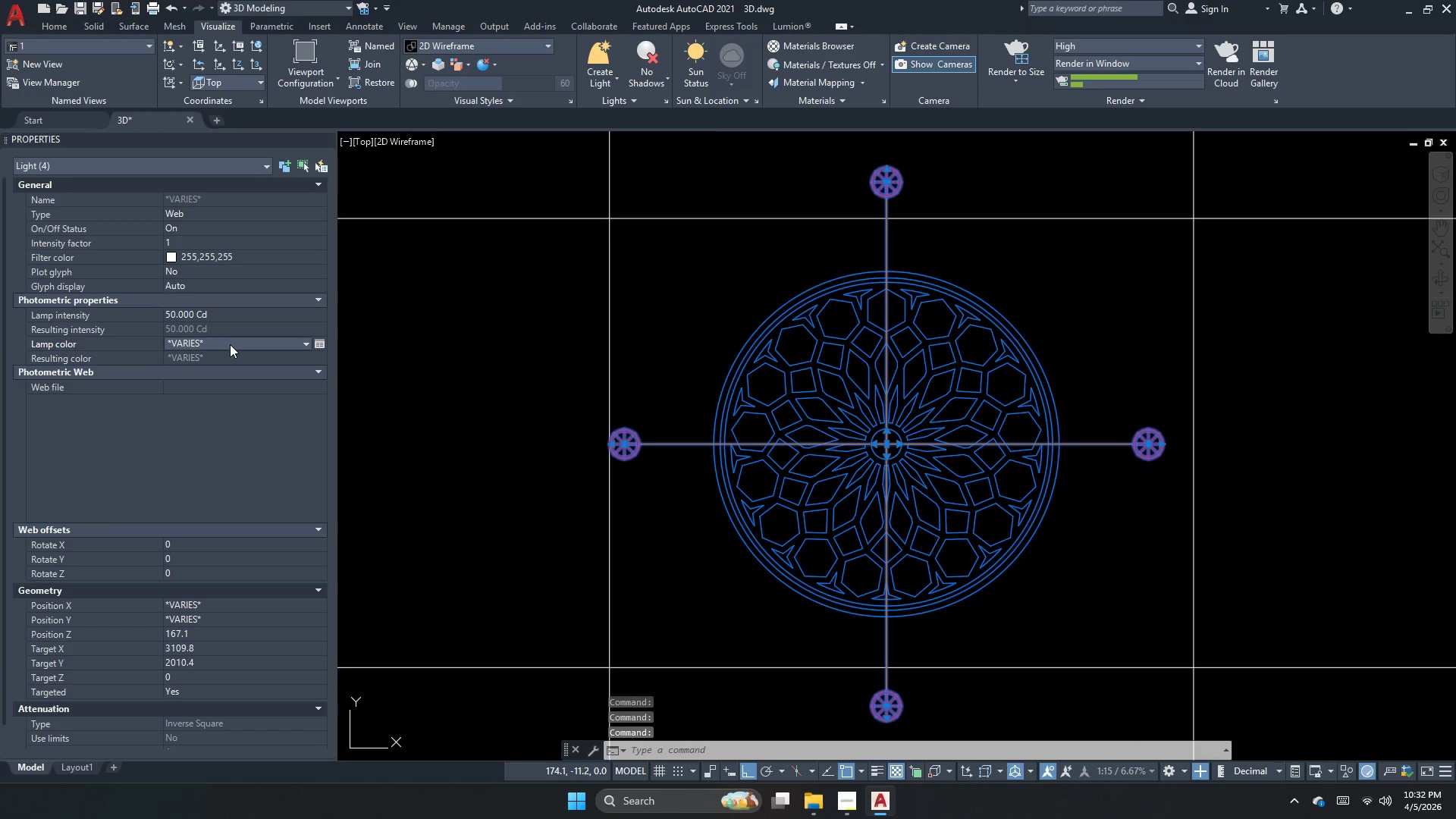 
double_click([230, 344])
 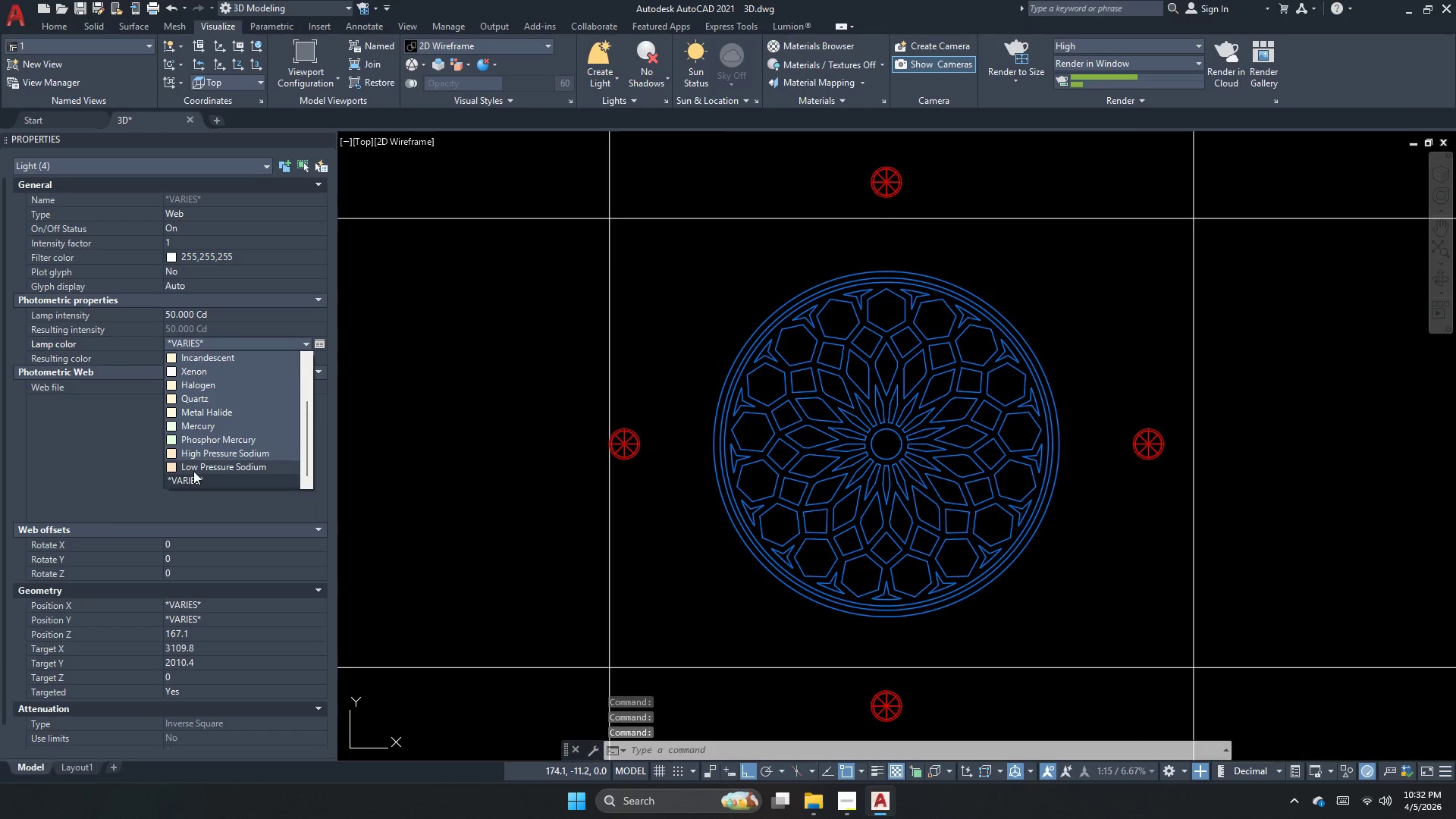 
left_click([192, 482])
 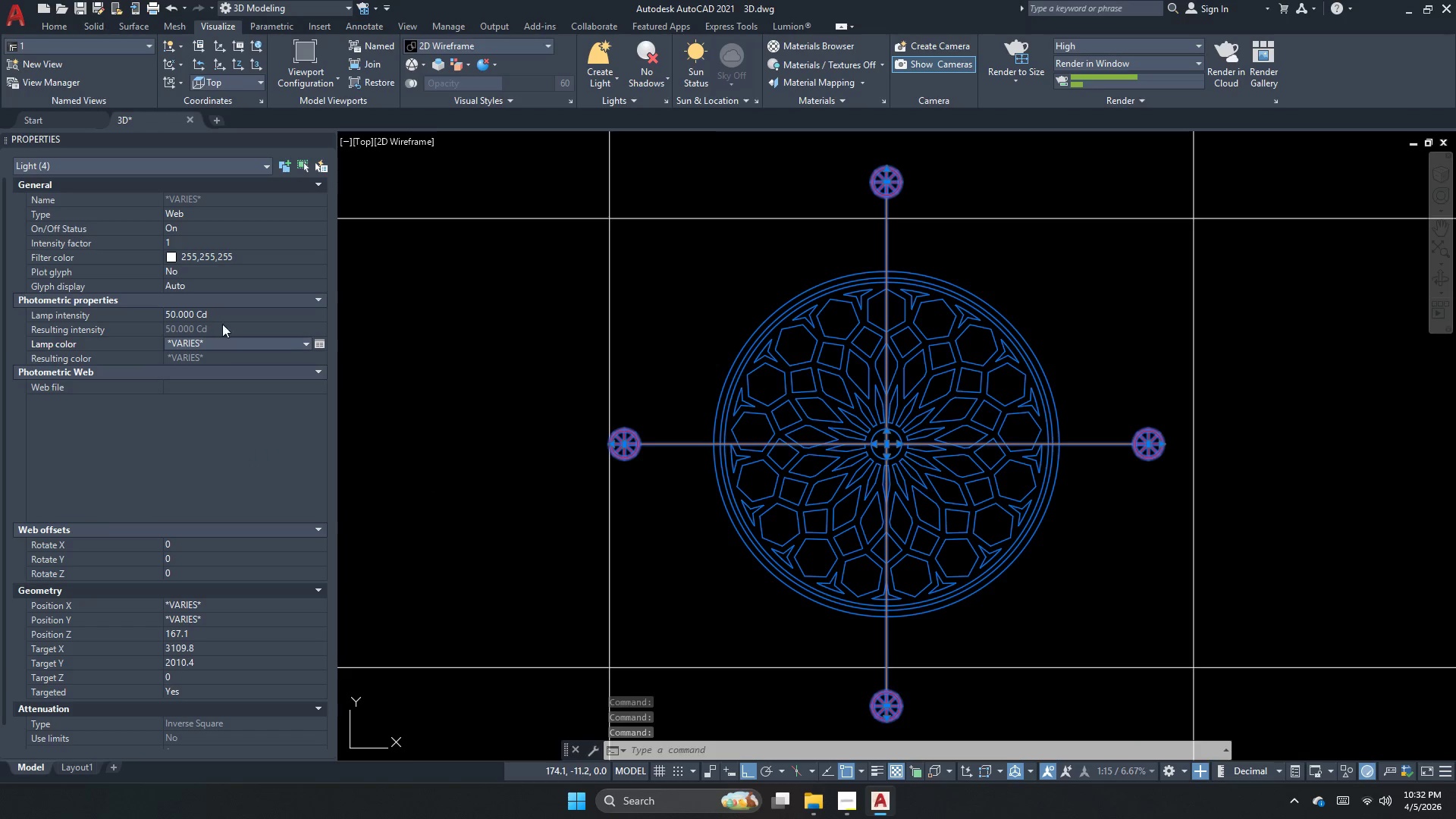 
left_click([231, 311])
 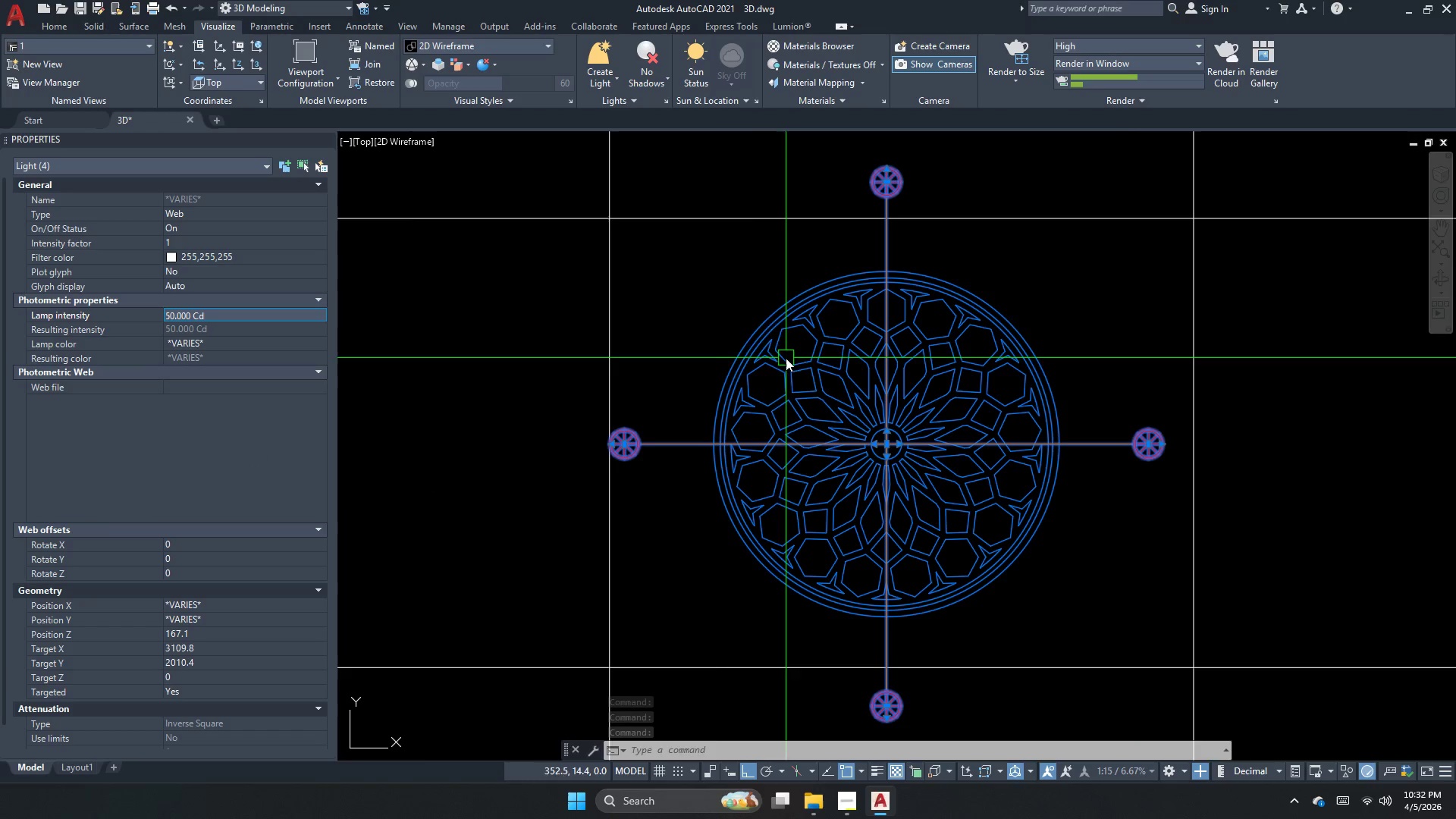 
key(Escape)
 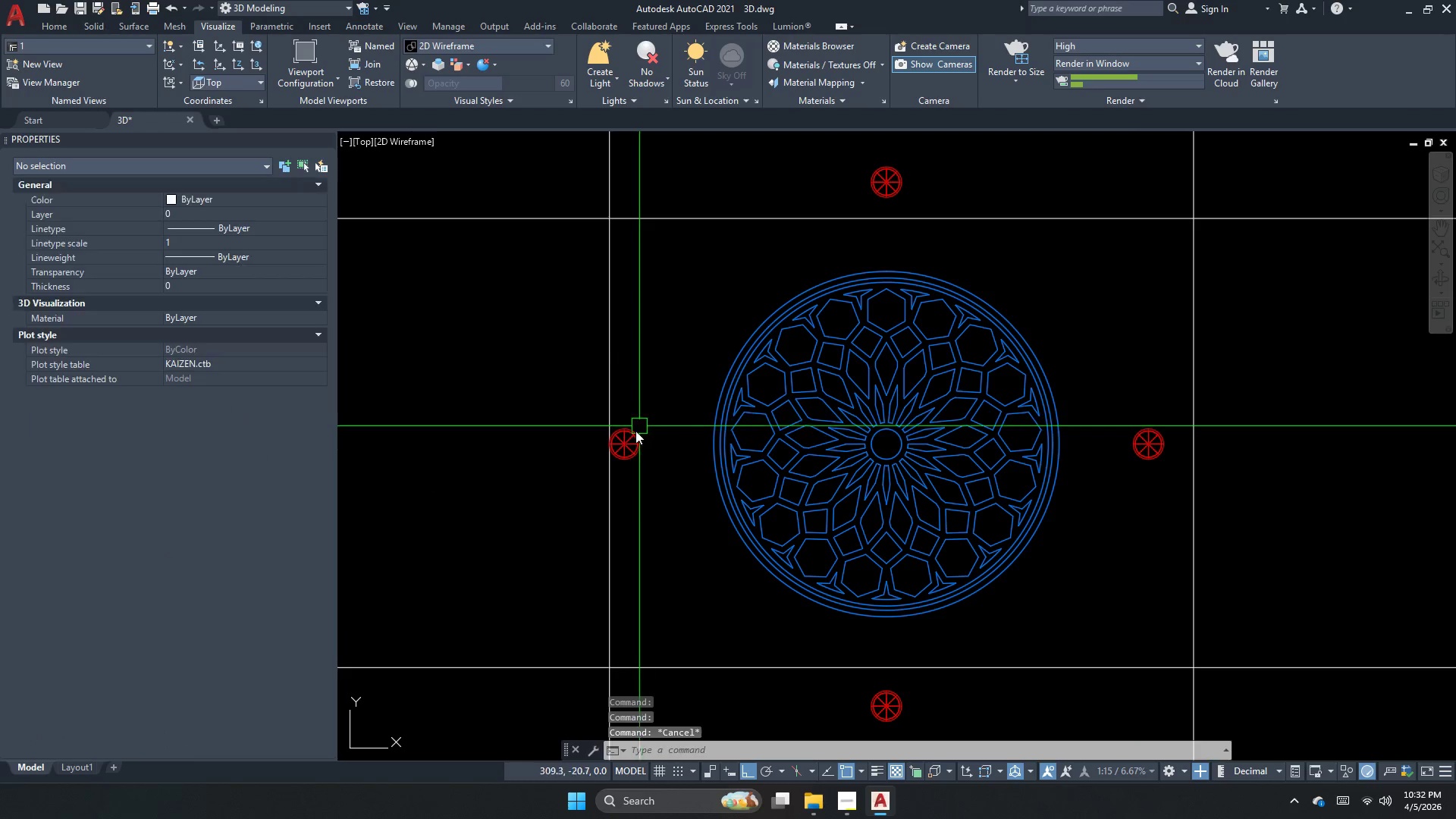 
key(Escape)
 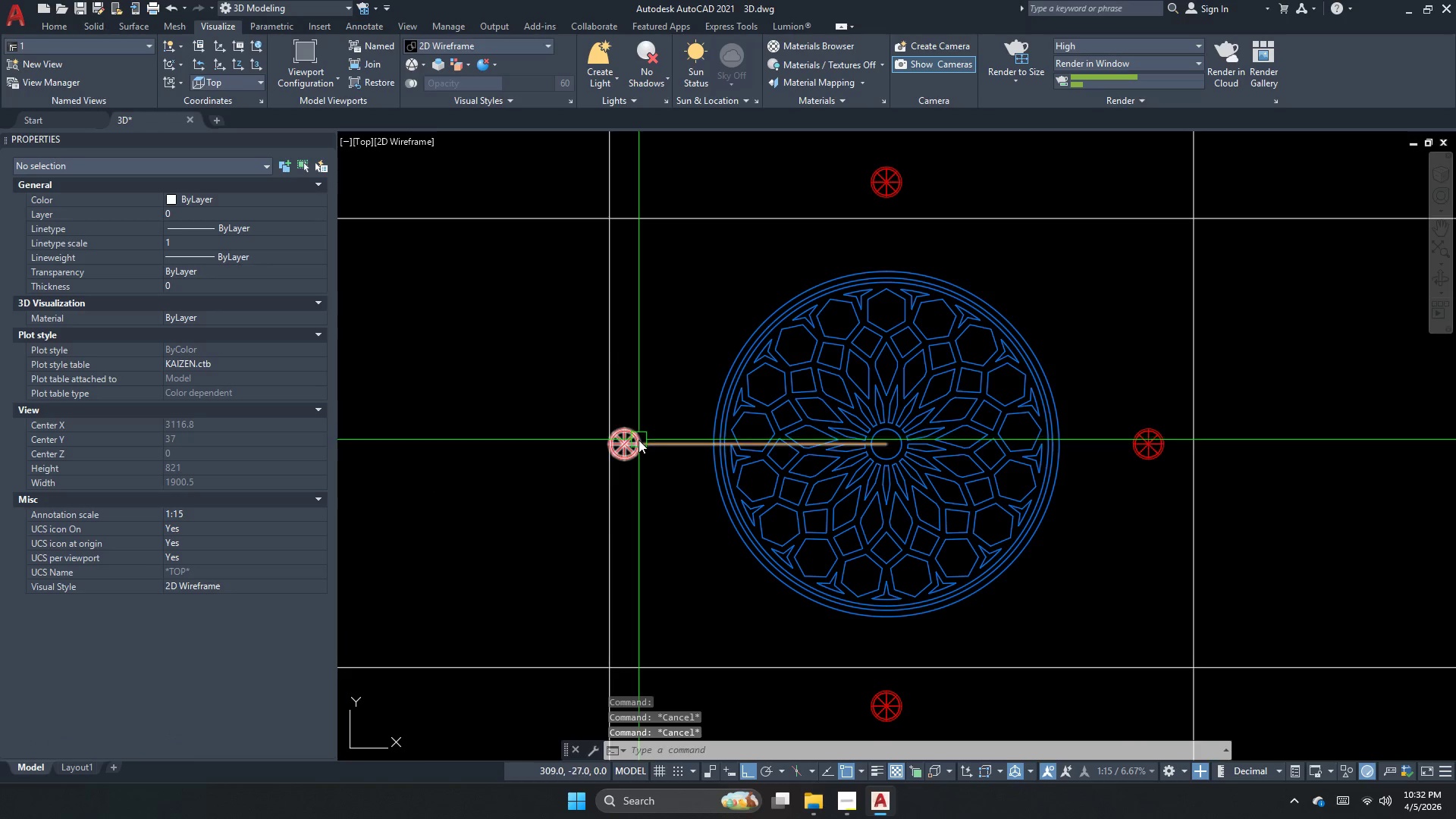 
left_click([634, 443])
 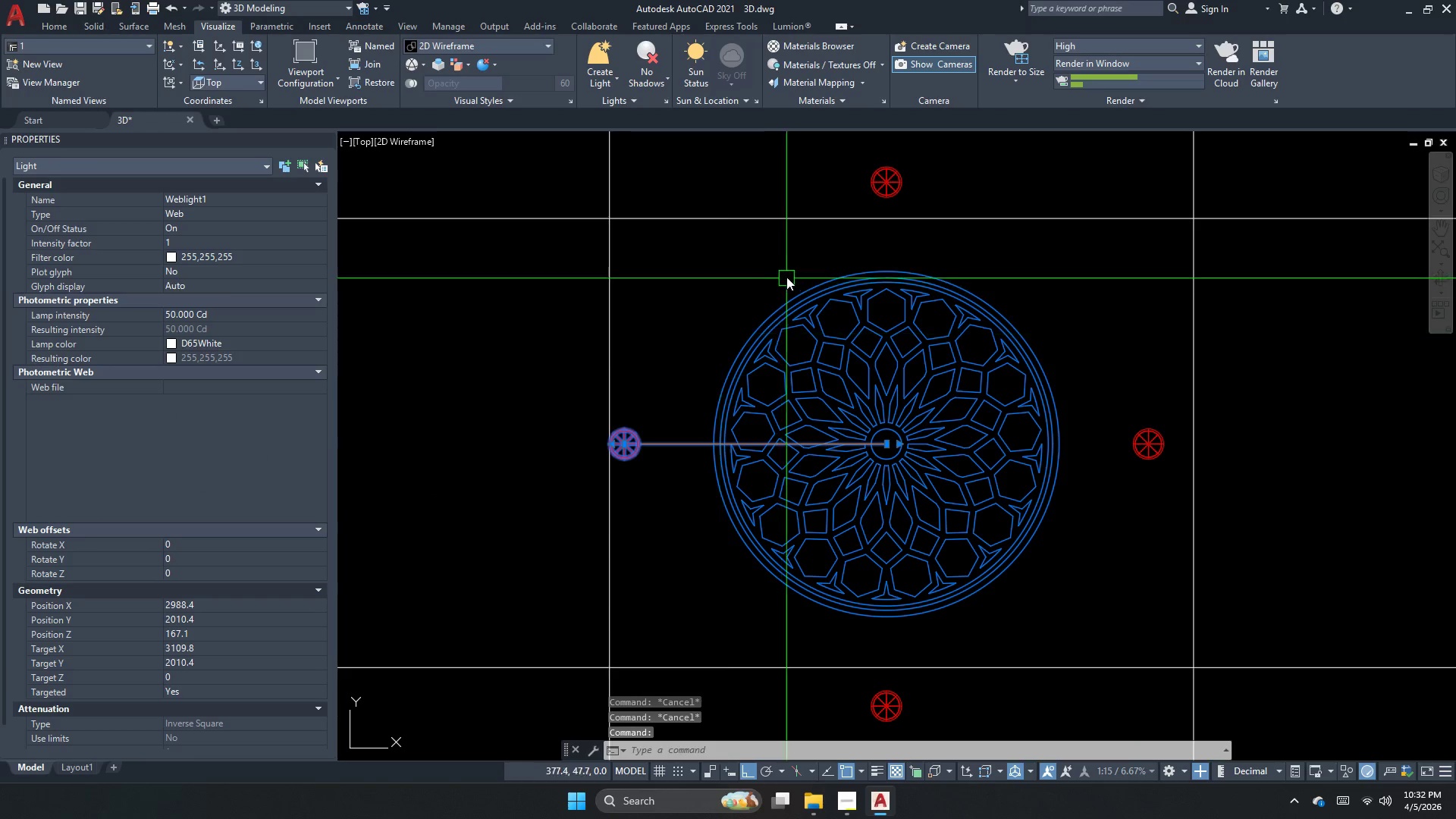 
left_click([883, 191])
 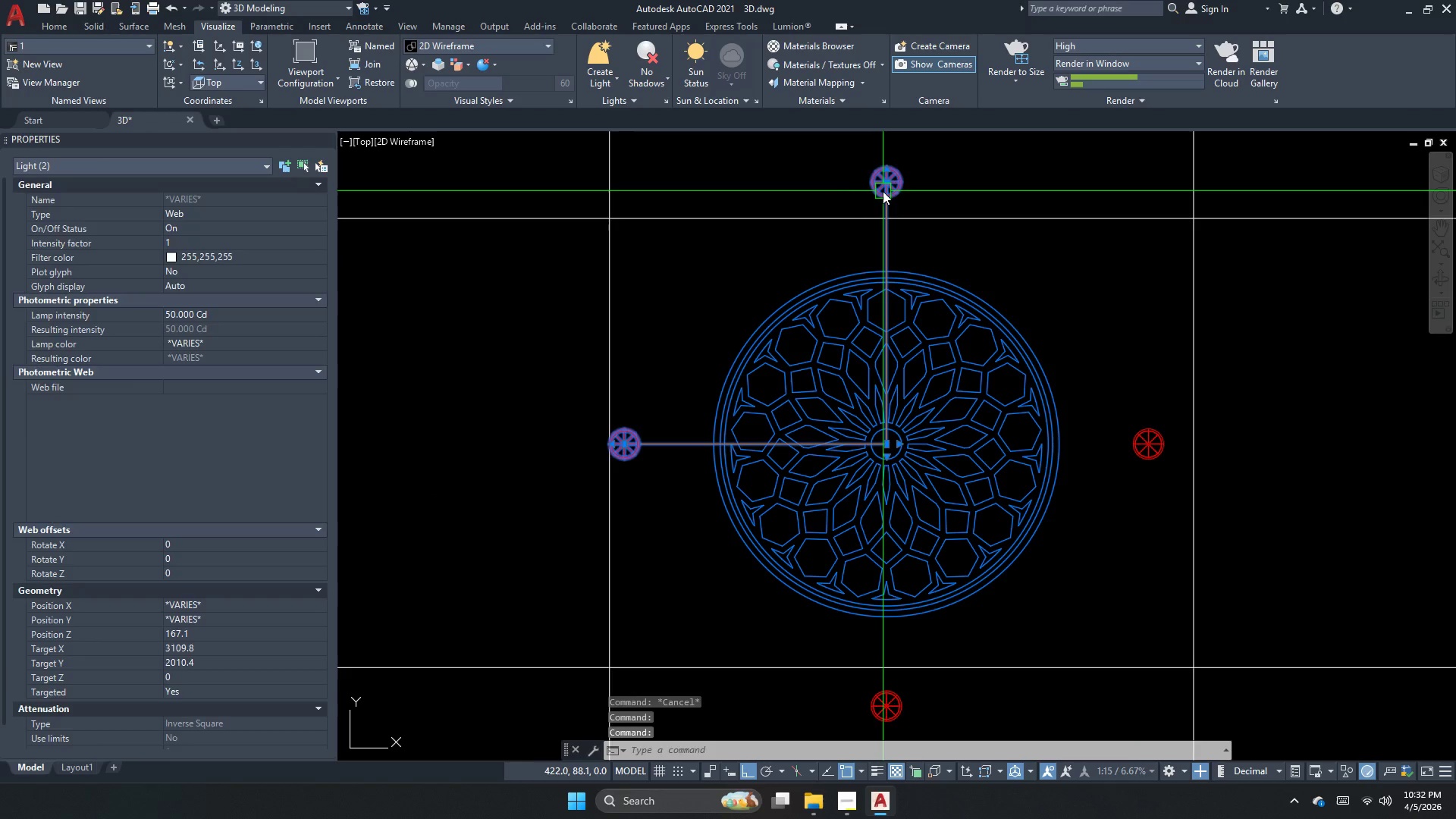 
key(Escape)
 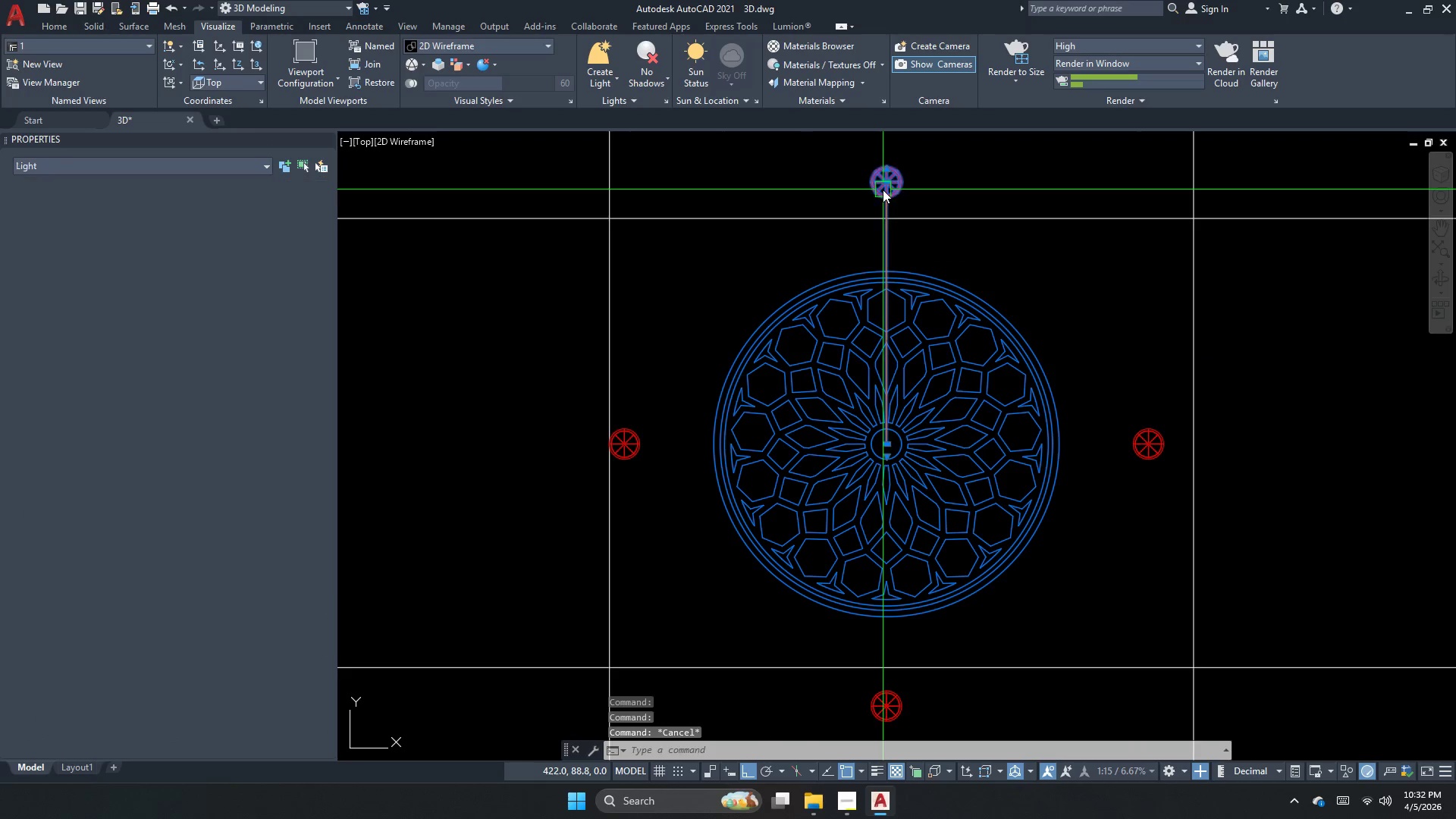 
left_click([883, 190])
 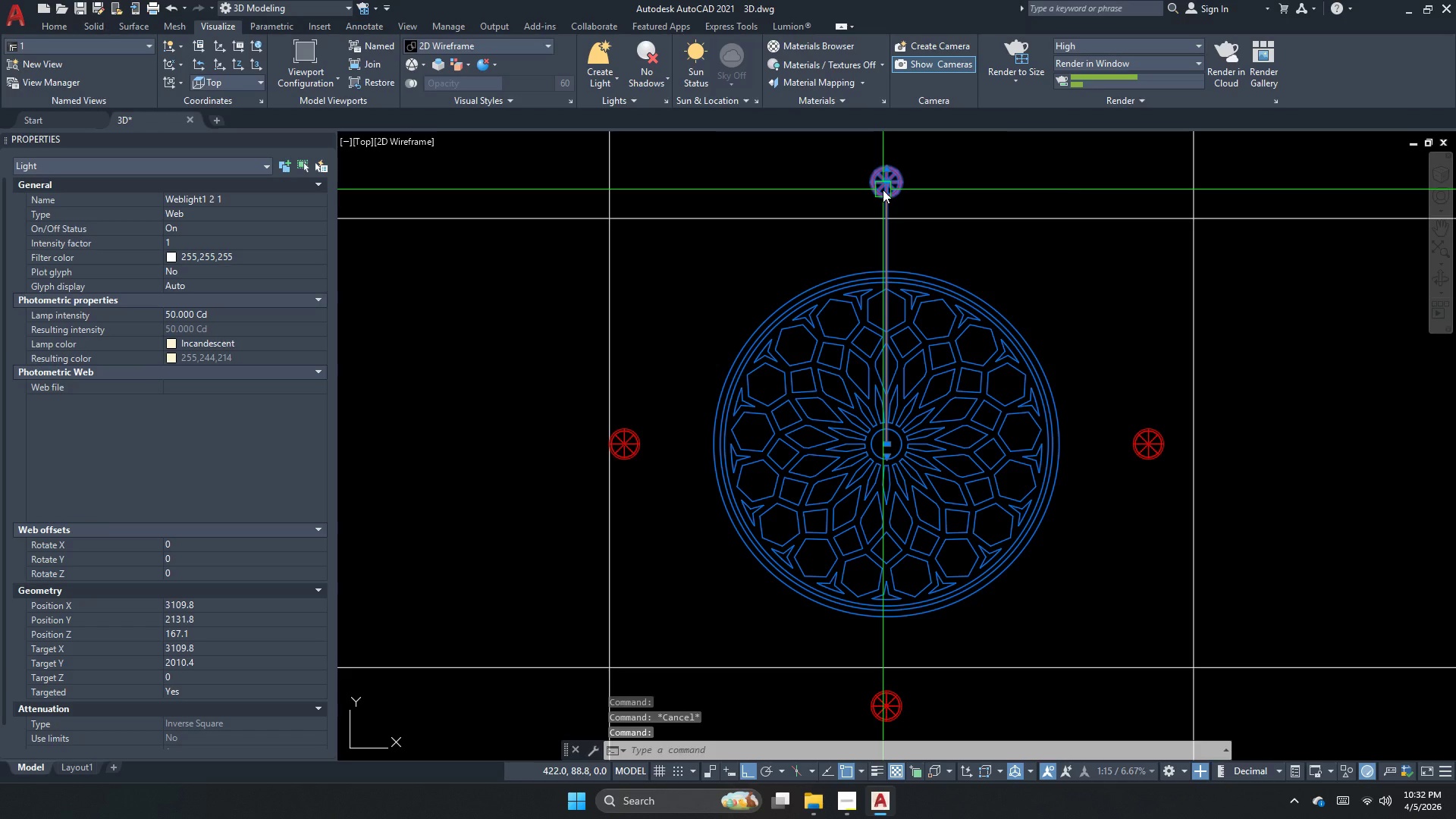 
key(Escape)
 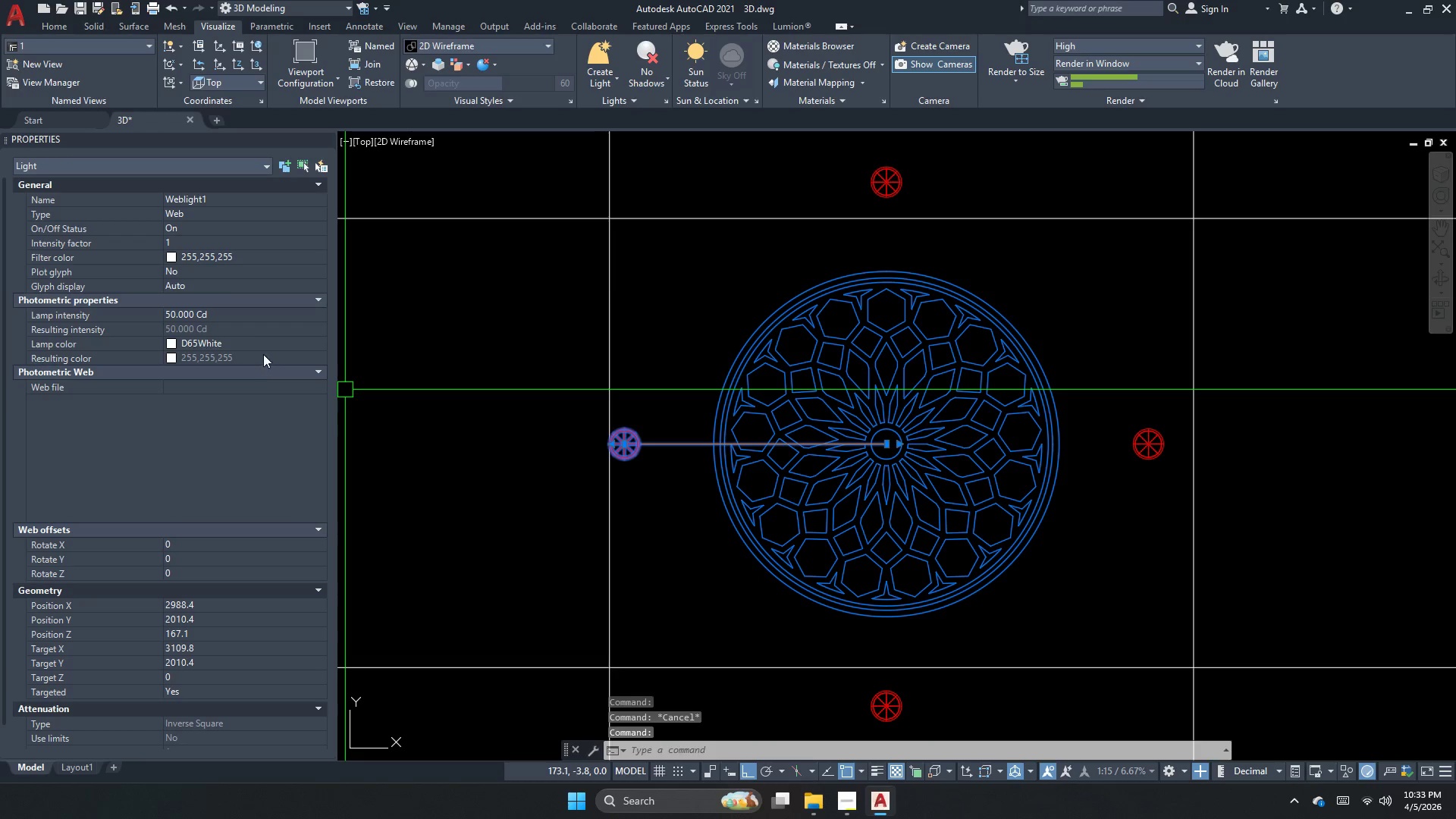 
double_click([268, 344])
 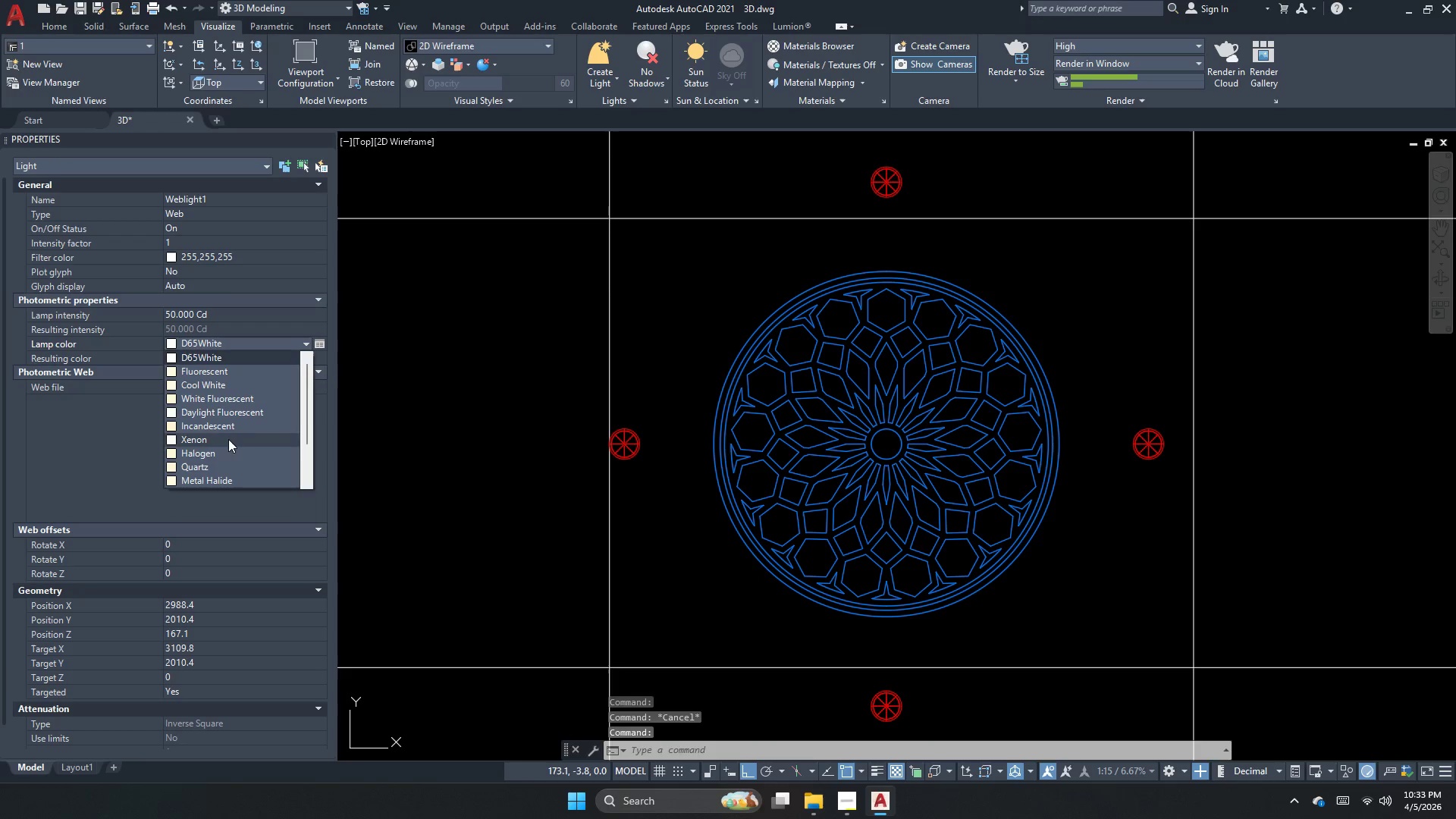 
left_click([240, 429])
 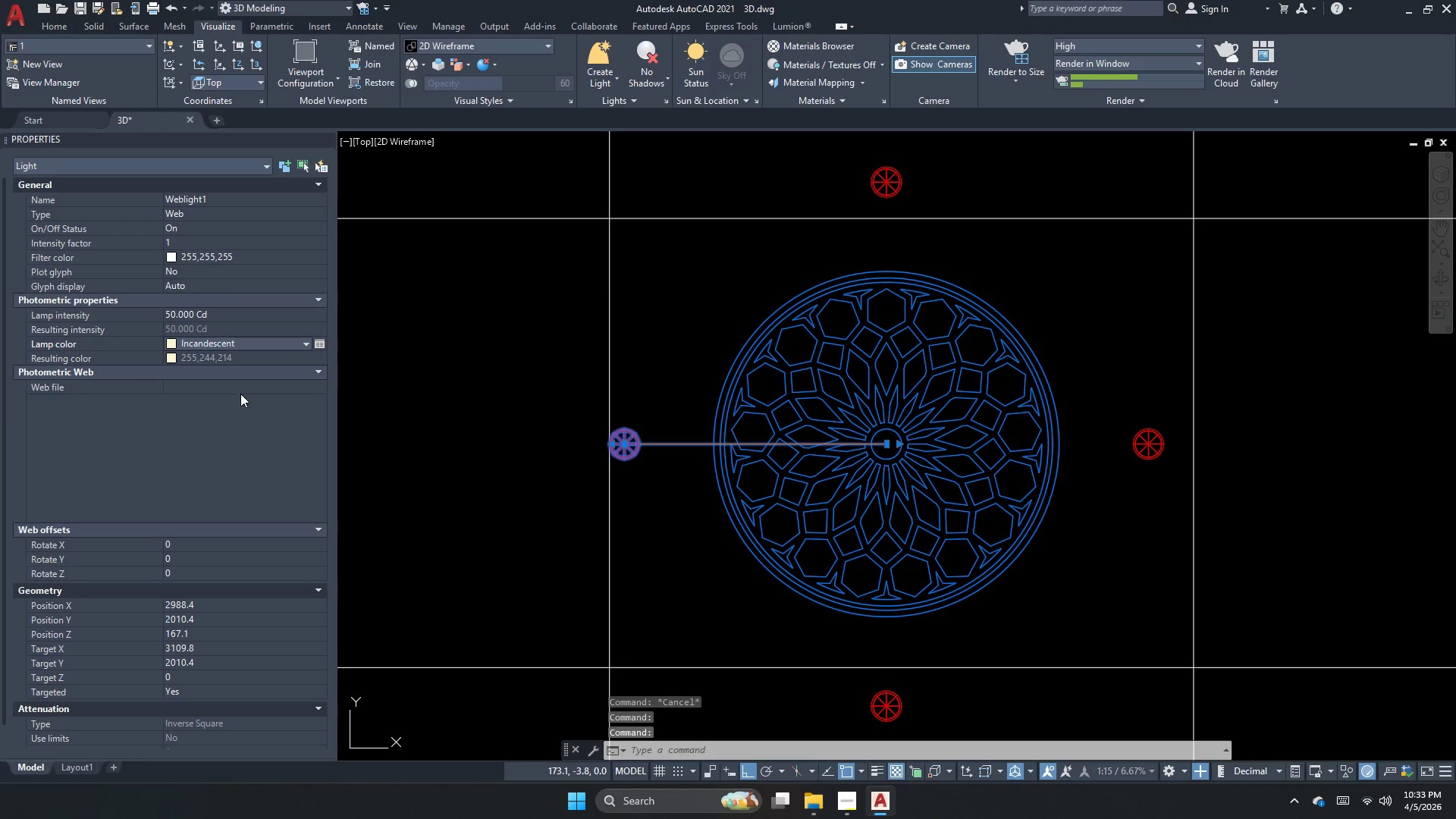 
key(Escape)
 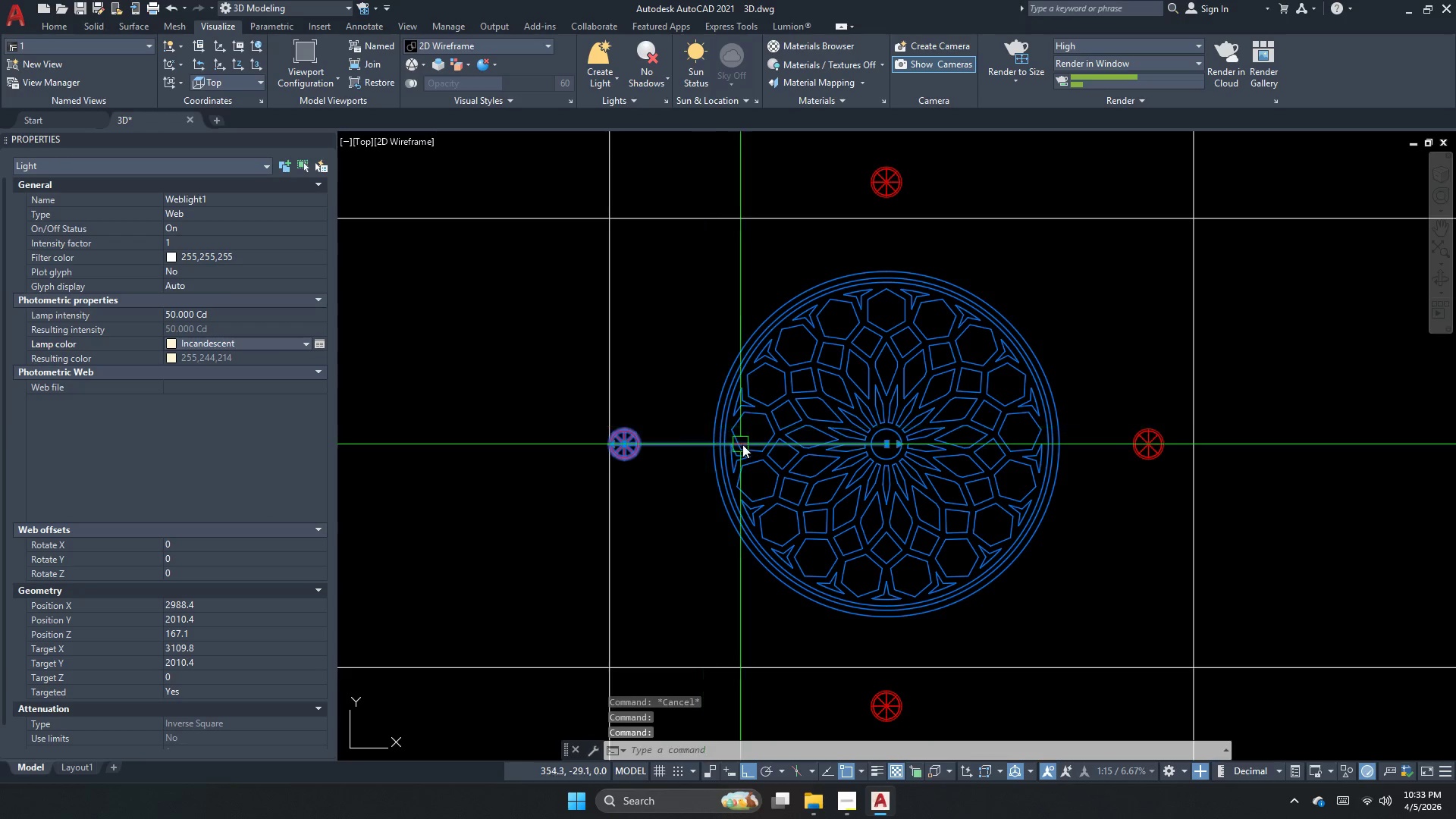 
key(Escape)
 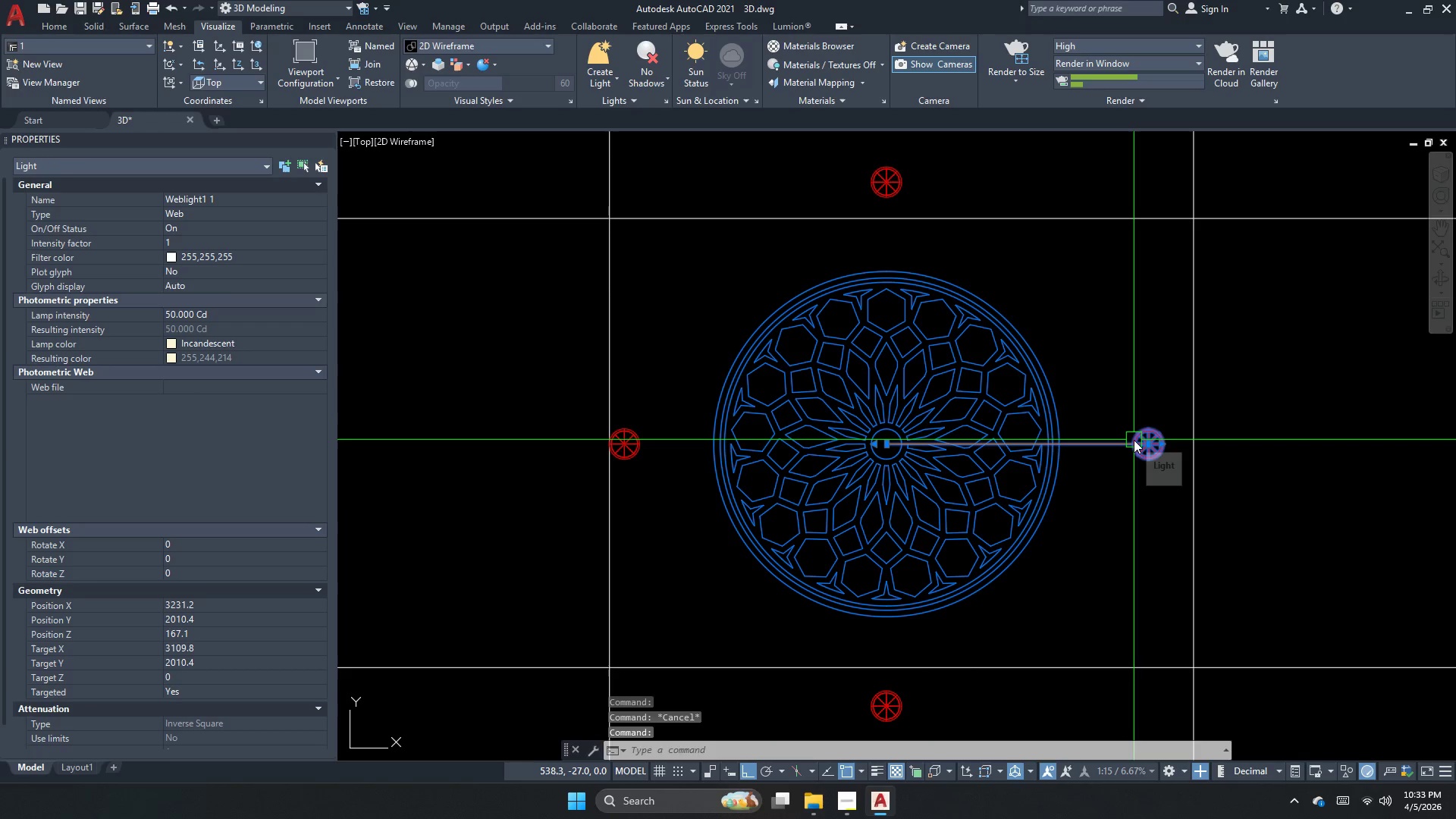 
key(Escape)
 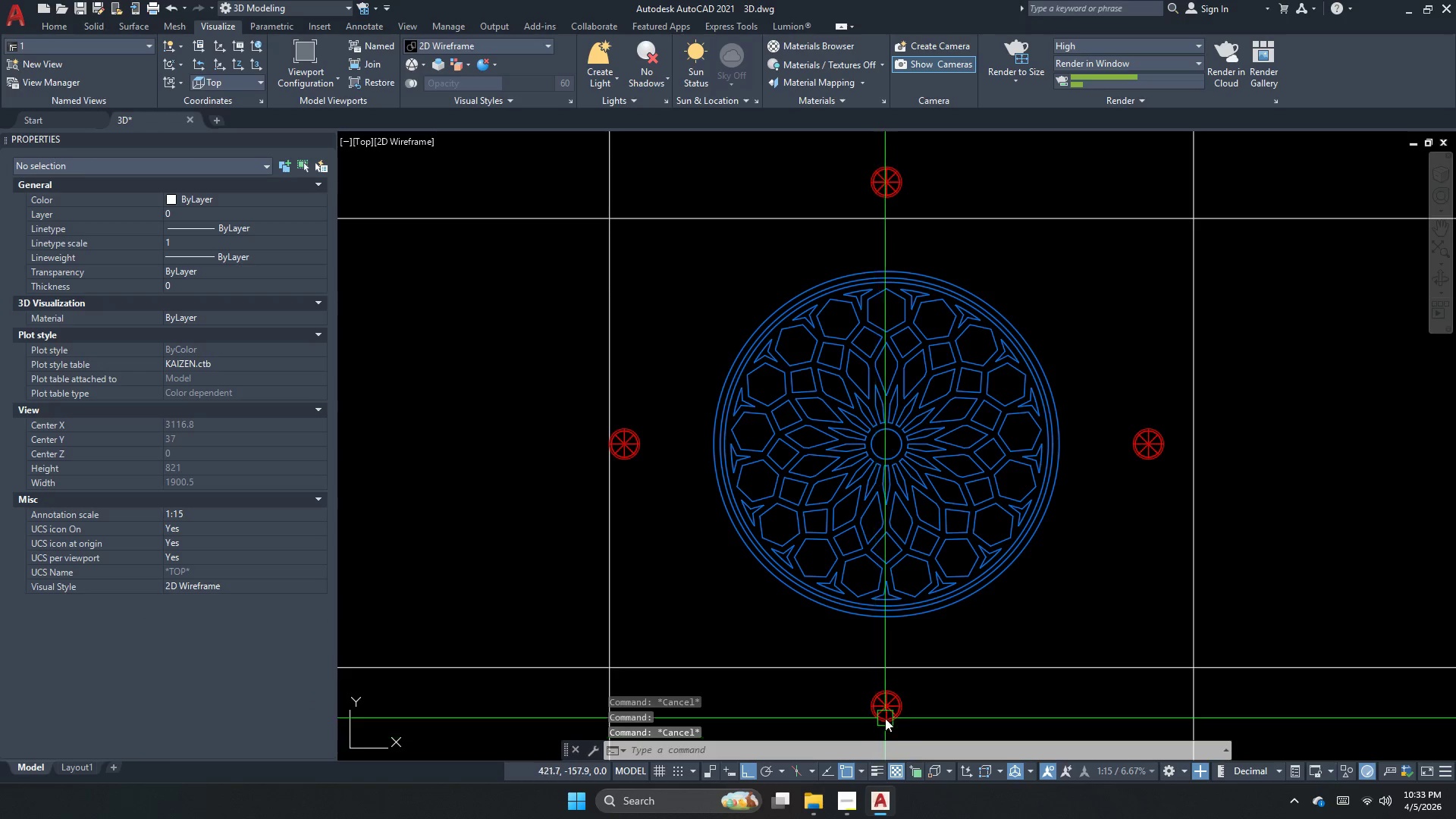 
left_click([887, 707])
 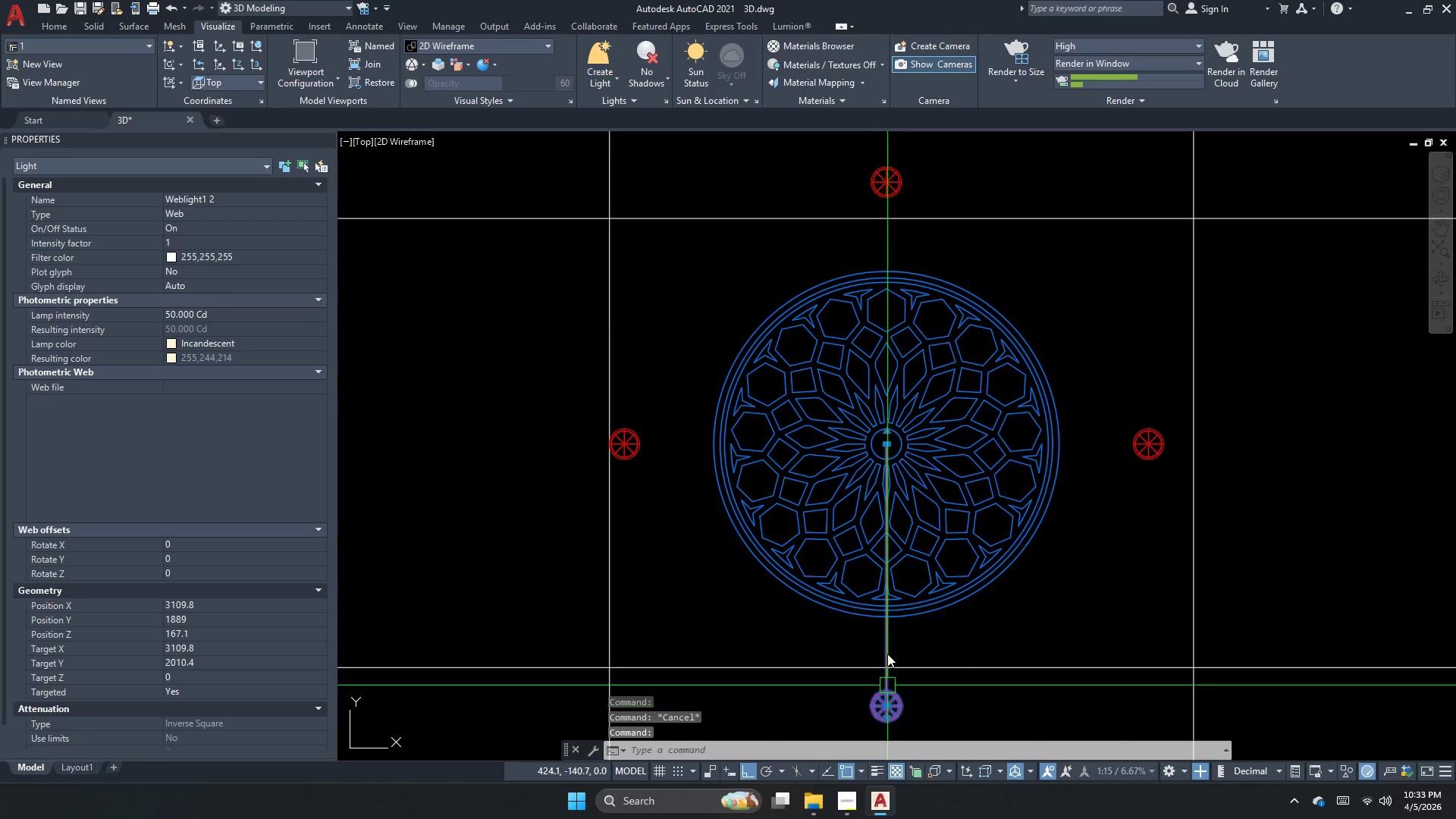 
key(Escape)
 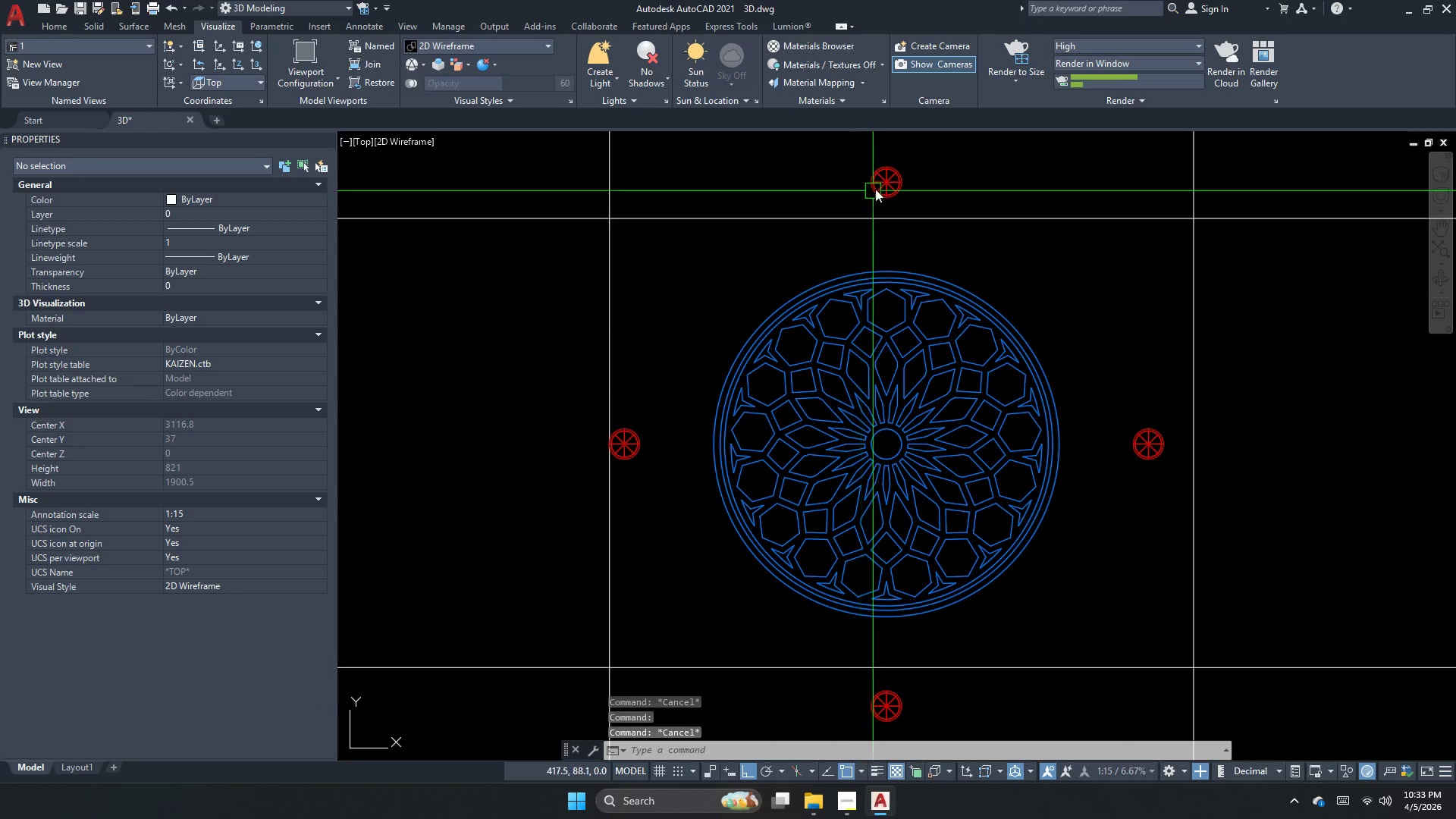 
left_click([882, 182])
 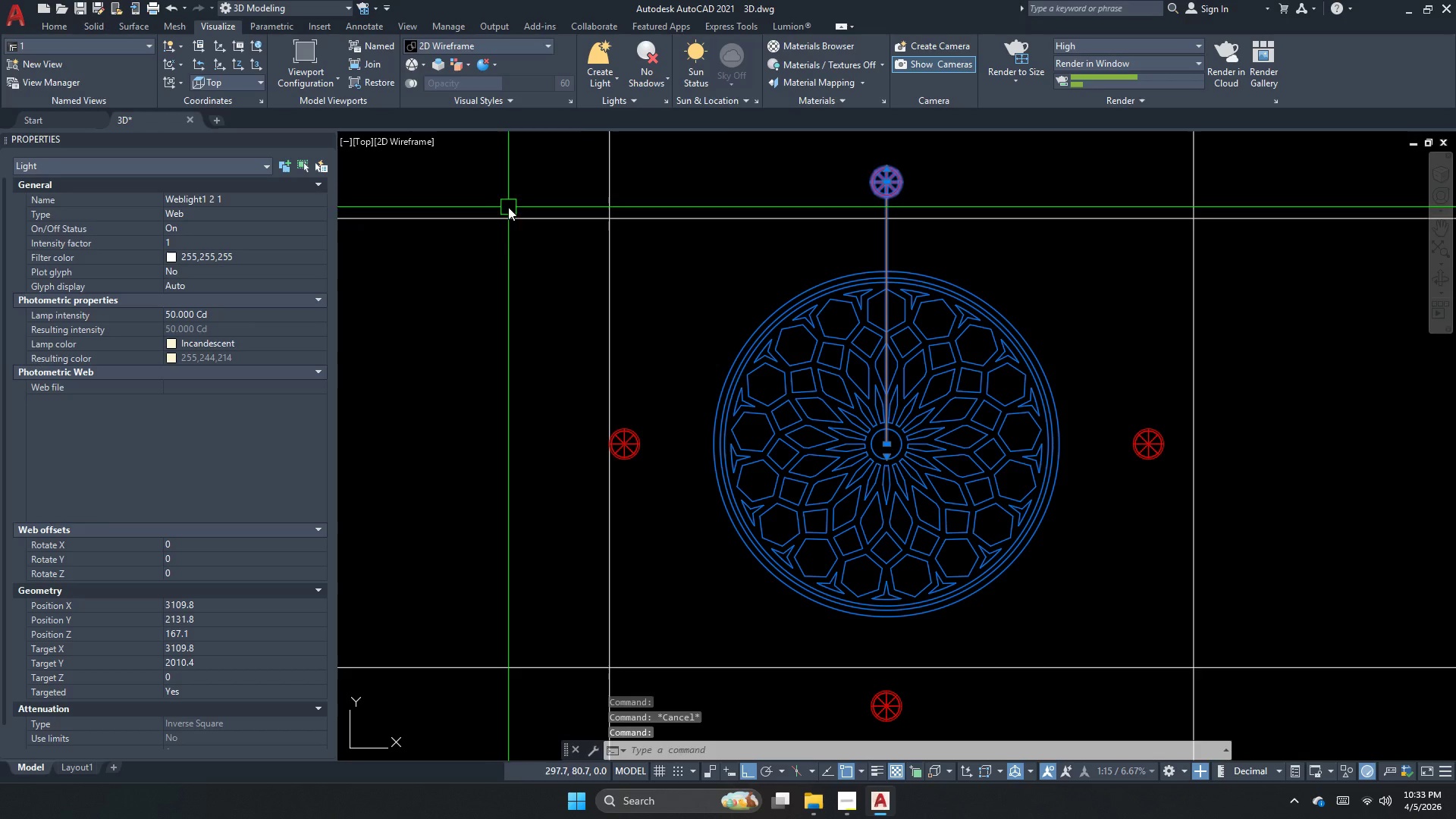 
key(Escape)
 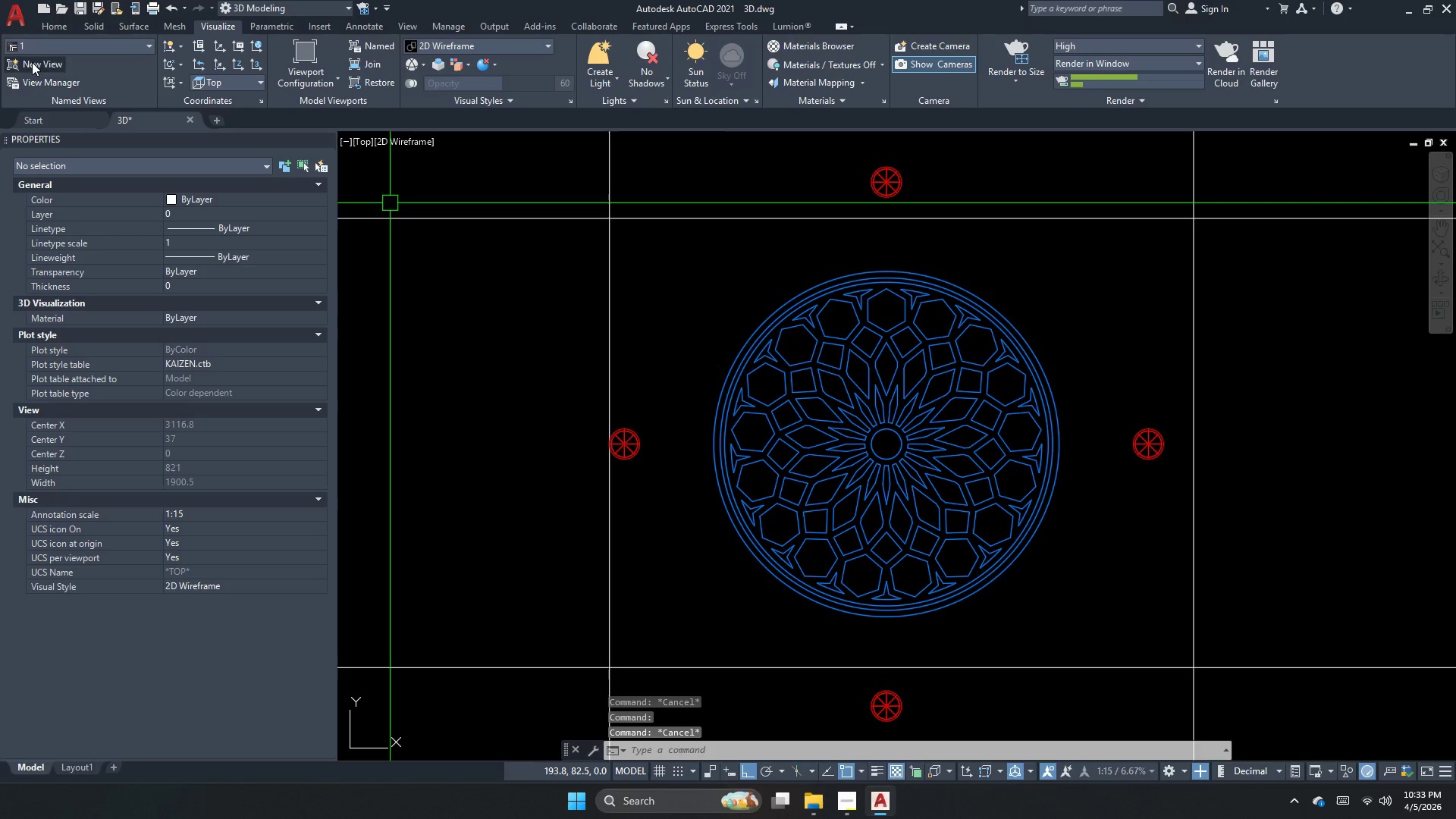 
left_click([48, 46])
 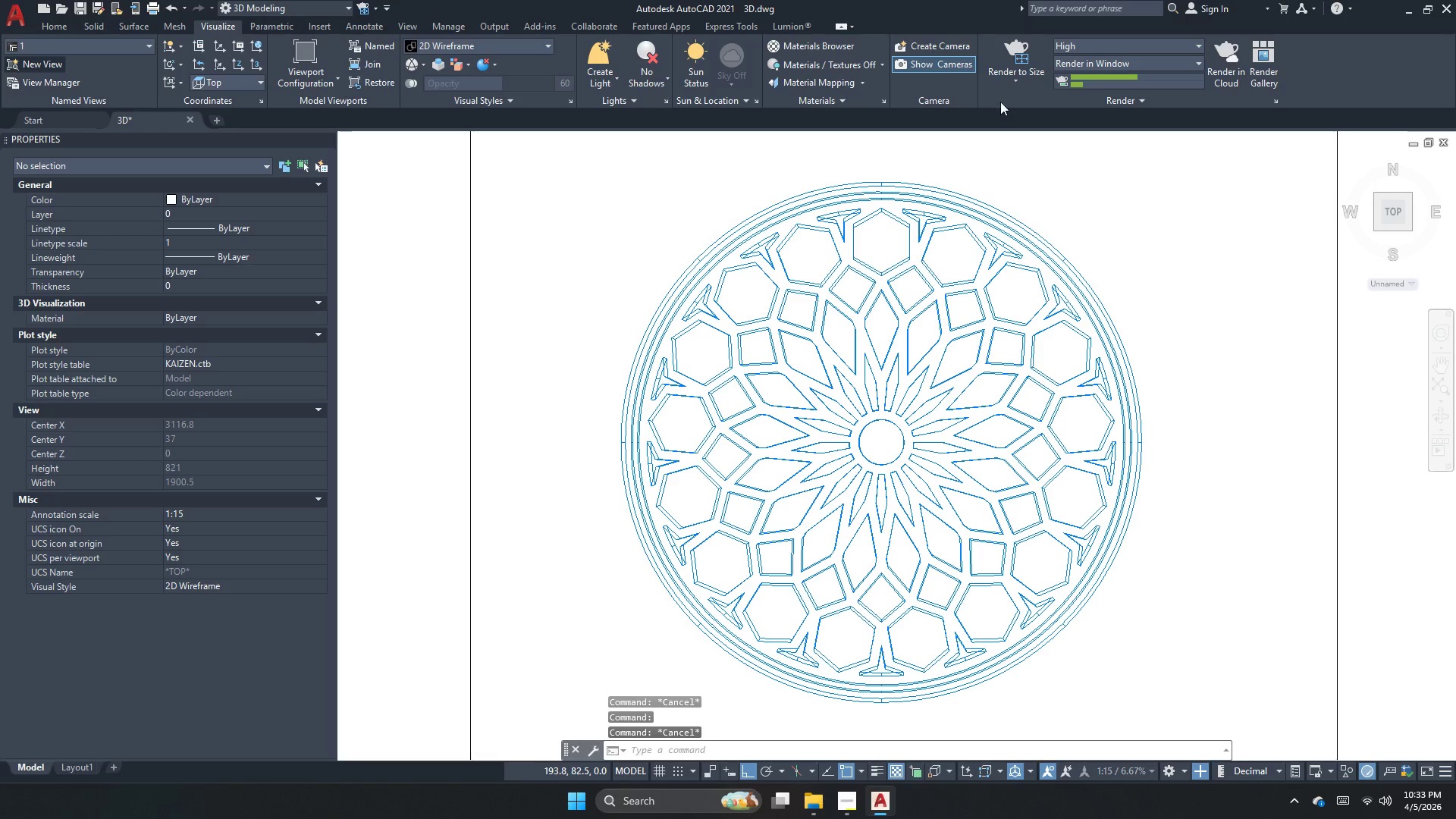 
left_click([1010, 53])
 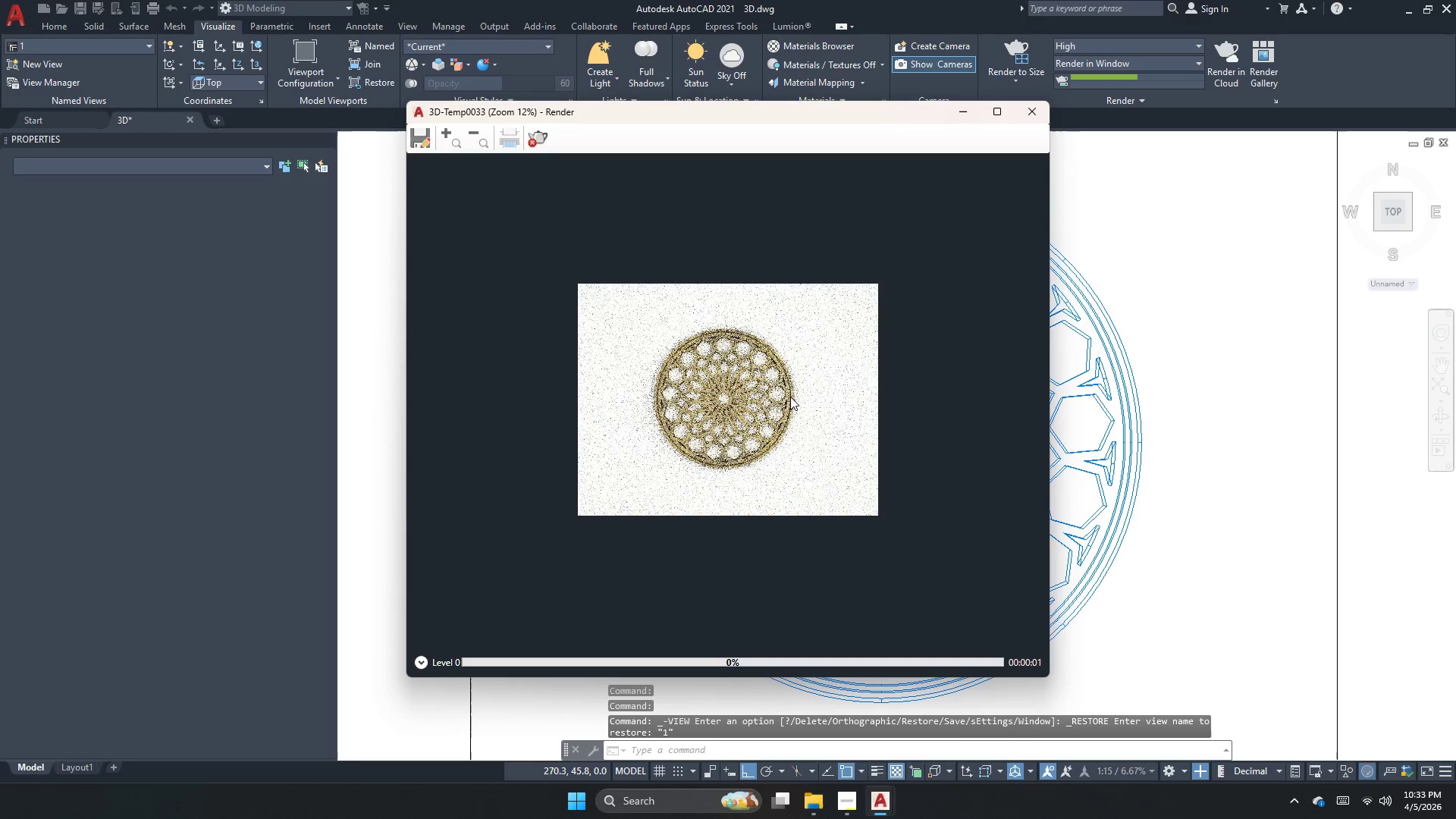 
scroll: coordinate [754, 409], scroll_direction: up, amount: 2.0
 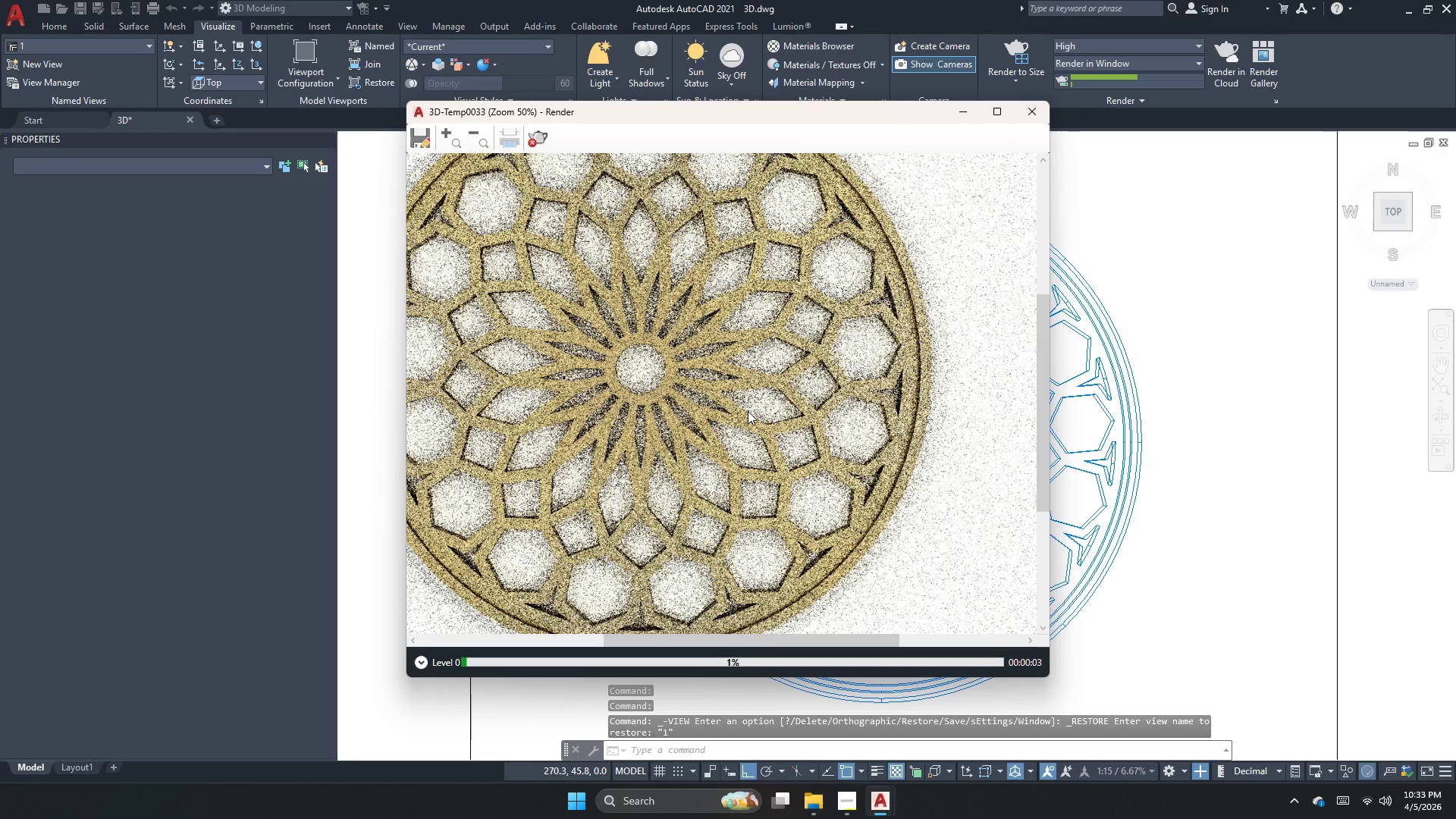 
scroll: coordinate [748, 413], scroll_direction: down, amount: 1.0
 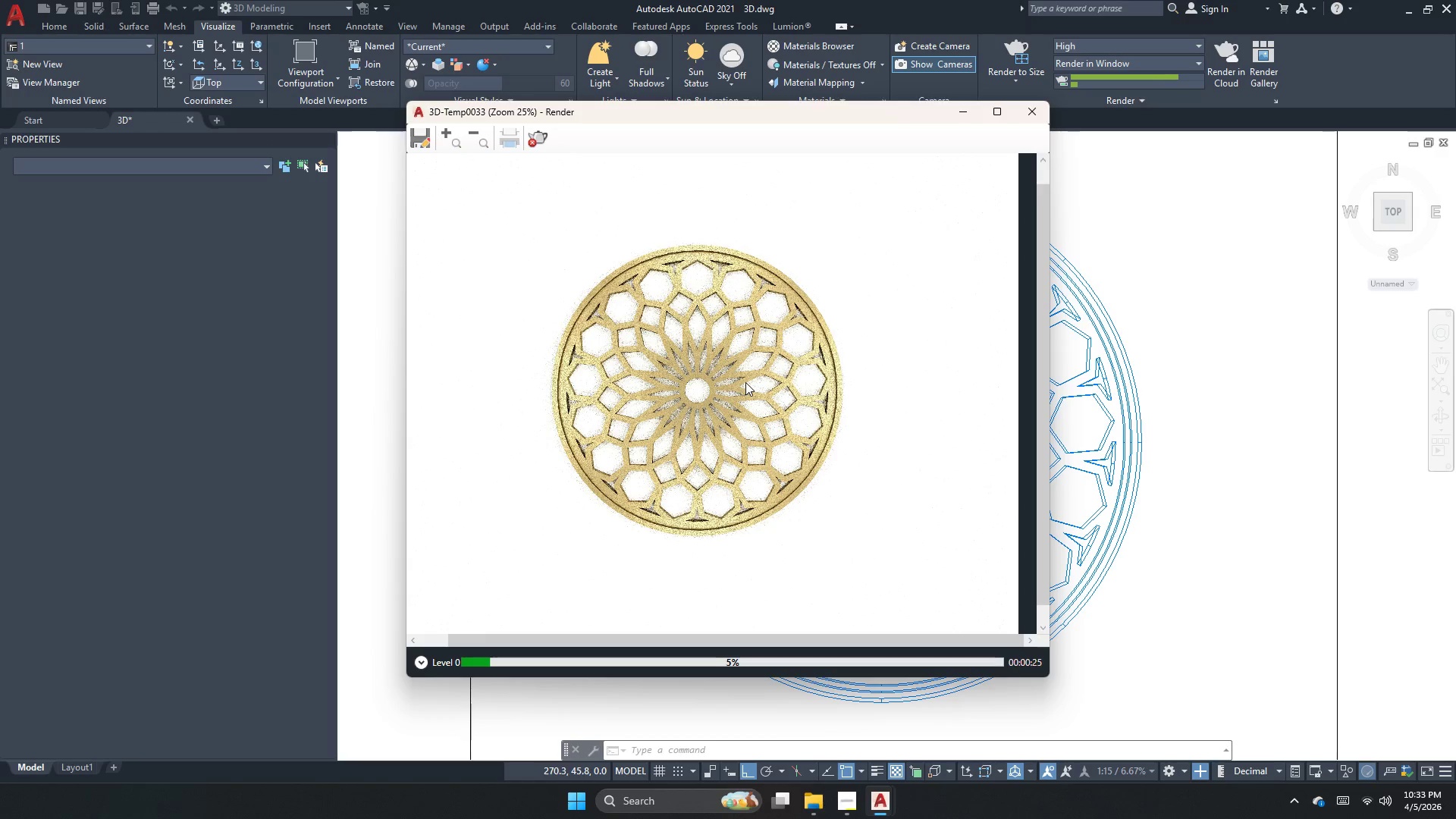 
wait(26.13)
 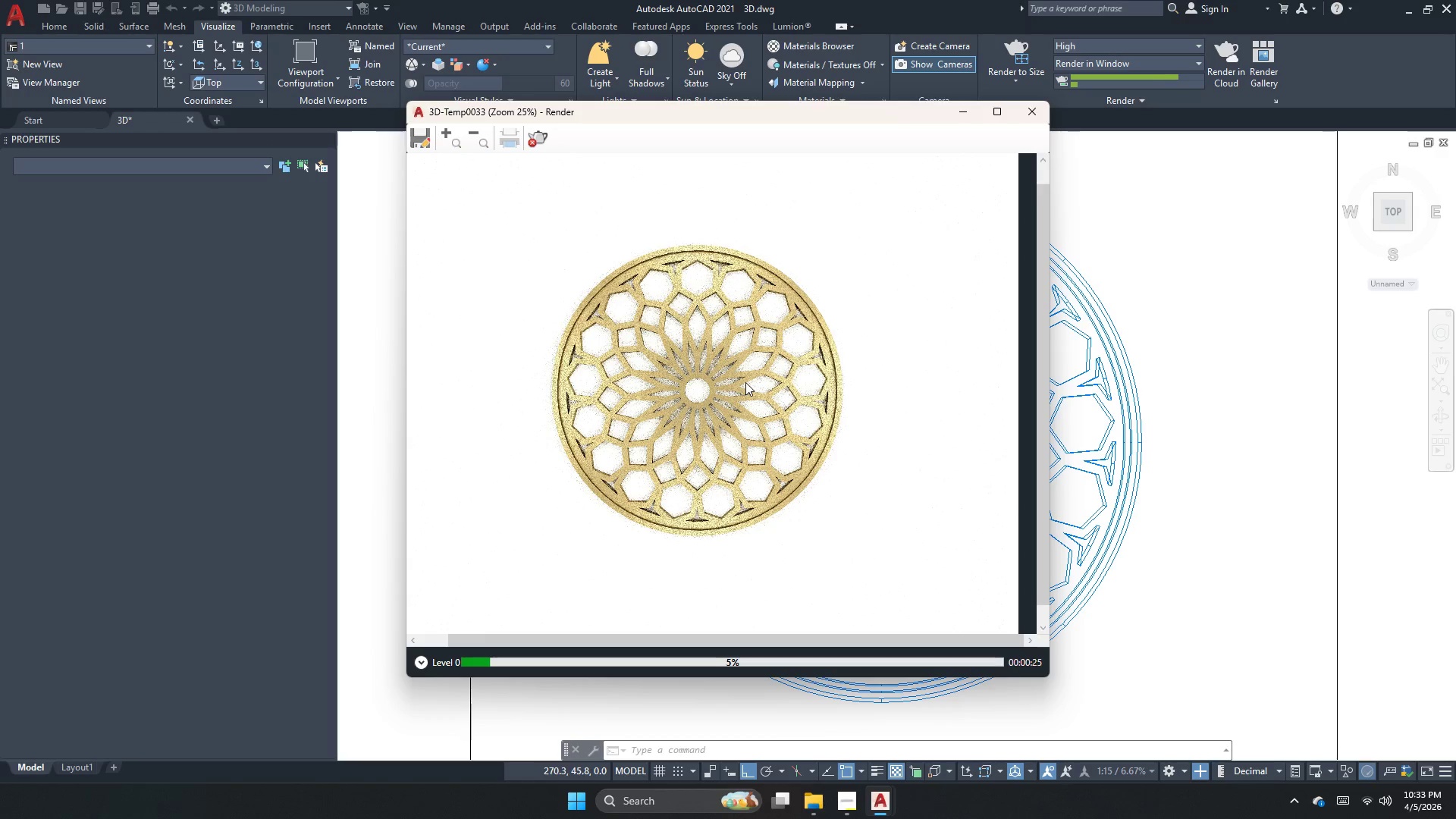 
scroll: coordinate [662, 322], scroll_direction: up, amount: 3.0
 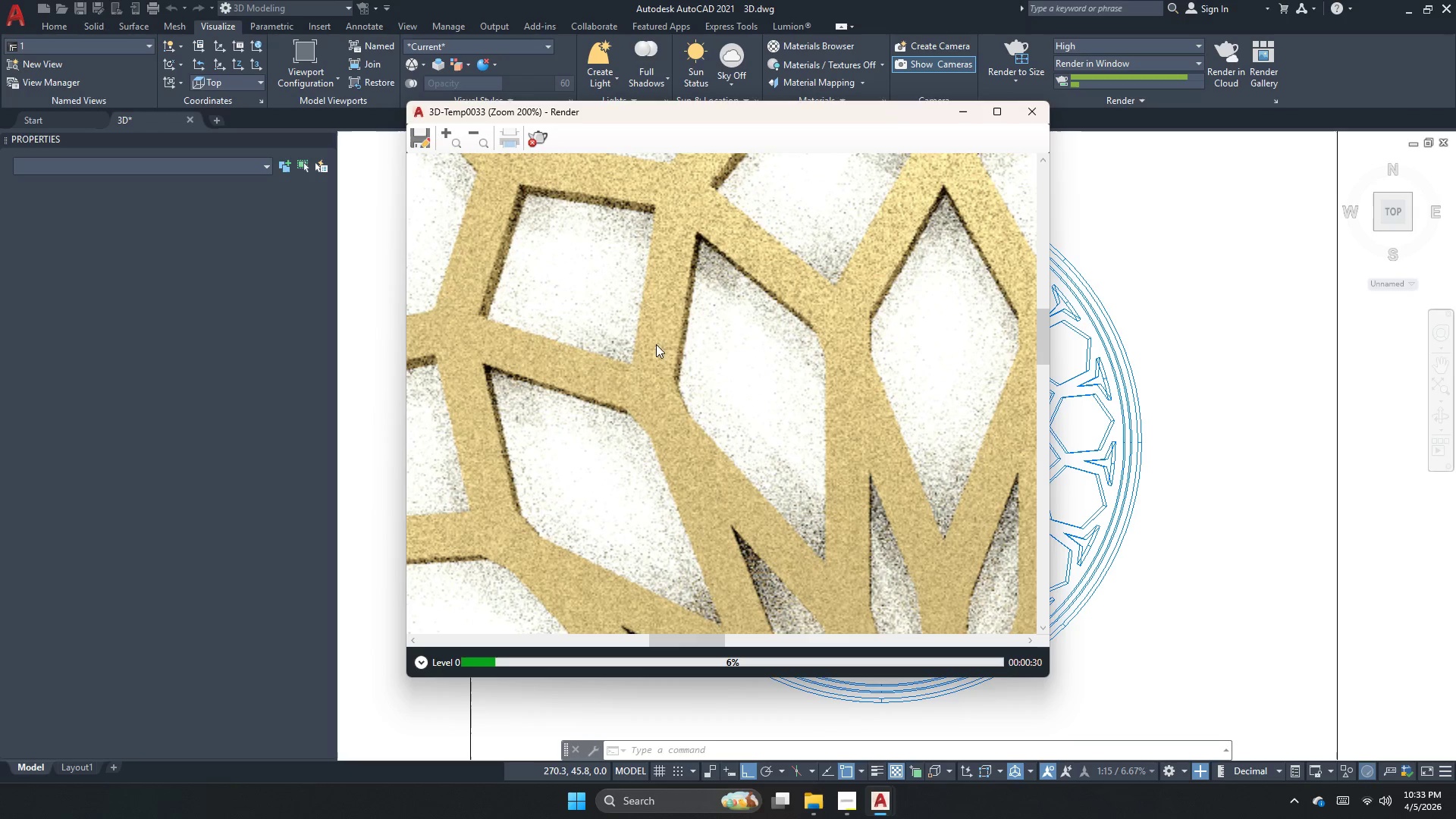 
scroll: coordinate [679, 343], scroll_direction: down, amount: 3.0
 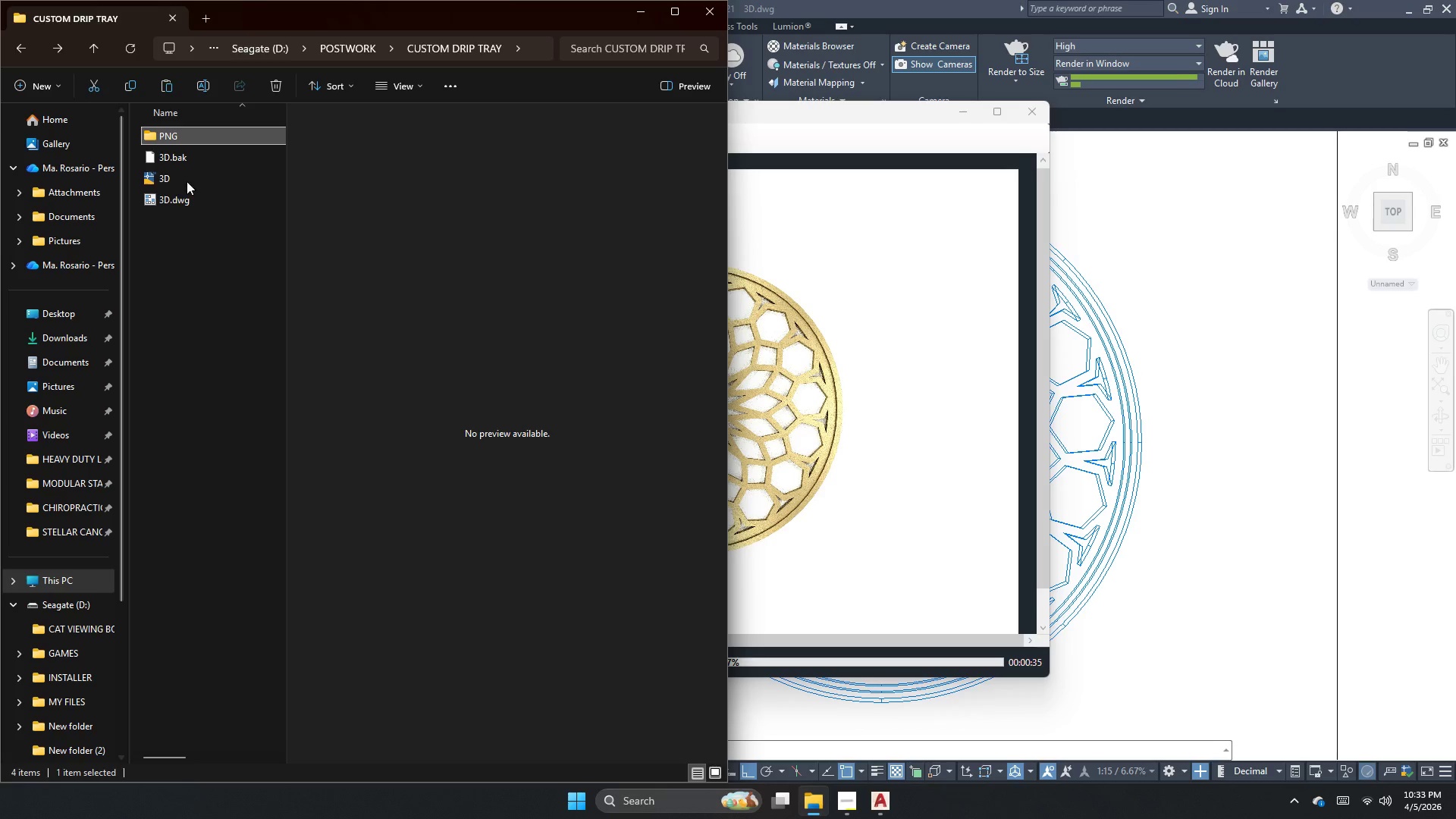 
double_click([199, 142])
 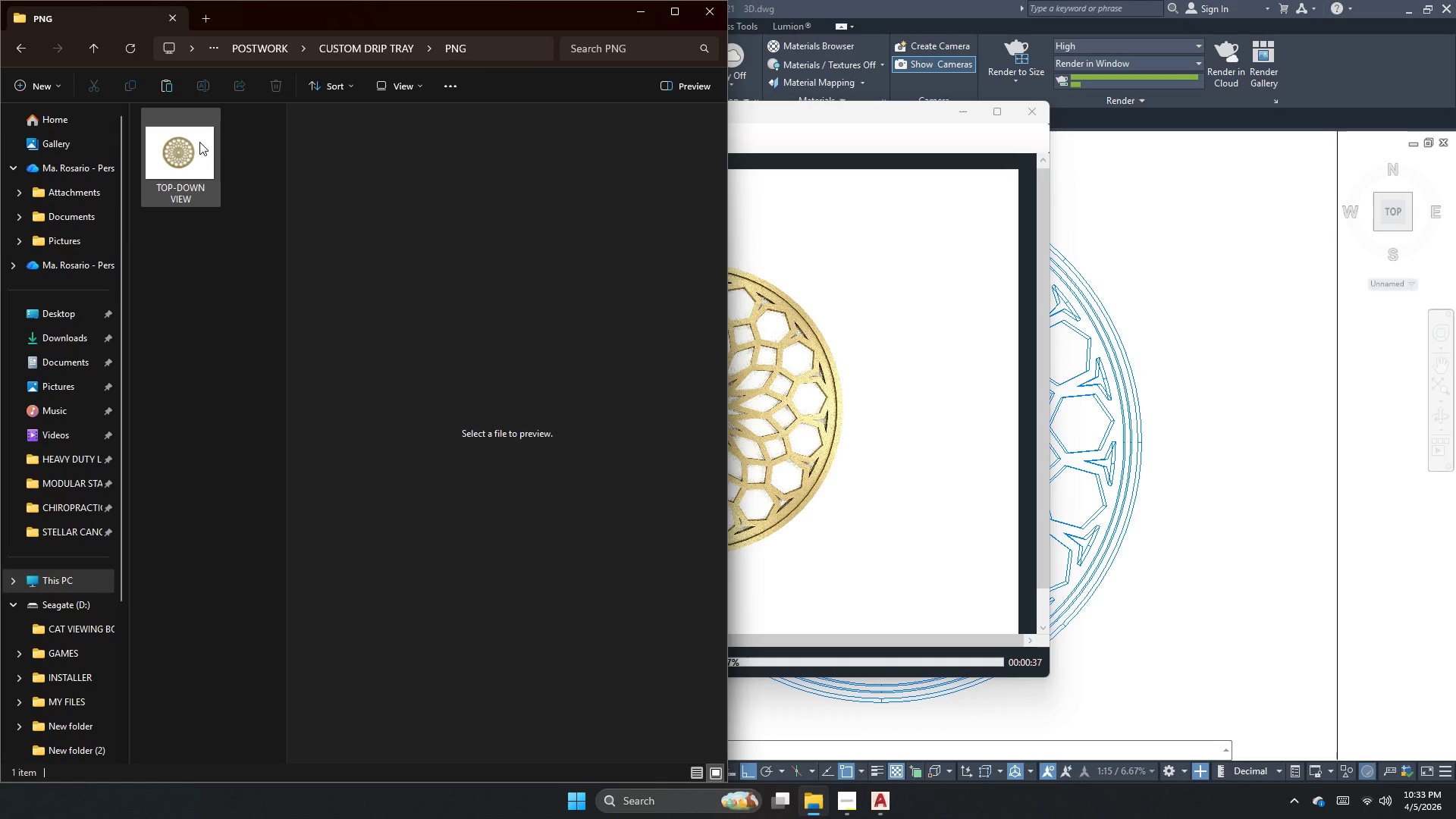 
left_click([199, 142])
 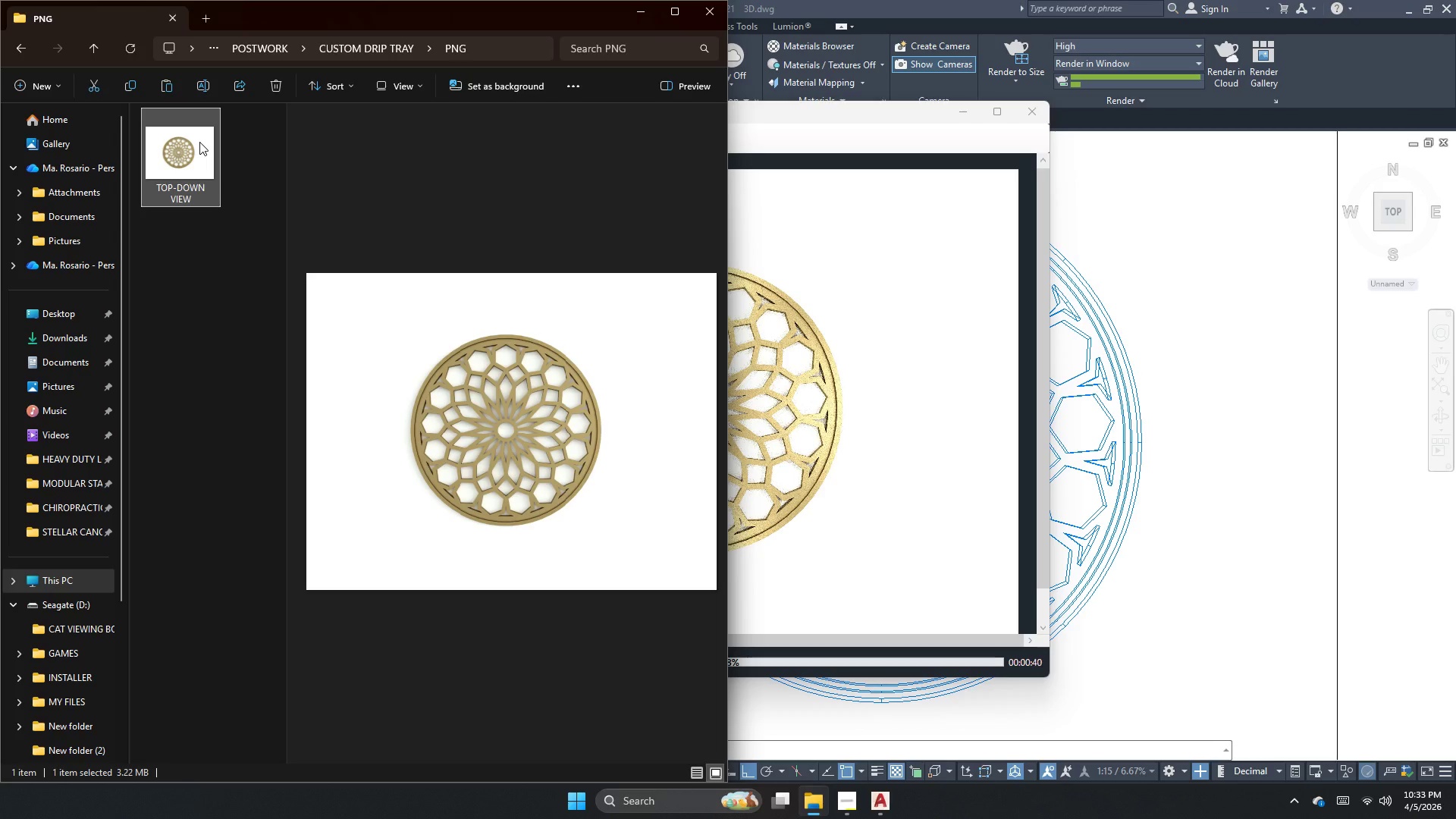 
left_click([199, 142])
 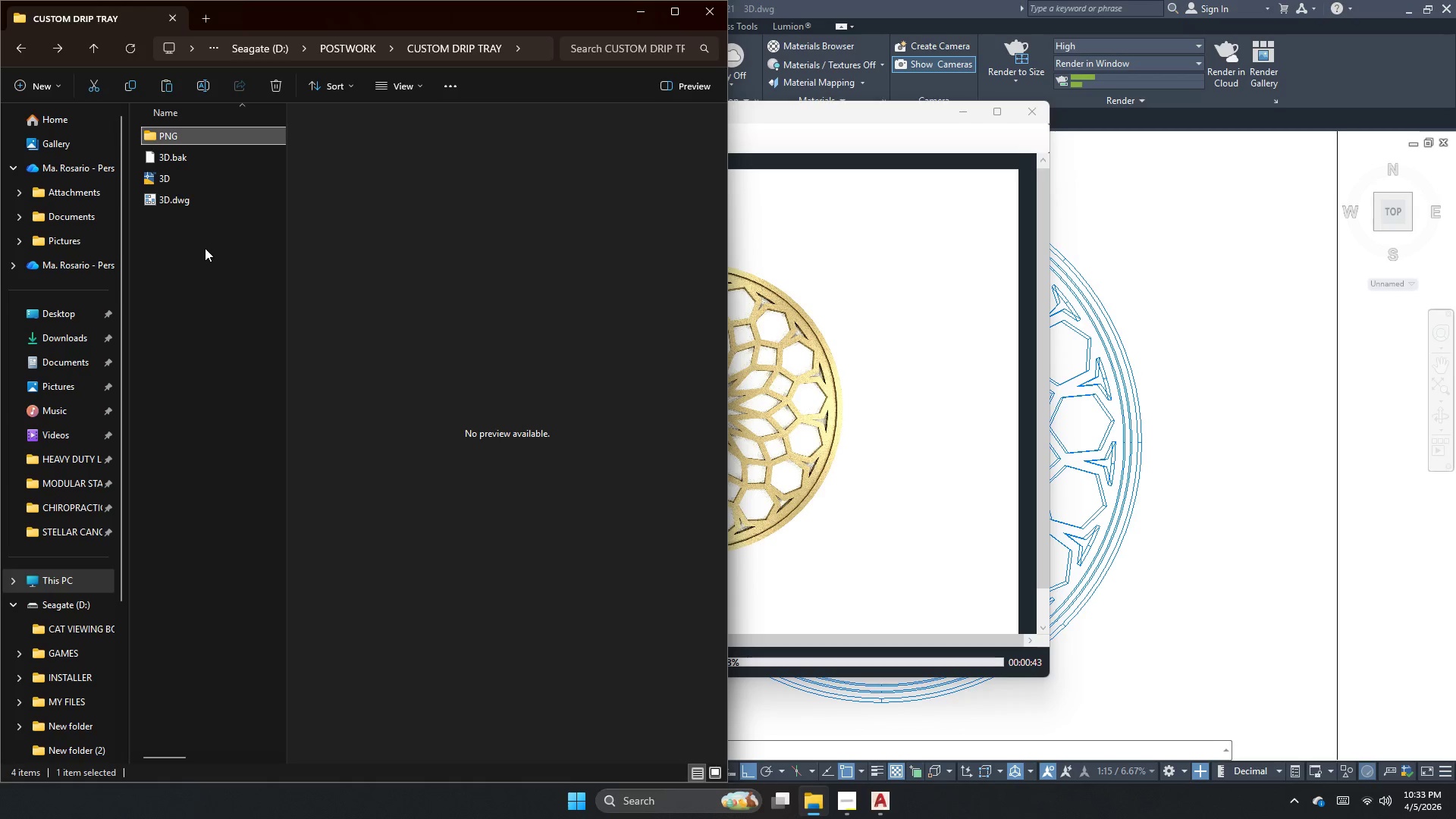 
 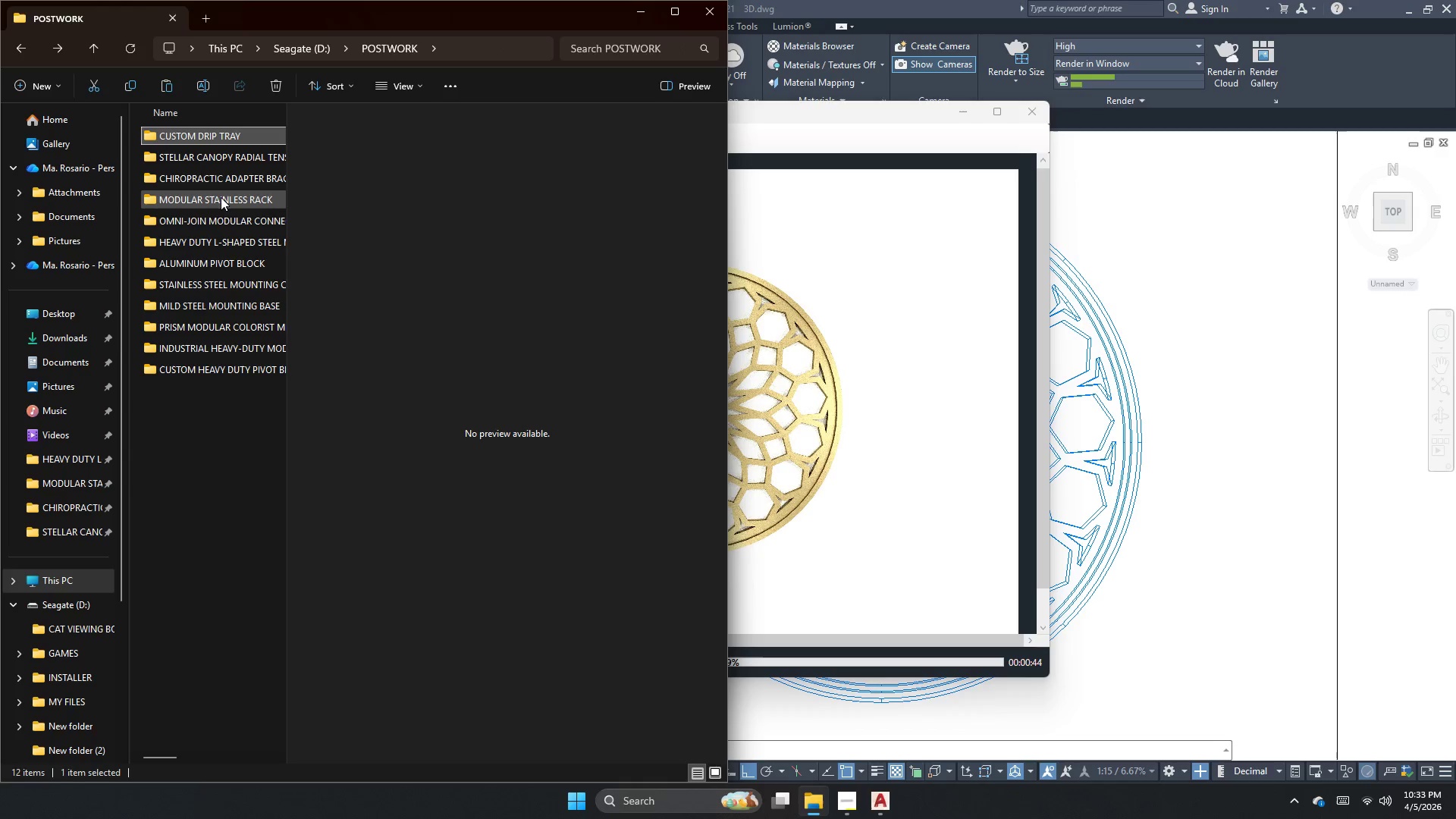 
left_click([221, 197])
 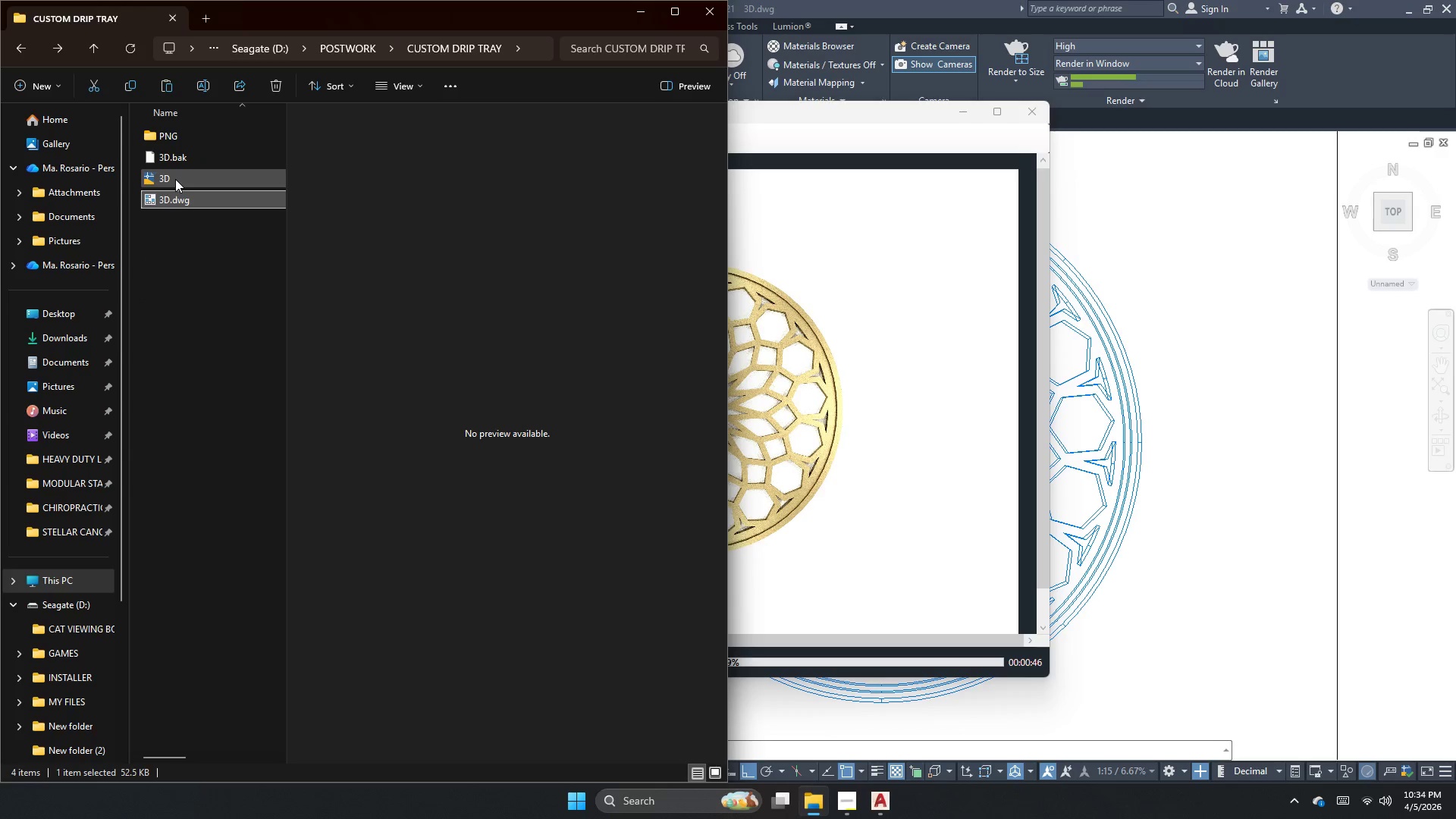 
left_click([193, 156])
 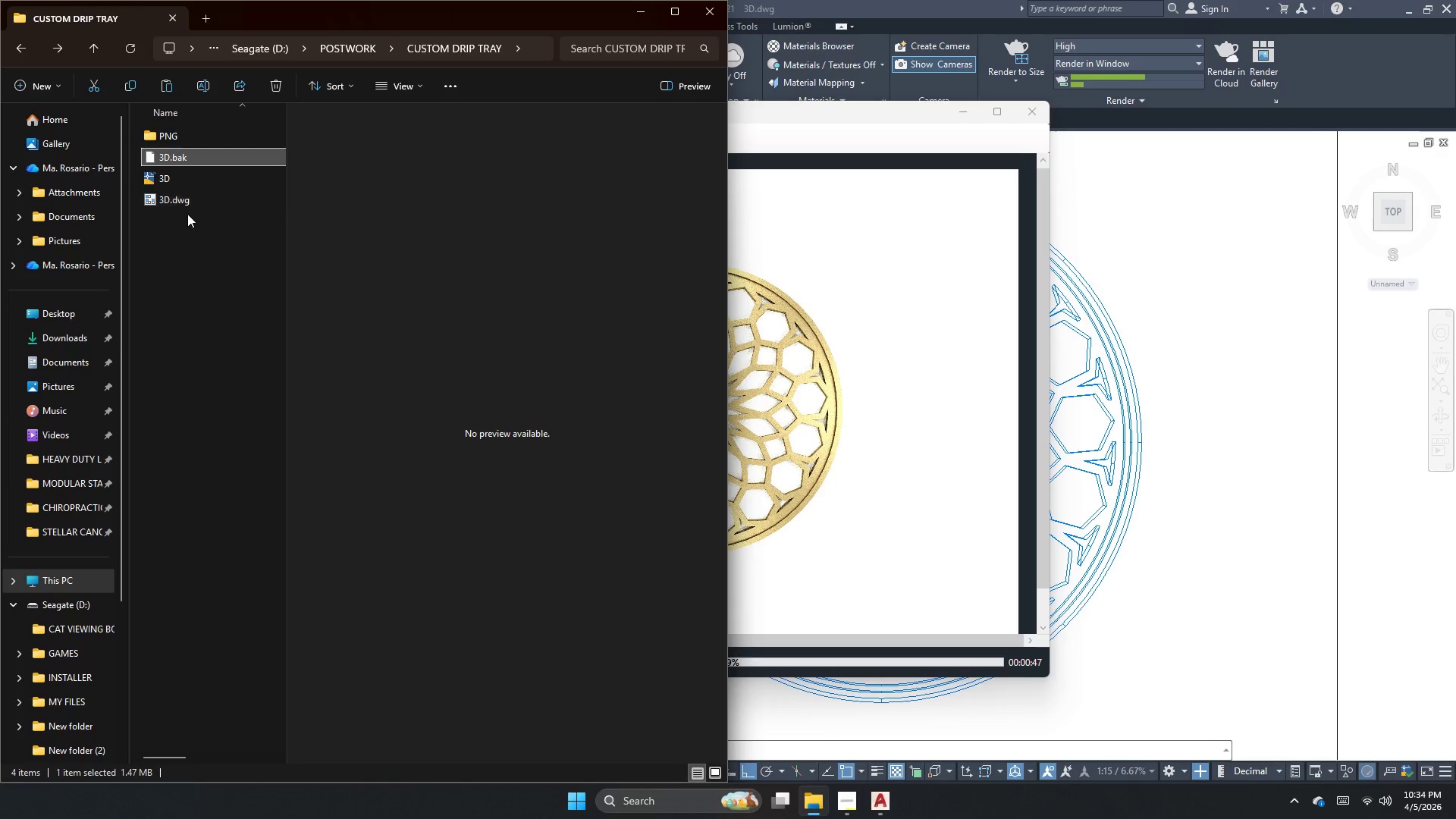 
hold_key(key=ControlLeft, duration=0.77)
left_click([212, 199])
 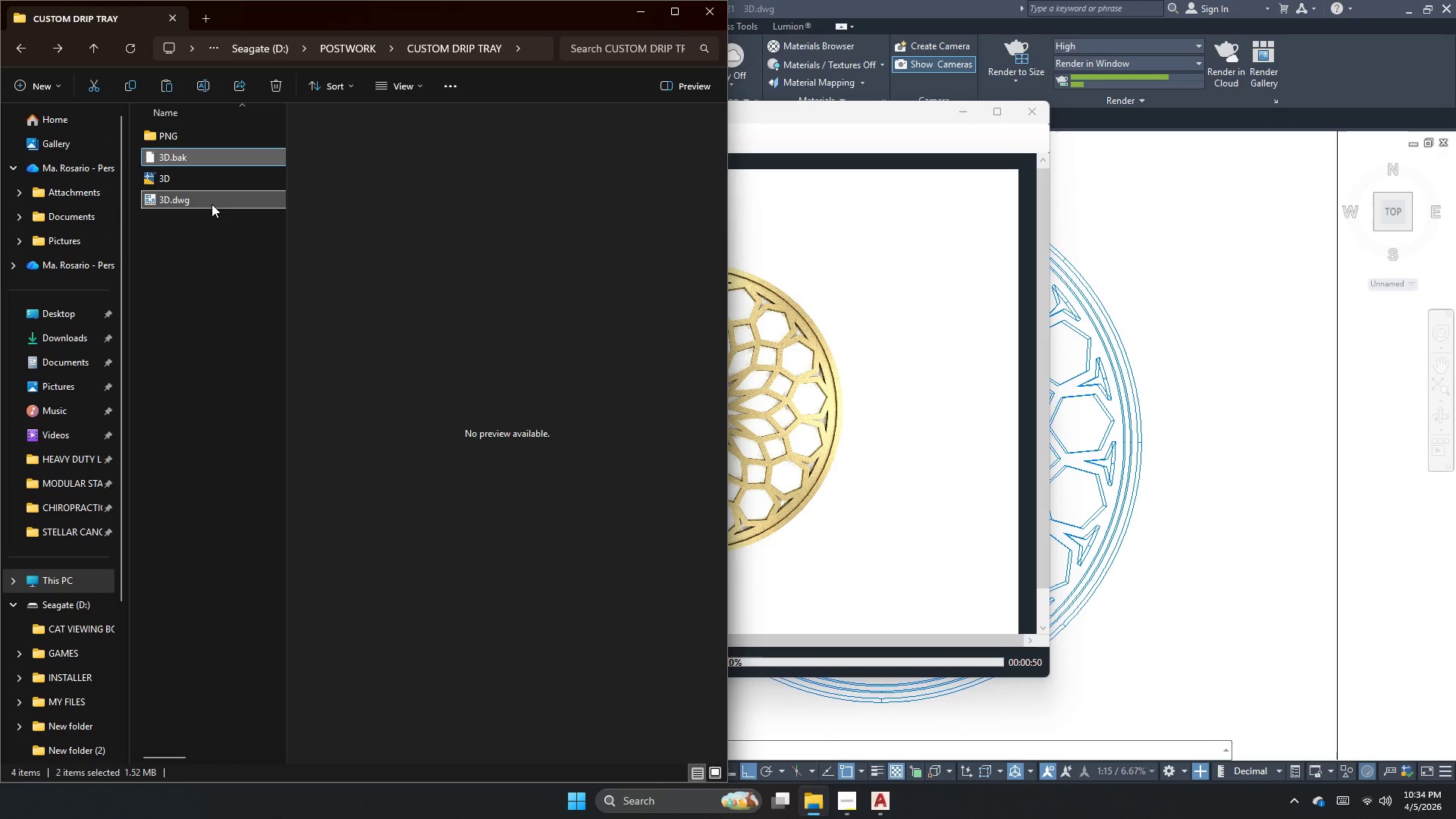 
key(Delete)
 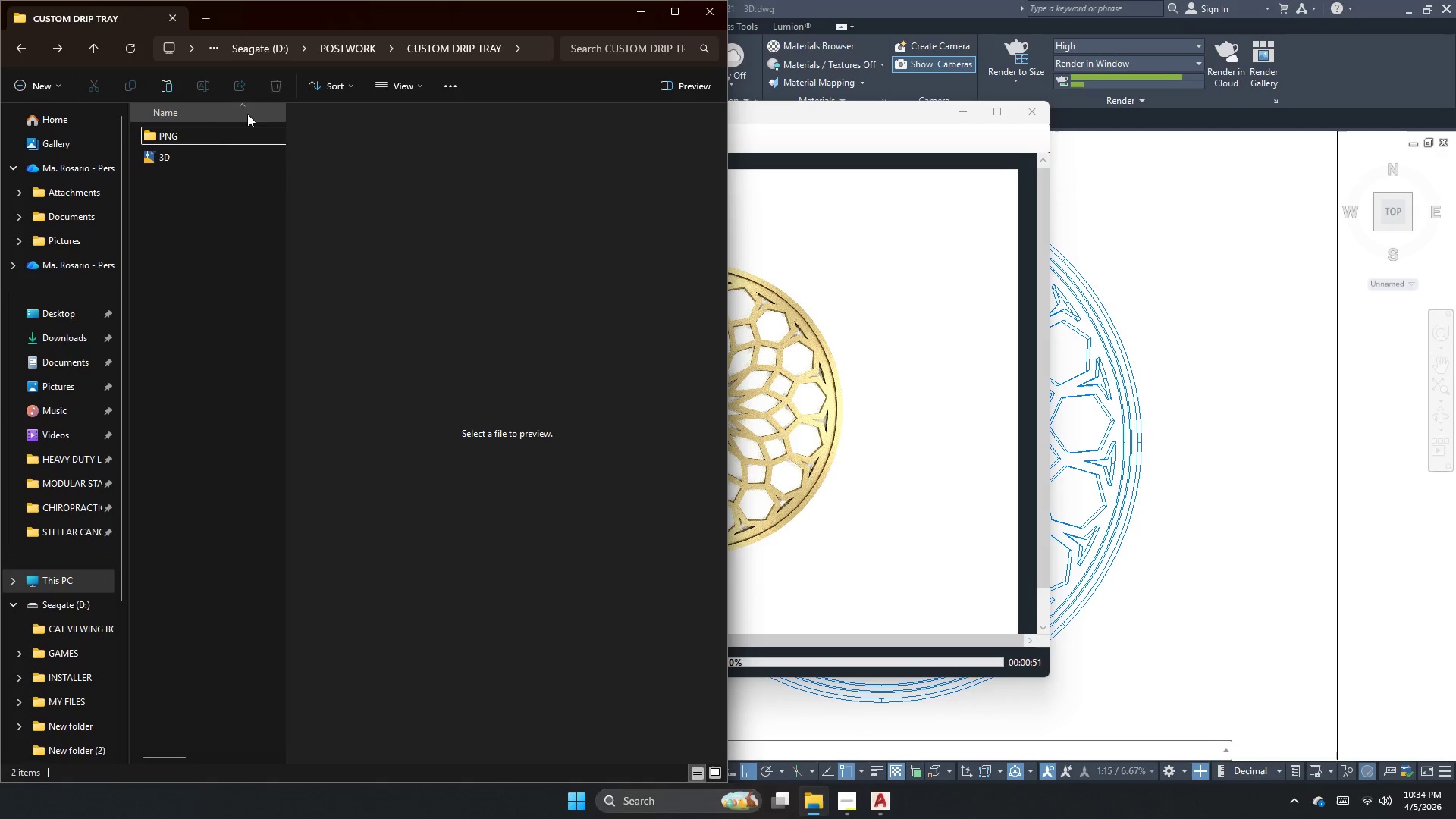 
left_click([229, 127])
 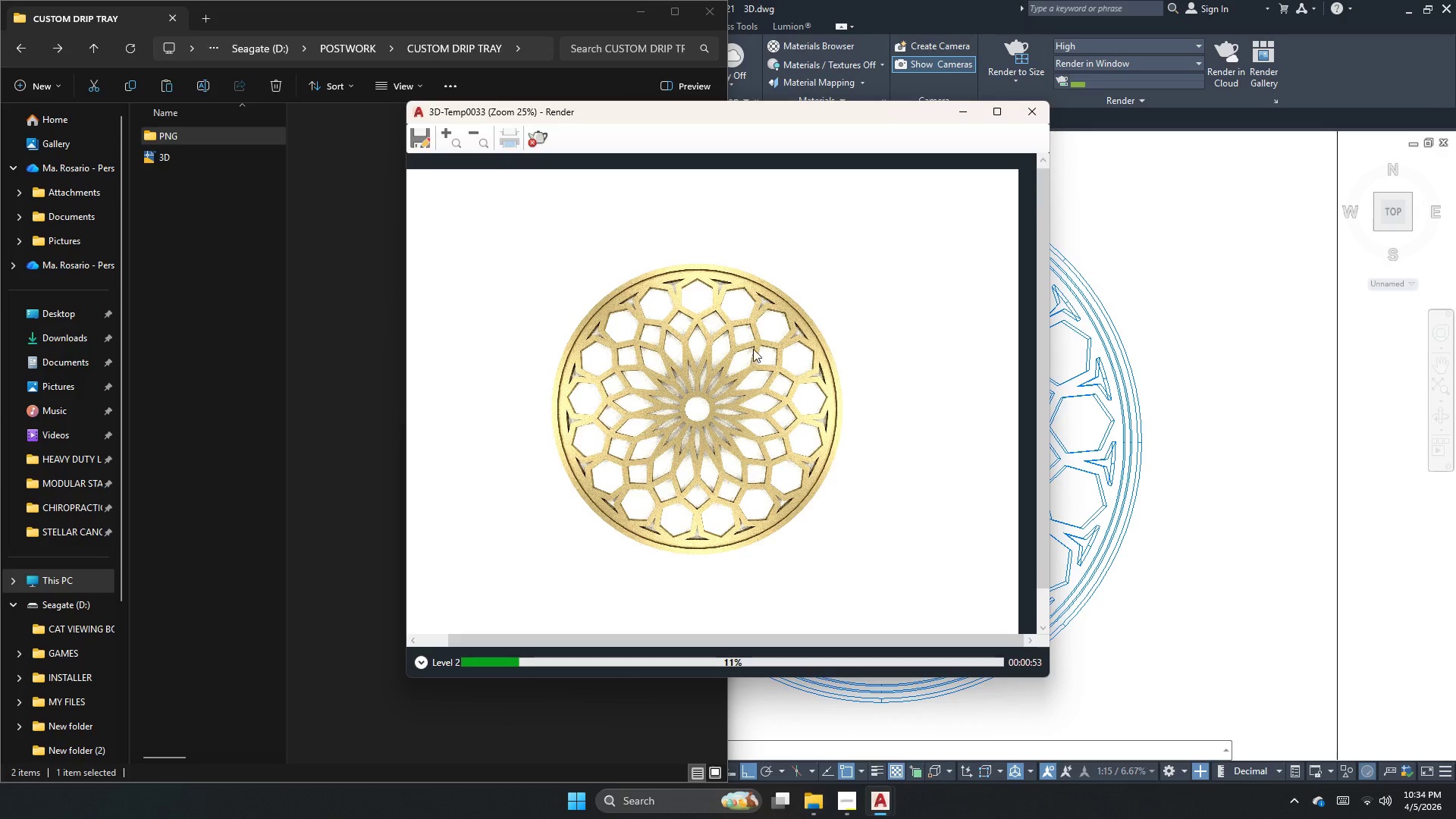 
scroll: coordinate [685, 372], scroll_direction: up, amount: 1.0
 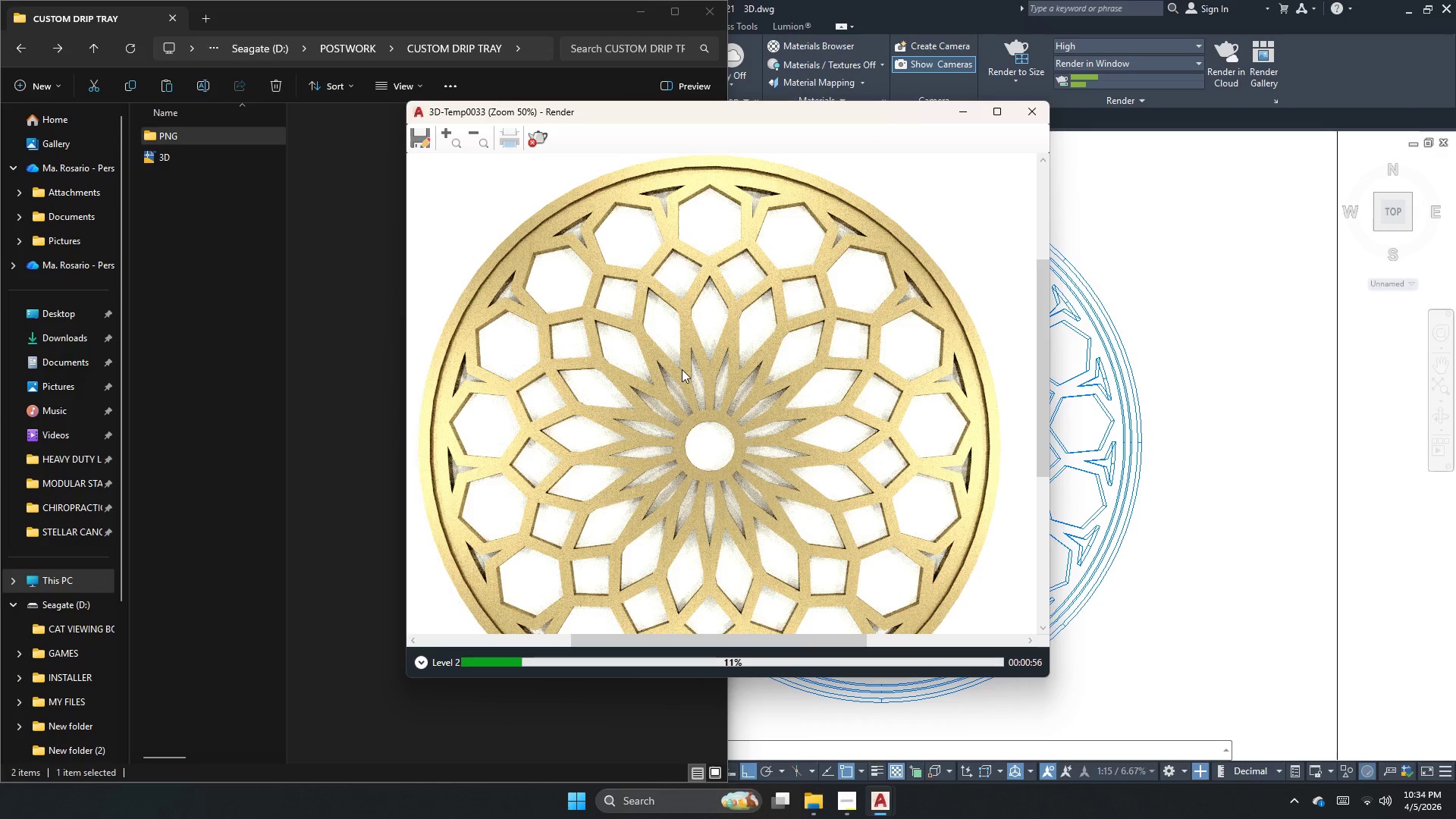 
scroll: coordinate [682, 369], scroll_direction: none, amount: 0.0
 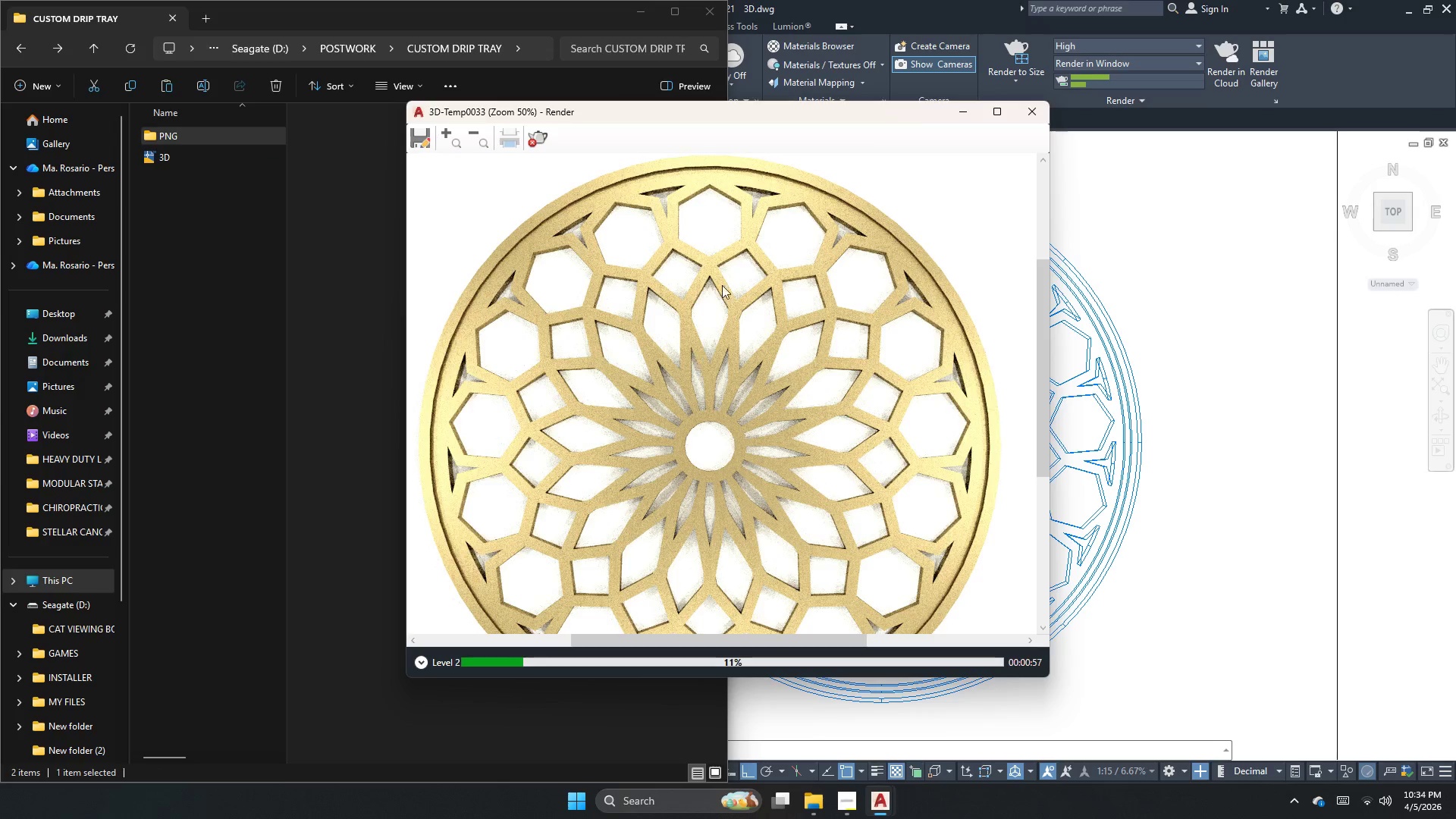 
scroll: coordinate [715, 271], scroll_direction: down, amount: 2.0
 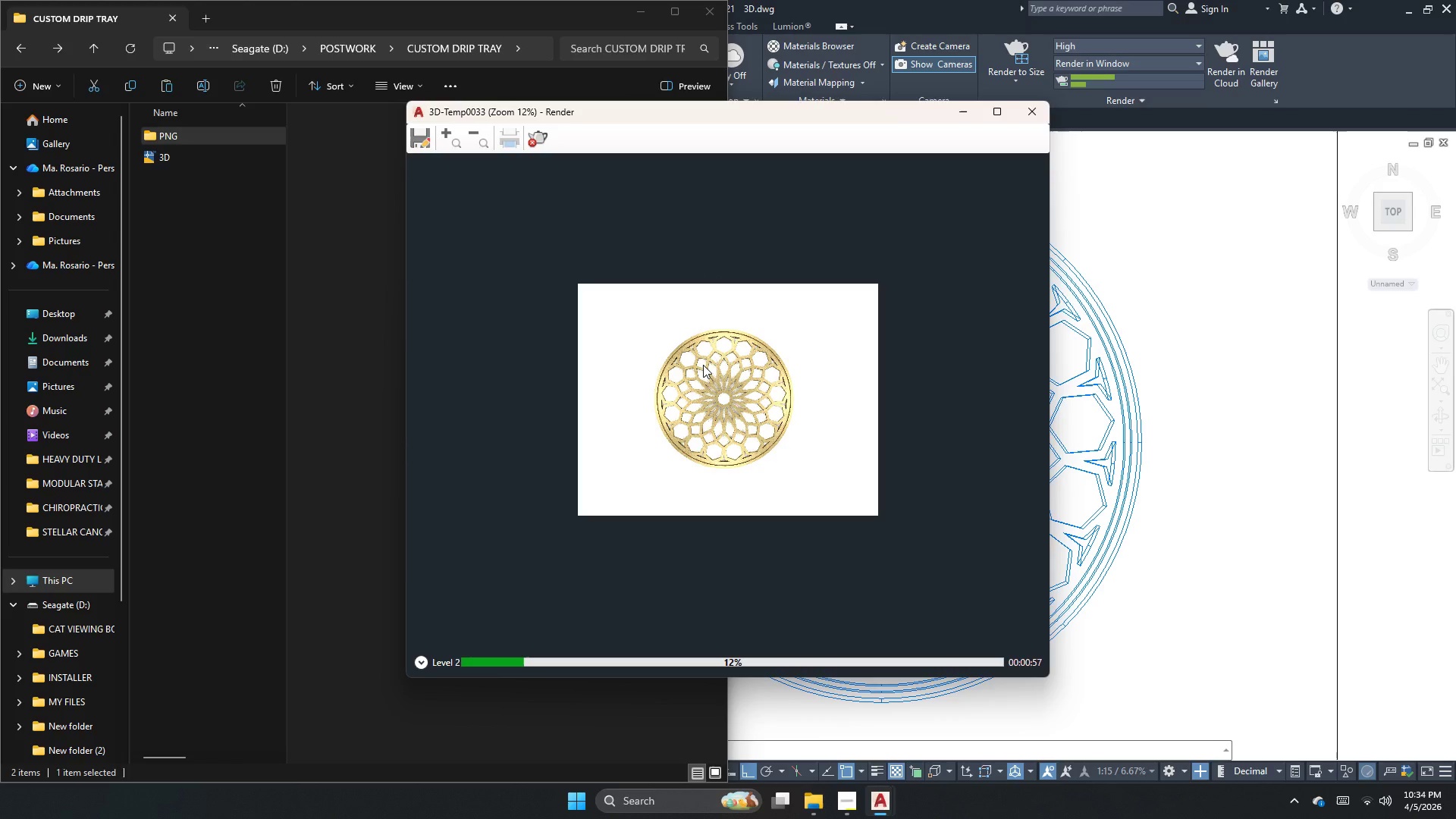 
scroll: coordinate [708, 373], scroll_direction: up, amount: 2.0
 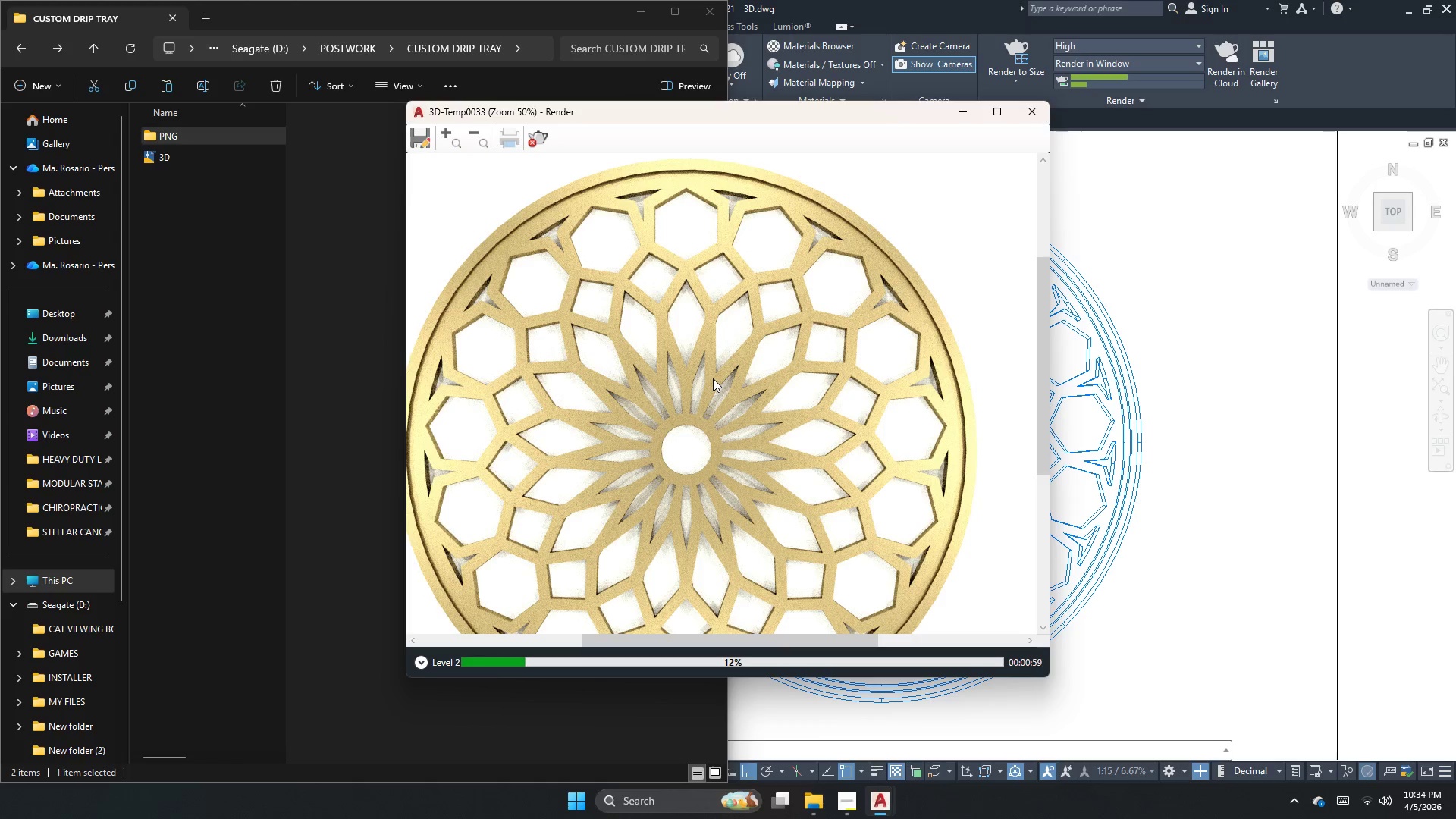 
scroll: coordinate [713, 378], scroll_direction: down, amount: 1.0
 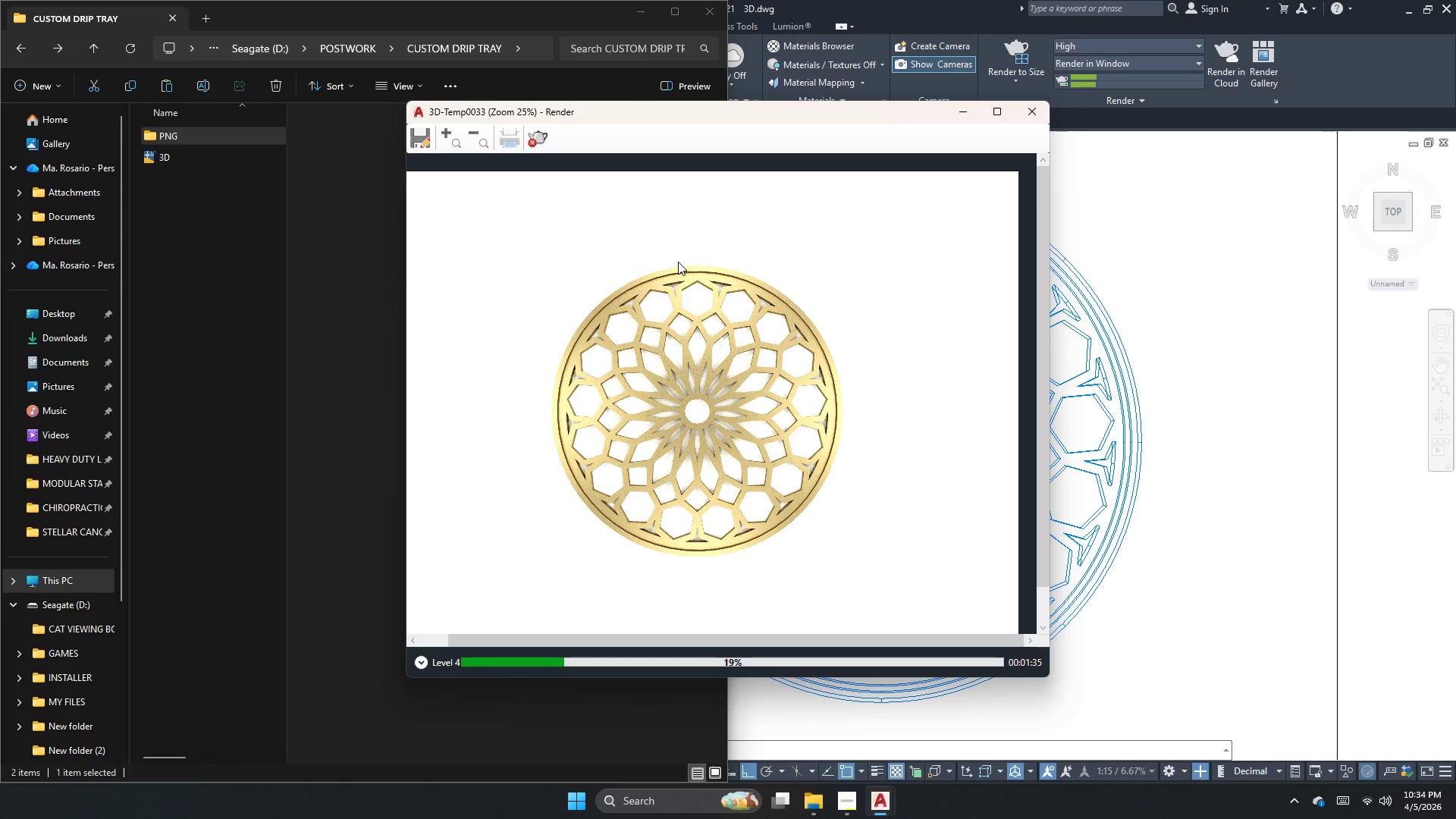 
wait(40.92)
 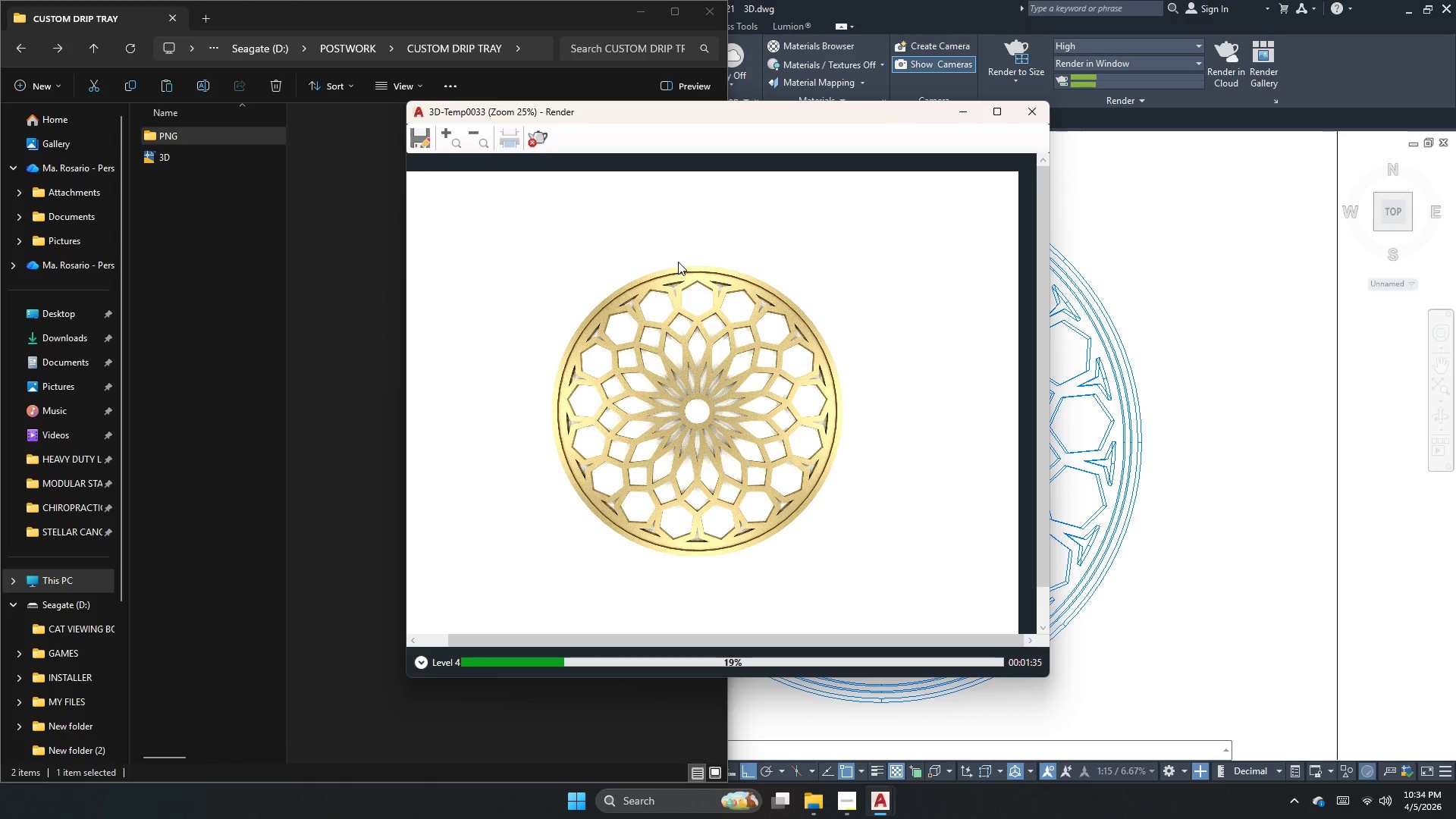 
scroll: coordinate [684, 308], scroll_direction: up, amount: 2.0
 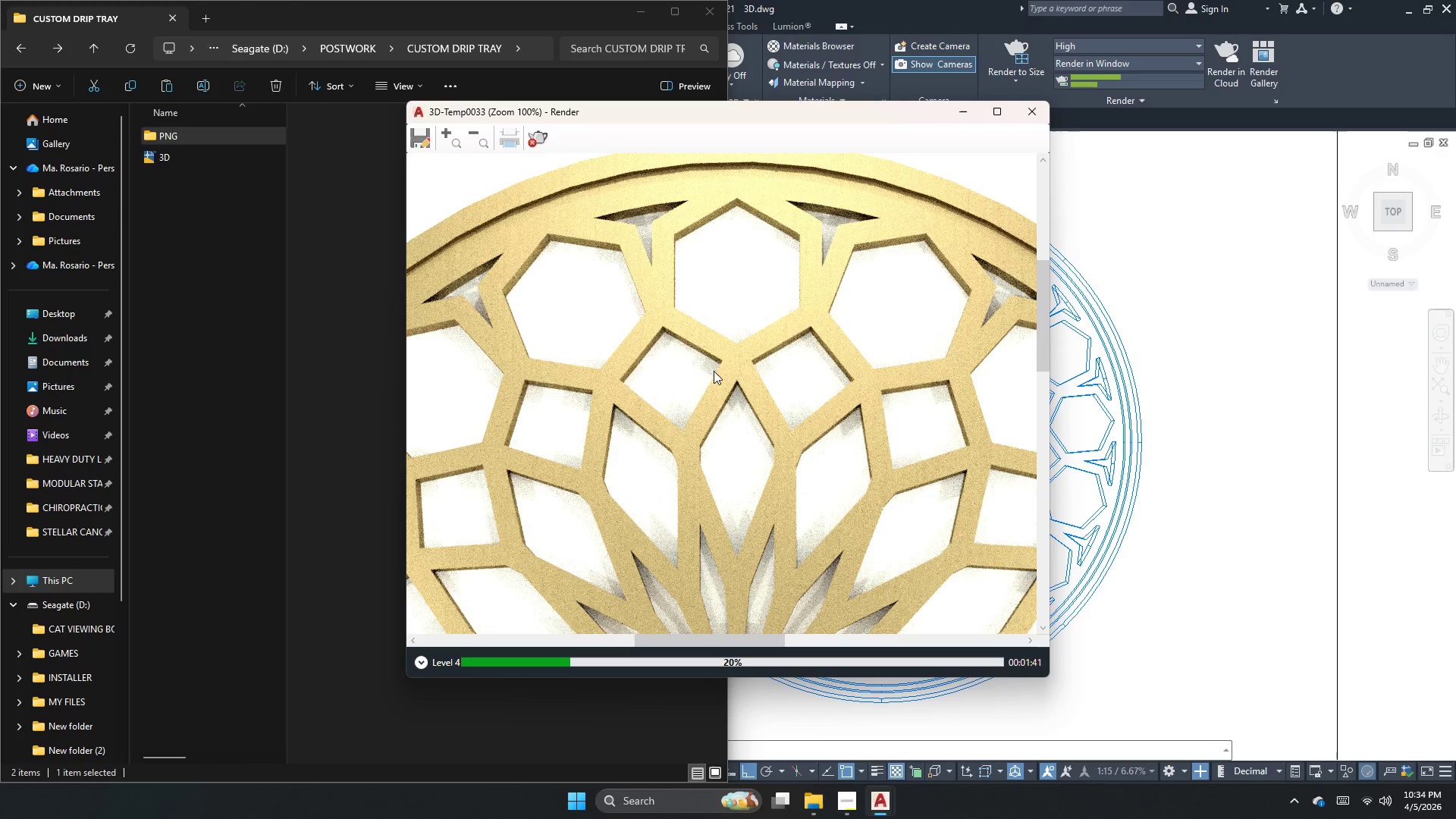 
scroll: coordinate [714, 371], scroll_direction: down, amount: 2.0
 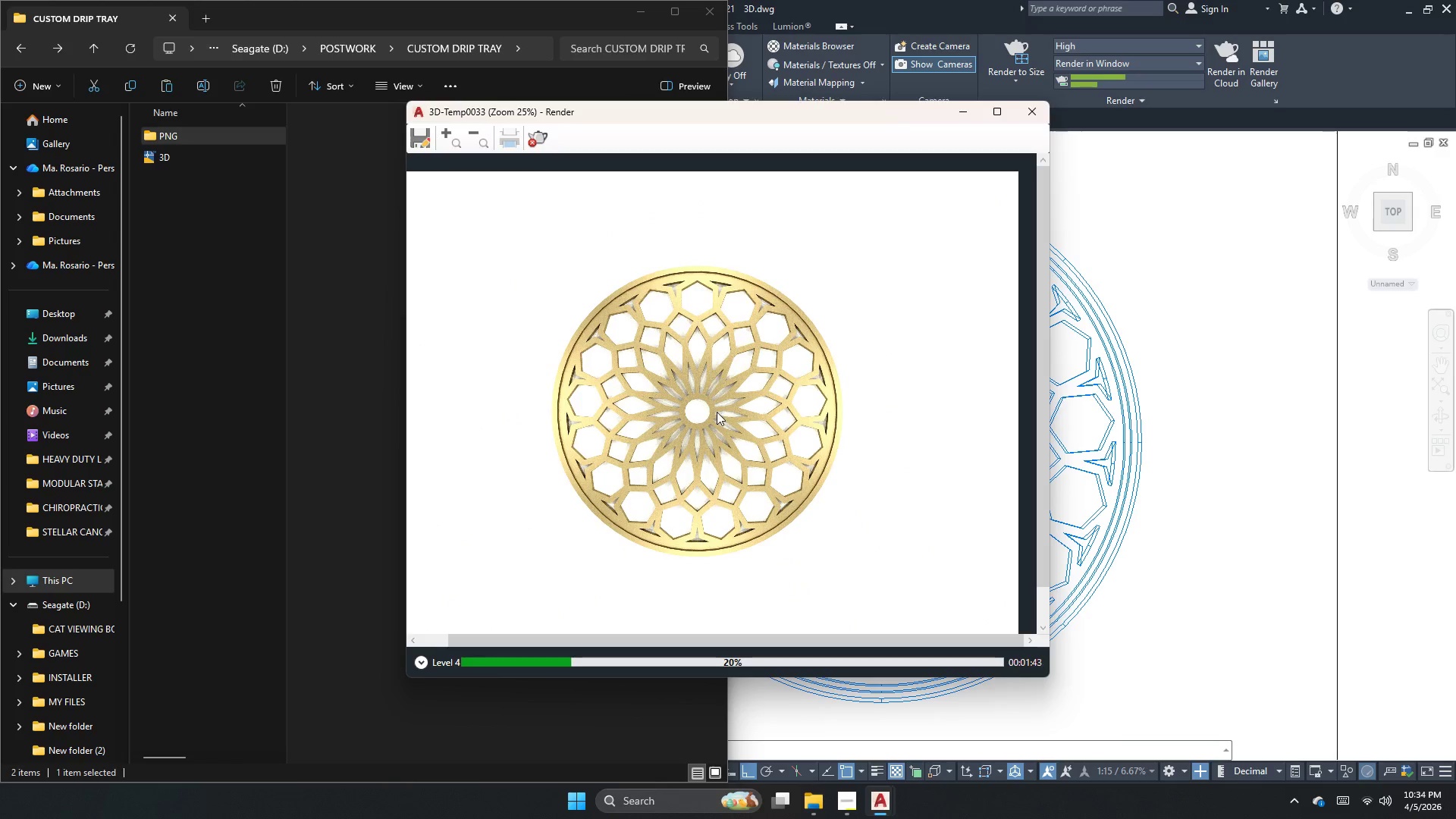 
scroll: coordinate [717, 412], scroll_direction: up, amount: 1.0
 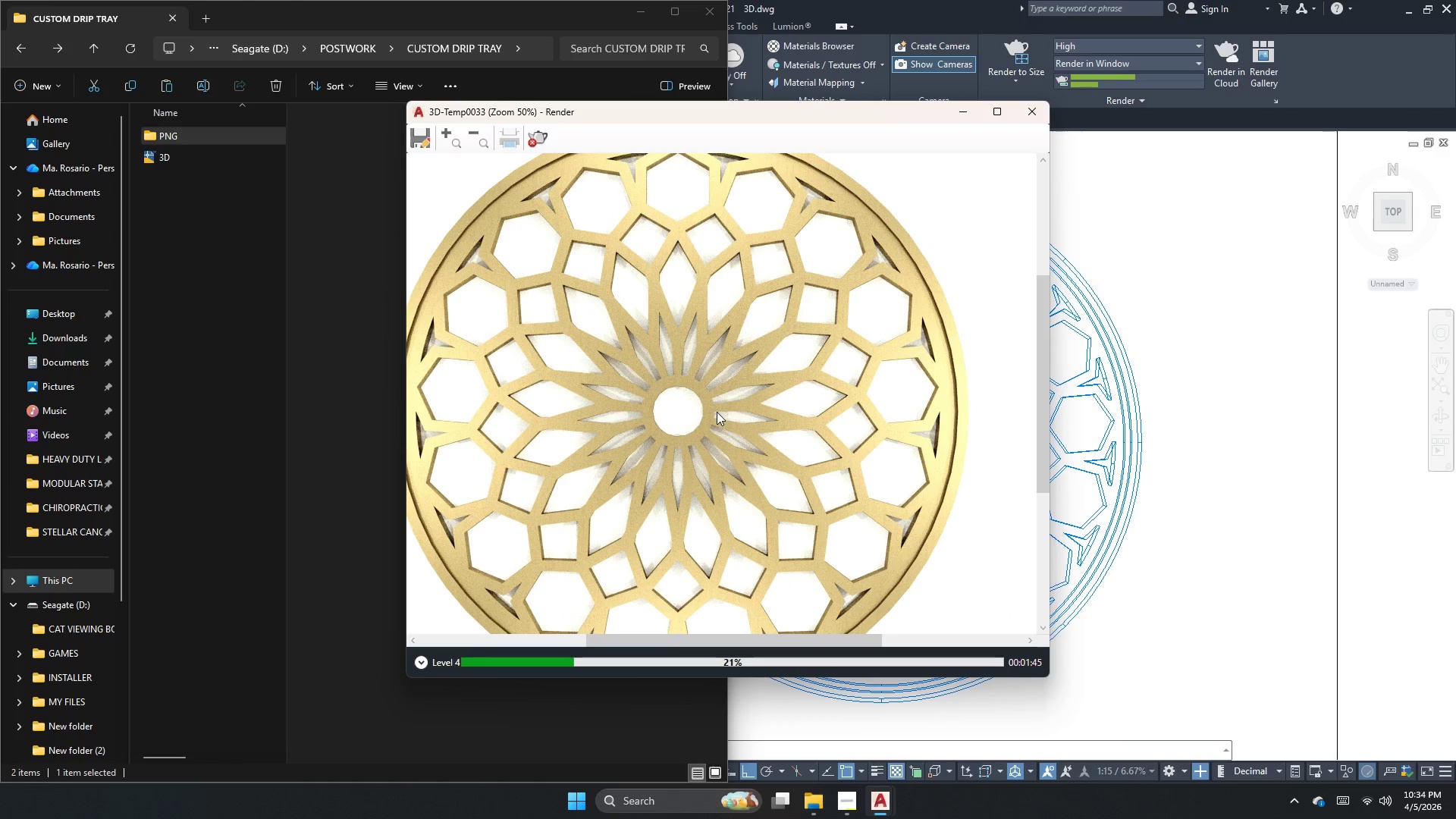 
scroll: coordinate [717, 412], scroll_direction: down, amount: 1.0
 